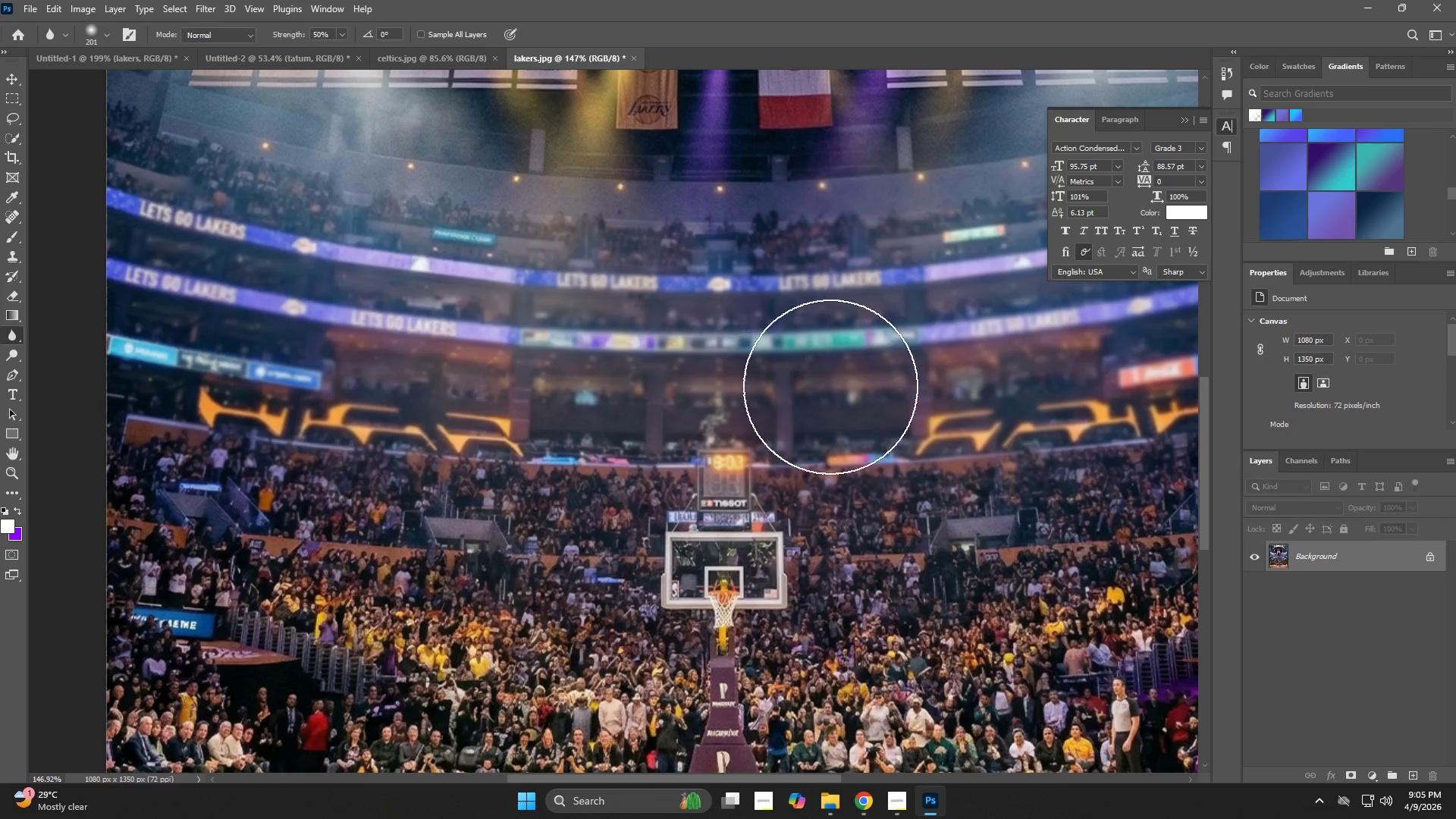 
left_click_drag(start_coordinate=[415, 441], to_coordinate=[783, 299])
 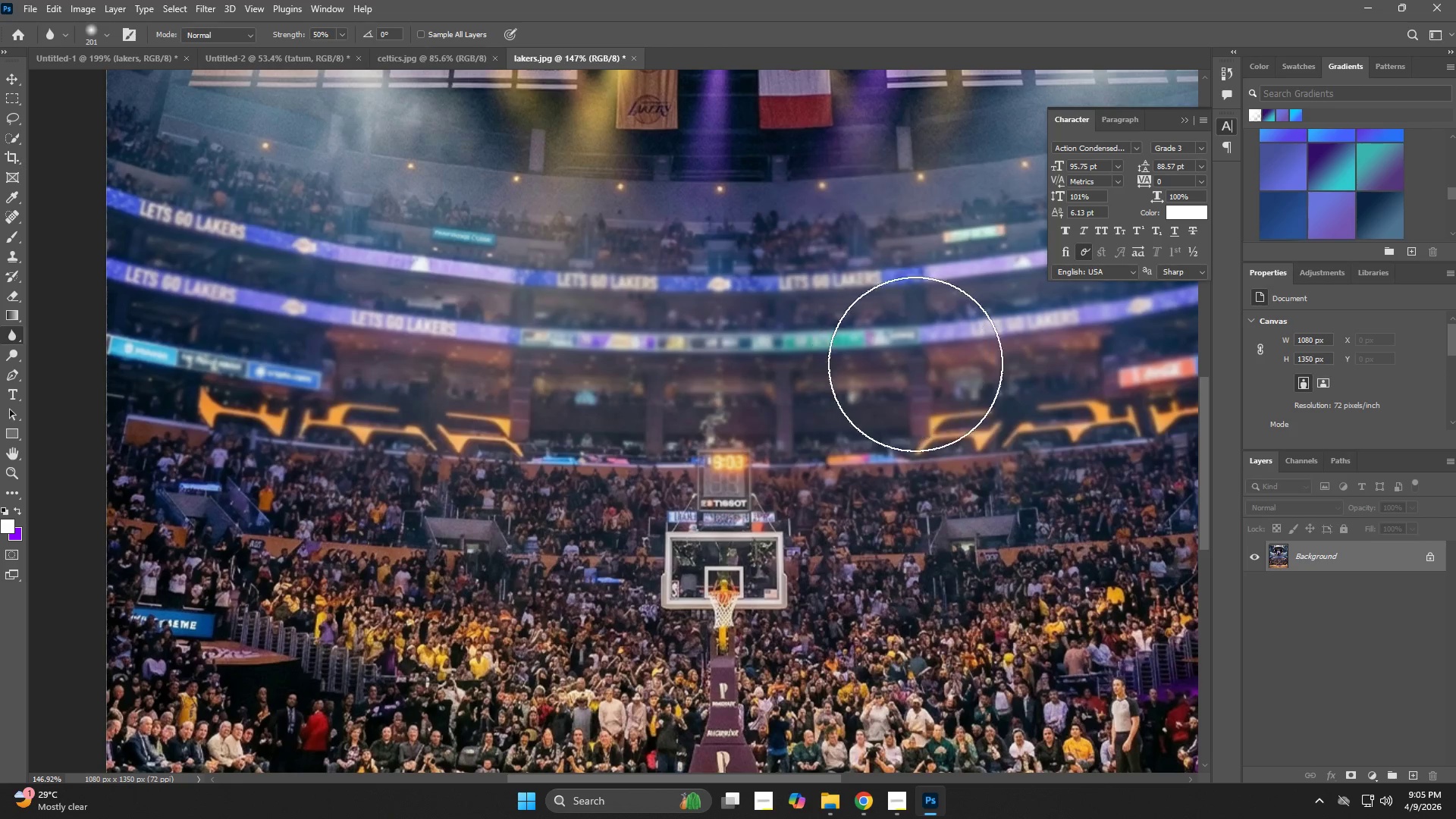 
left_click_drag(start_coordinate=[912, 367], to_coordinate=[921, 376])
 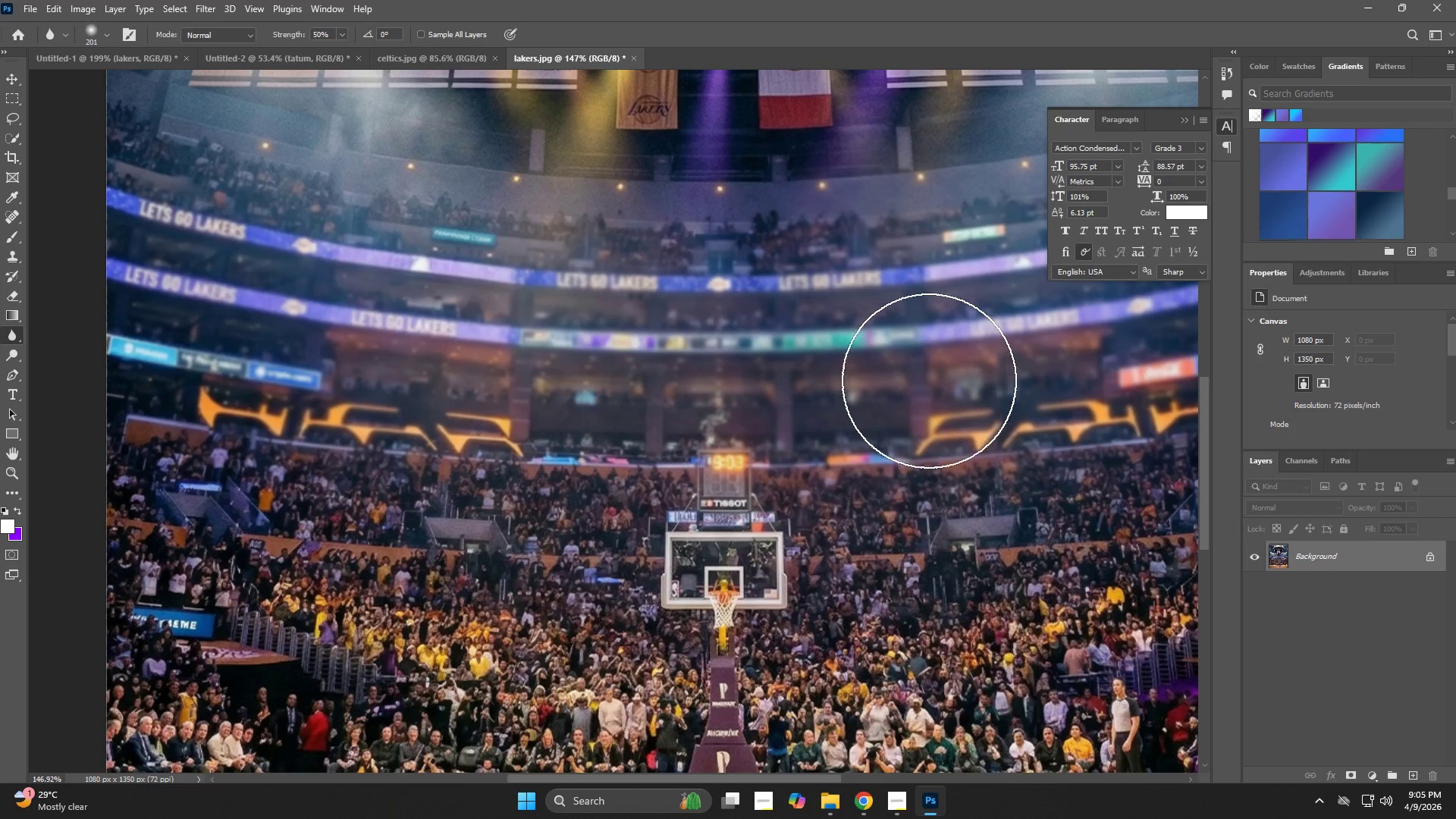 
hold_key(key=Space, duration=0.73)
 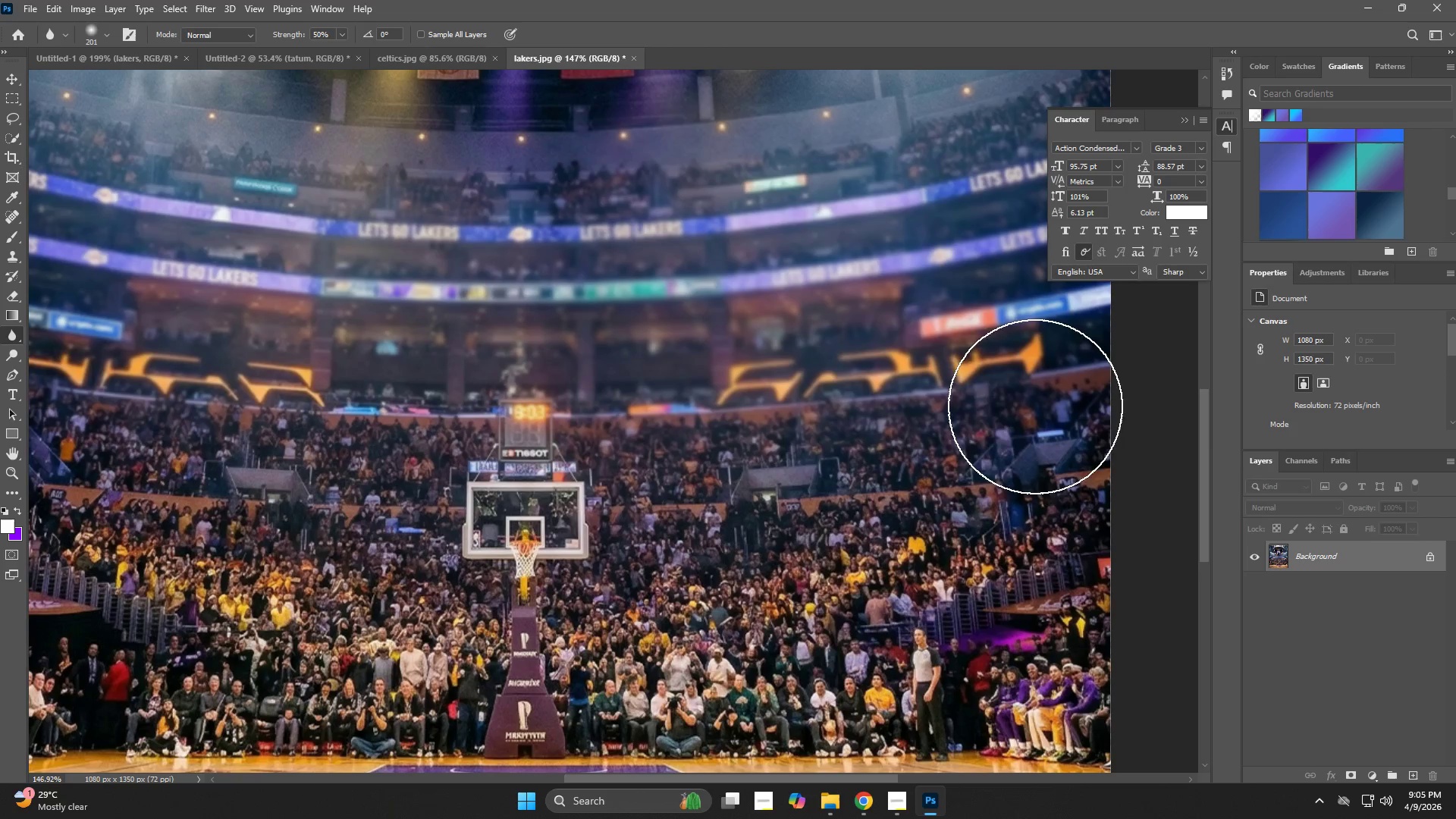 
left_click_drag(start_coordinate=[925, 396], to_coordinate=[726, 346])
 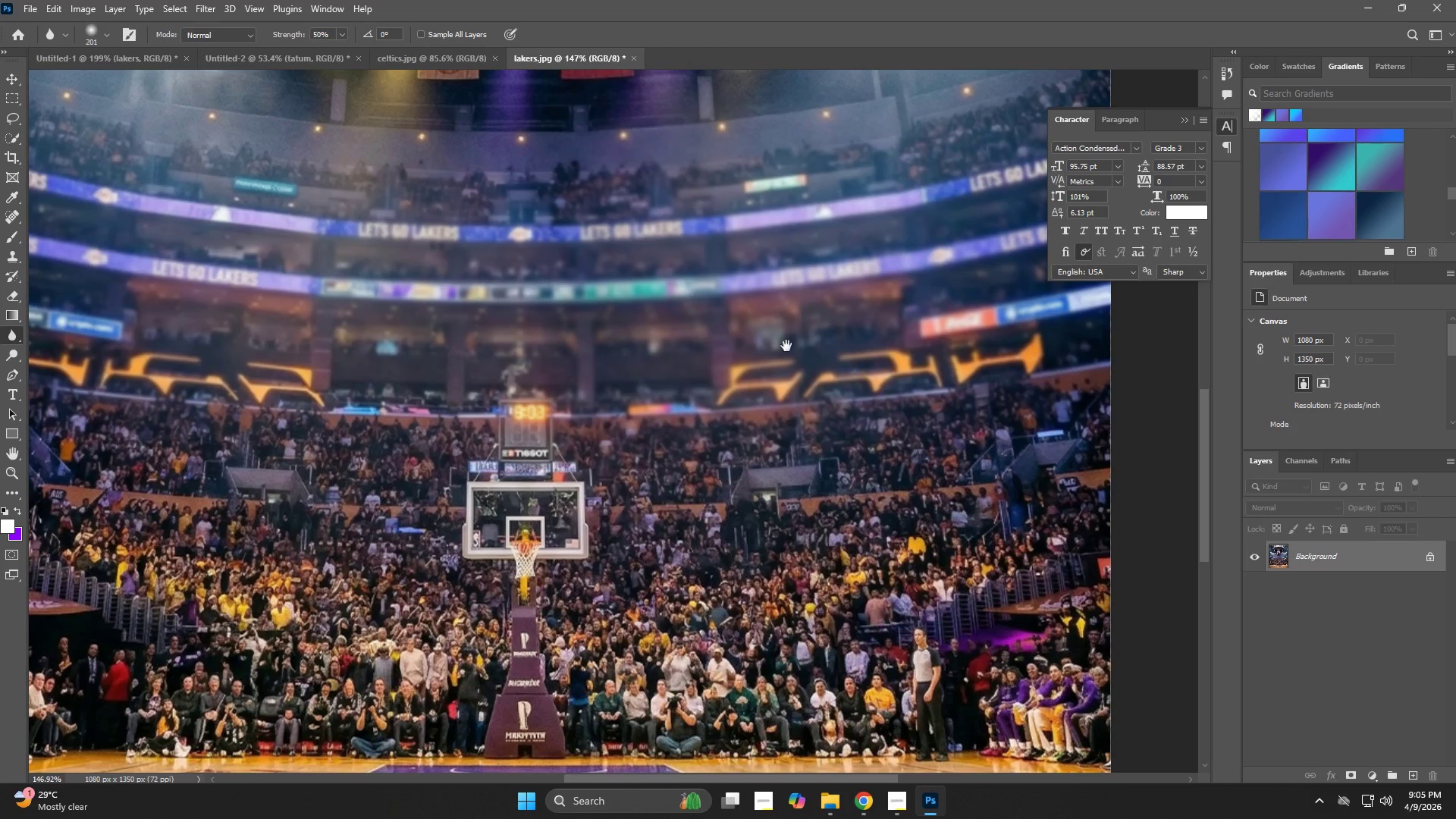 
hold_key(key=Space, duration=2.08)
 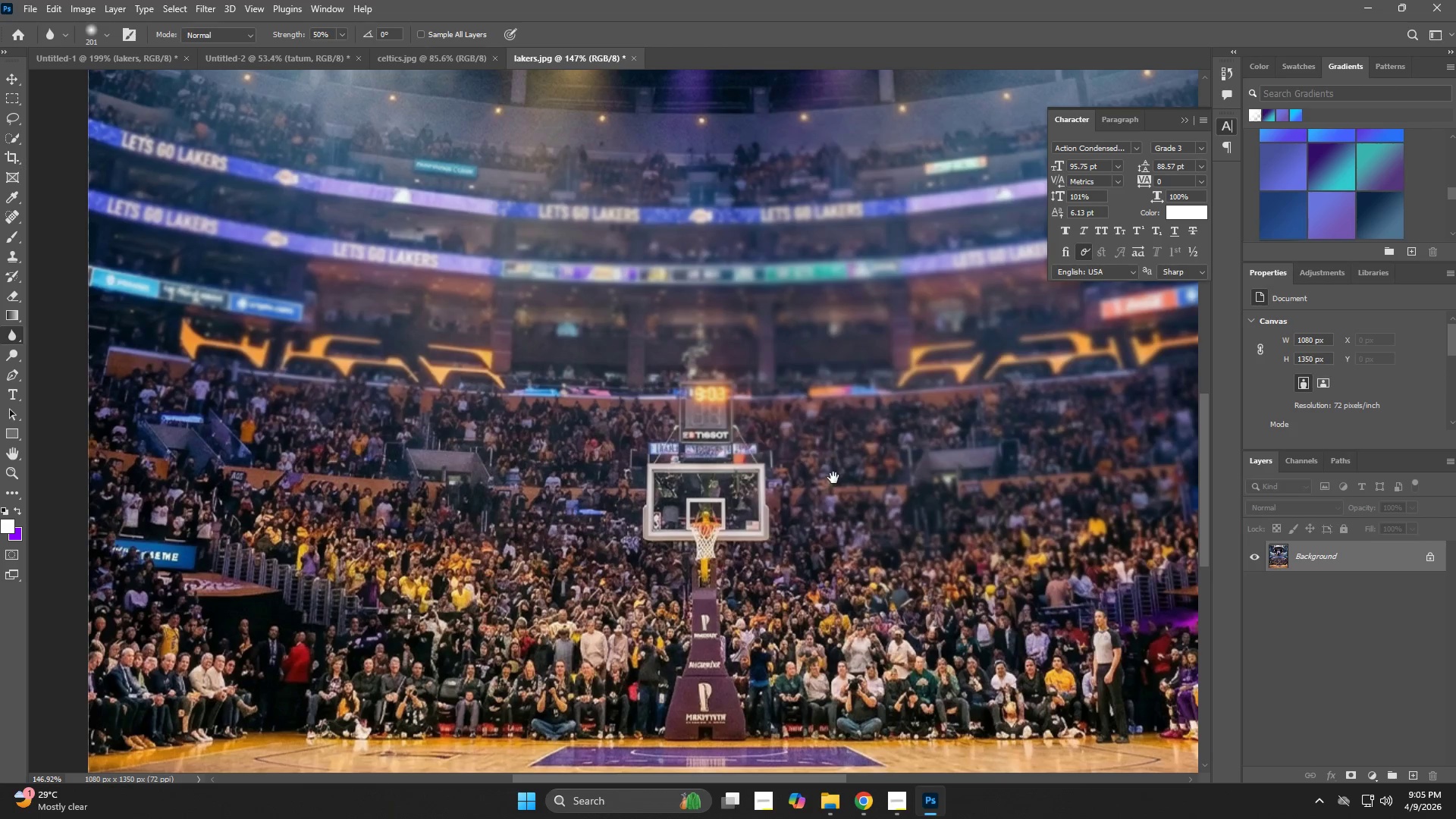 
left_click_drag(start_coordinate=[974, 352], to_coordinate=[671, 488])
 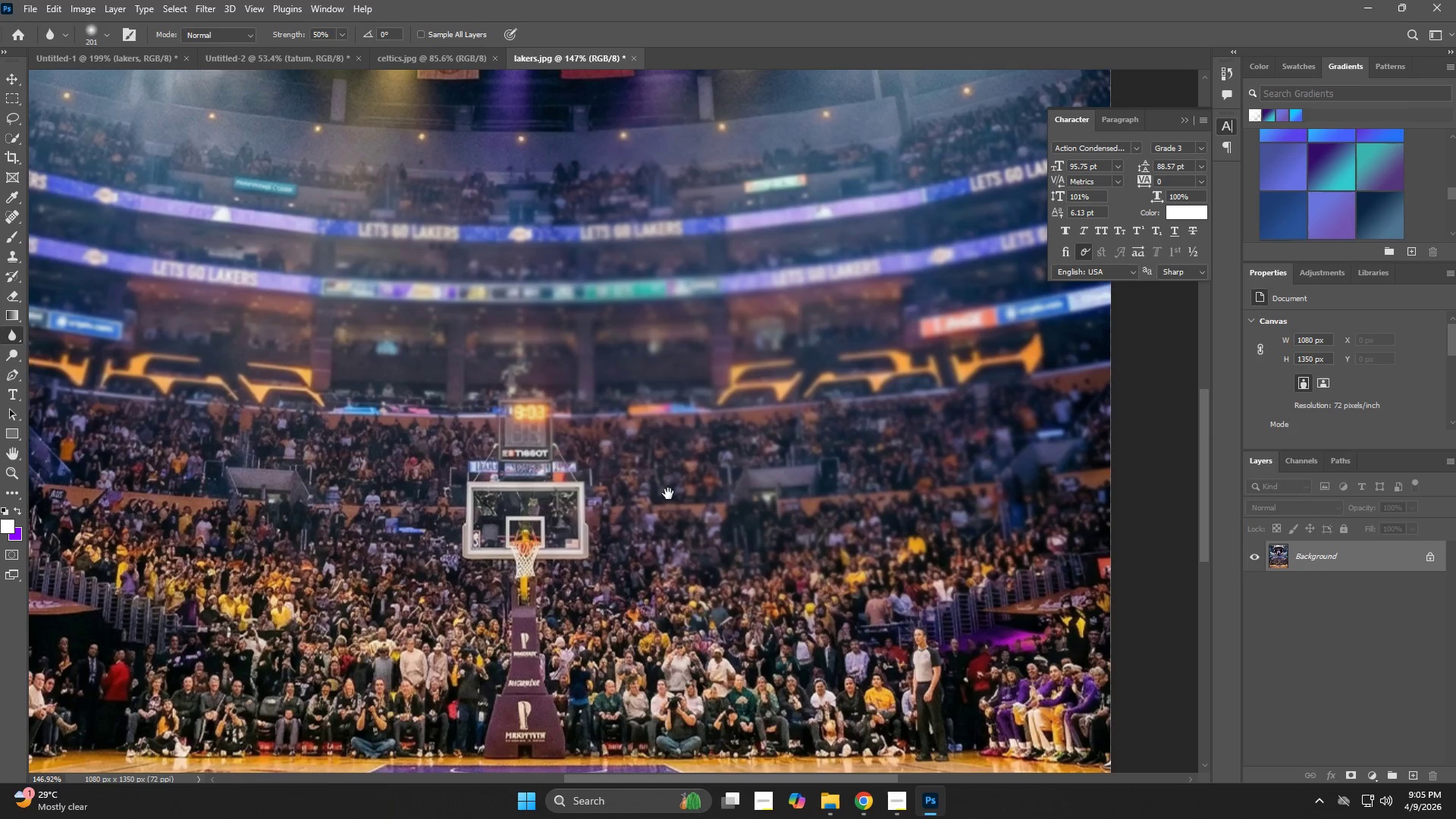 
hold_key(key=Space, duration=0.55)
 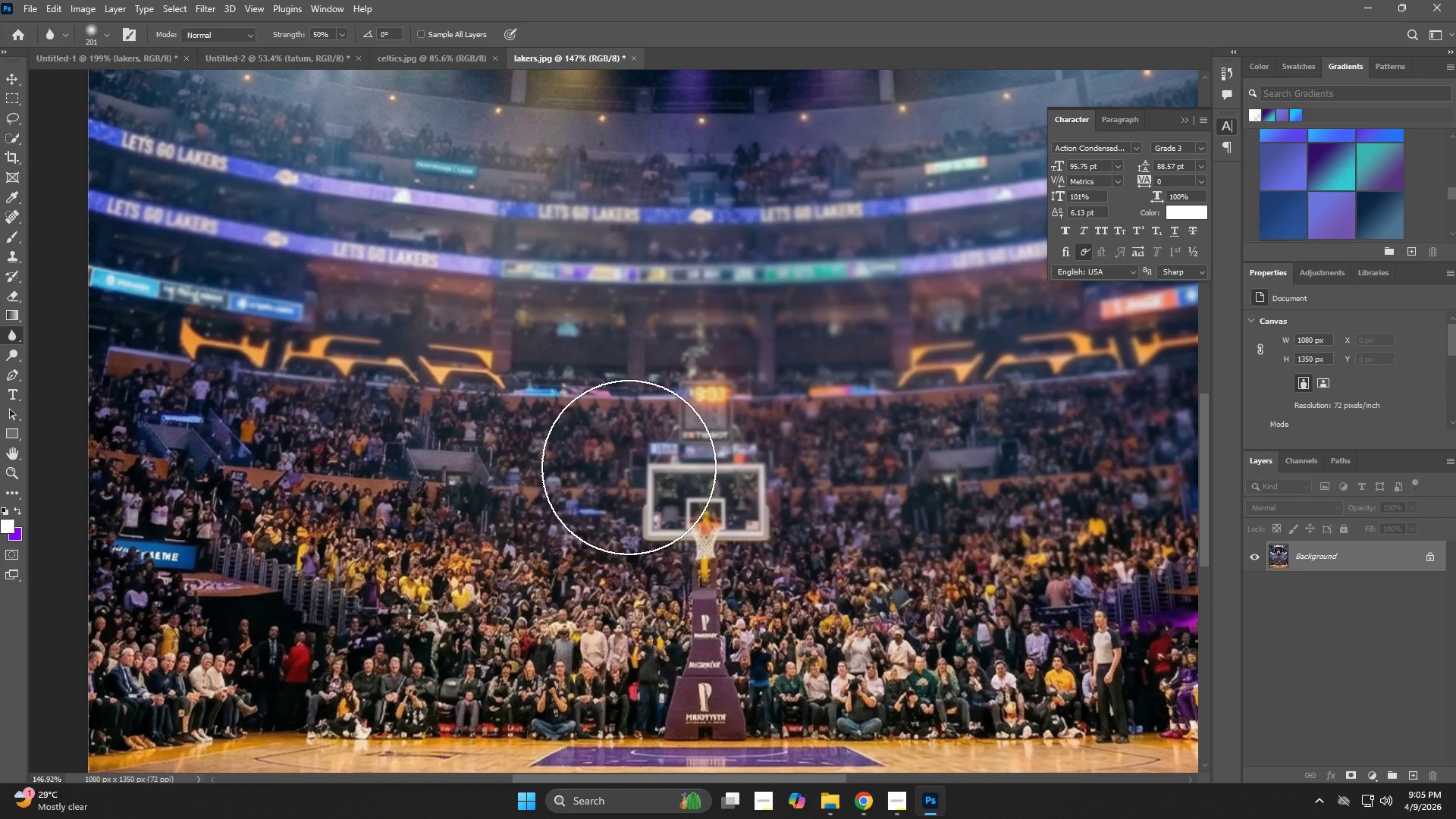 
left_click_drag(start_coordinate=[652, 499], to_coordinate=[833, 481])
 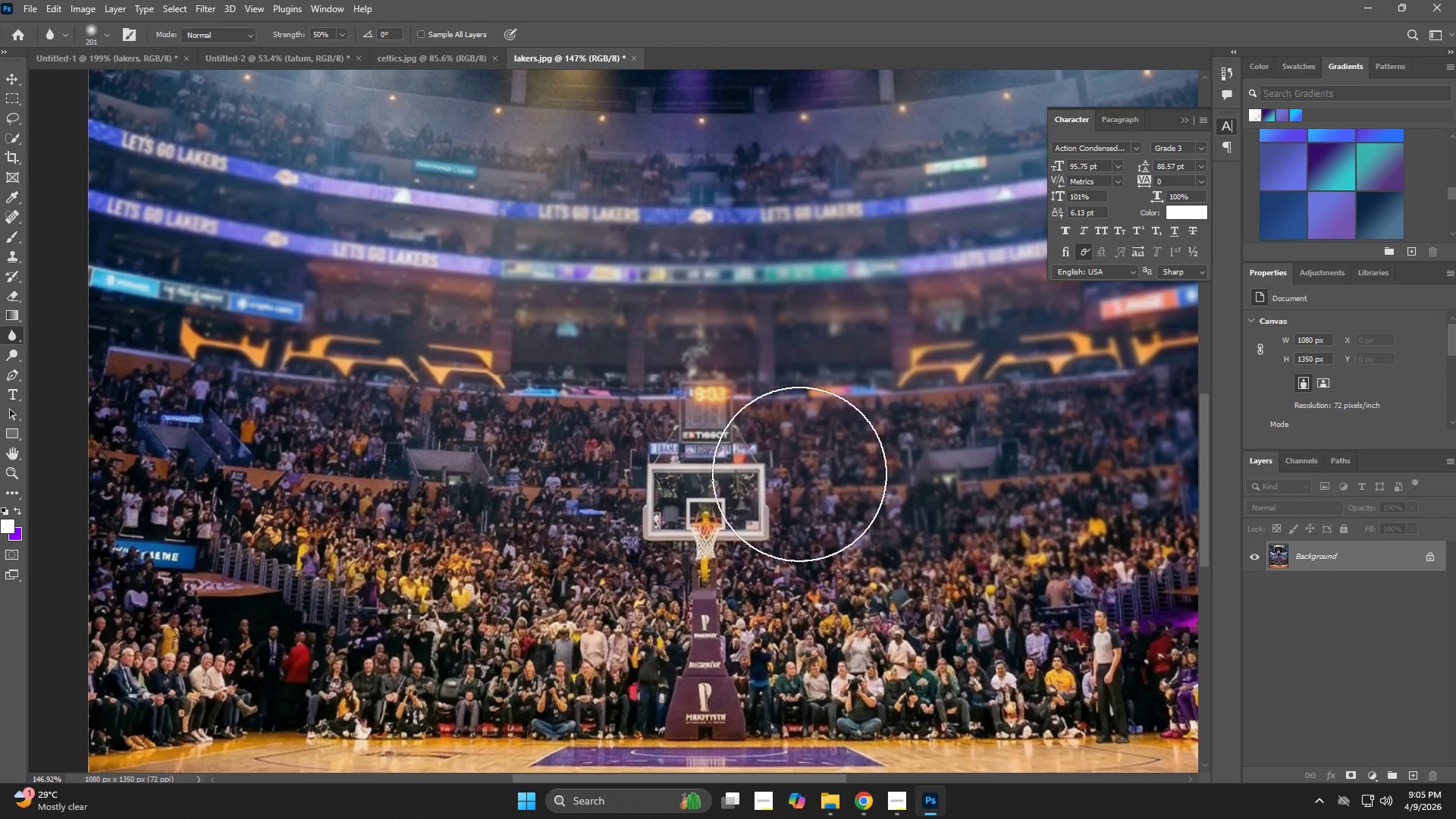 
left_click_drag(start_coordinate=[799, 474], to_coordinate=[792, 475])
 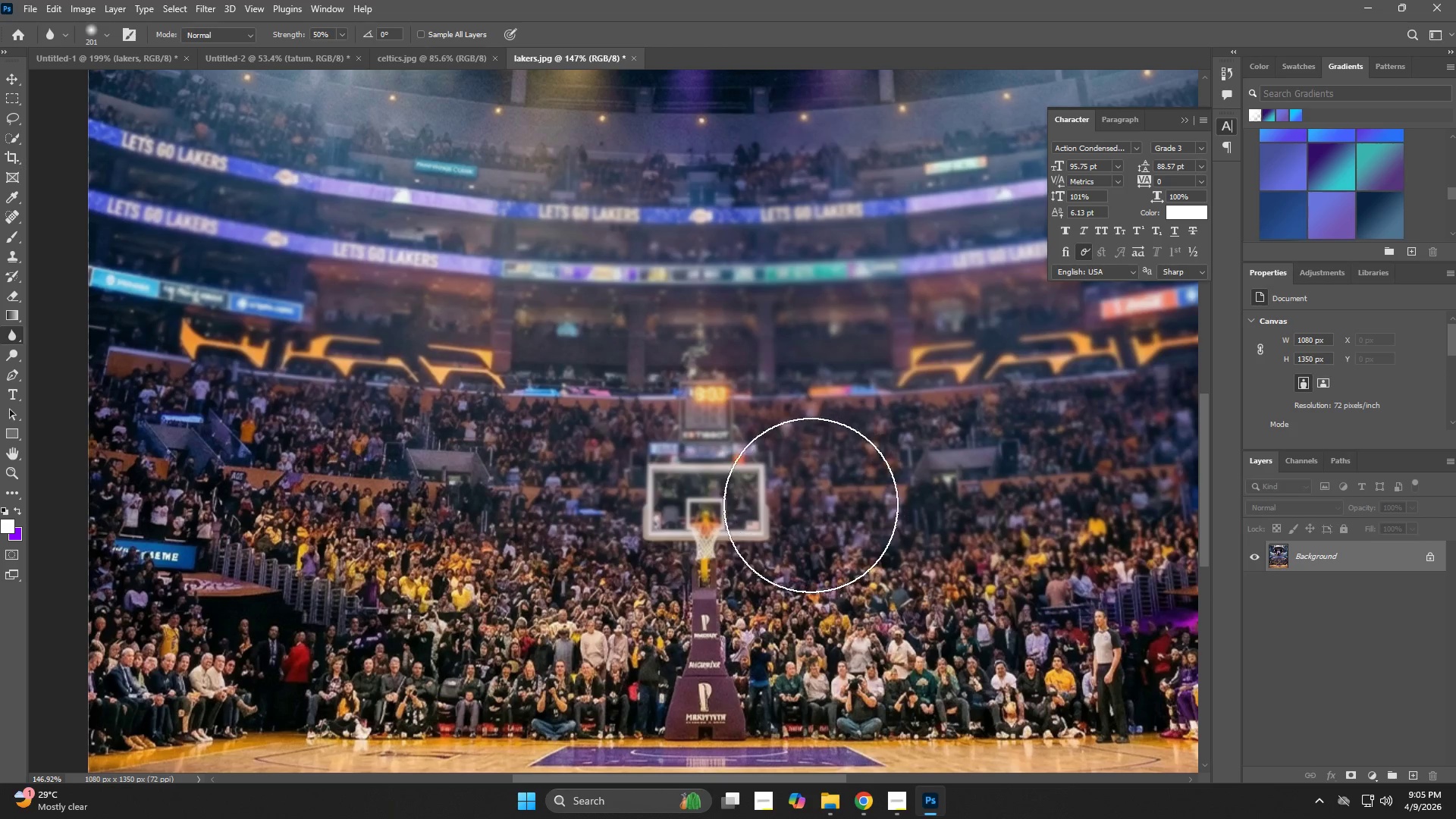 
left_click_drag(start_coordinate=[791, 505], to_coordinate=[241, 466])
 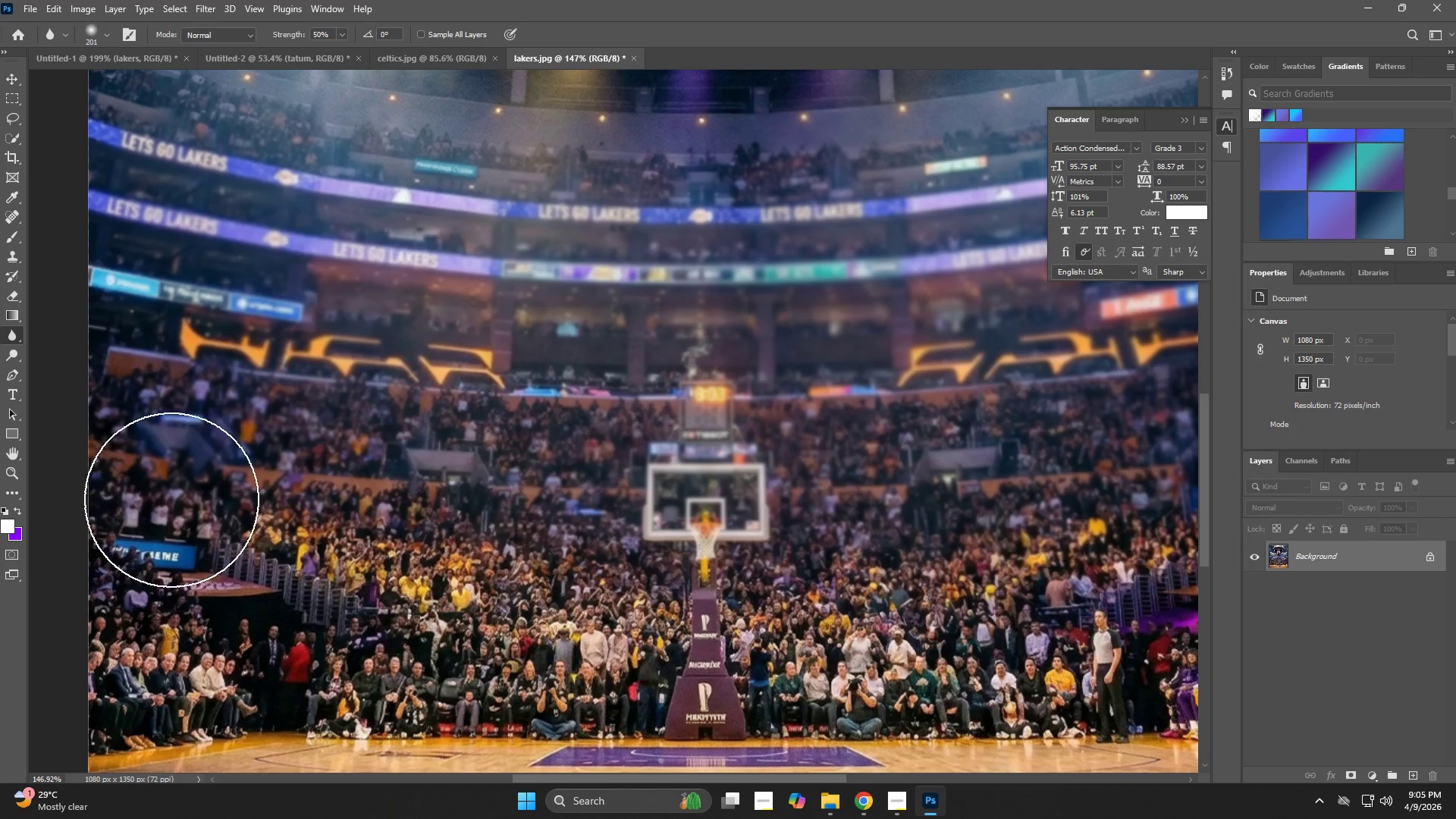 
left_click_drag(start_coordinate=[169, 502], to_coordinate=[267, 544])
 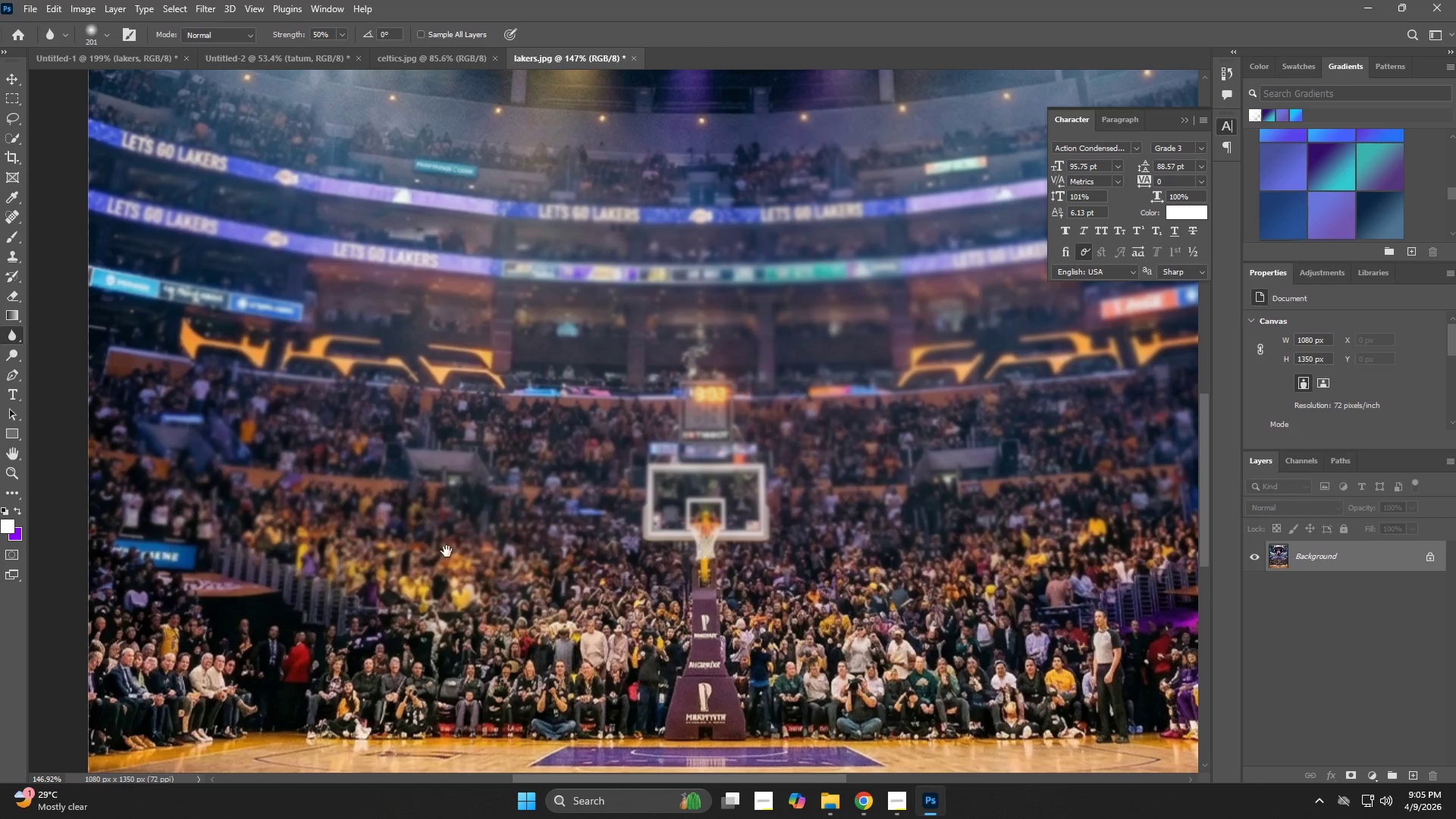 
hold_key(key=Space, duration=0.55)
 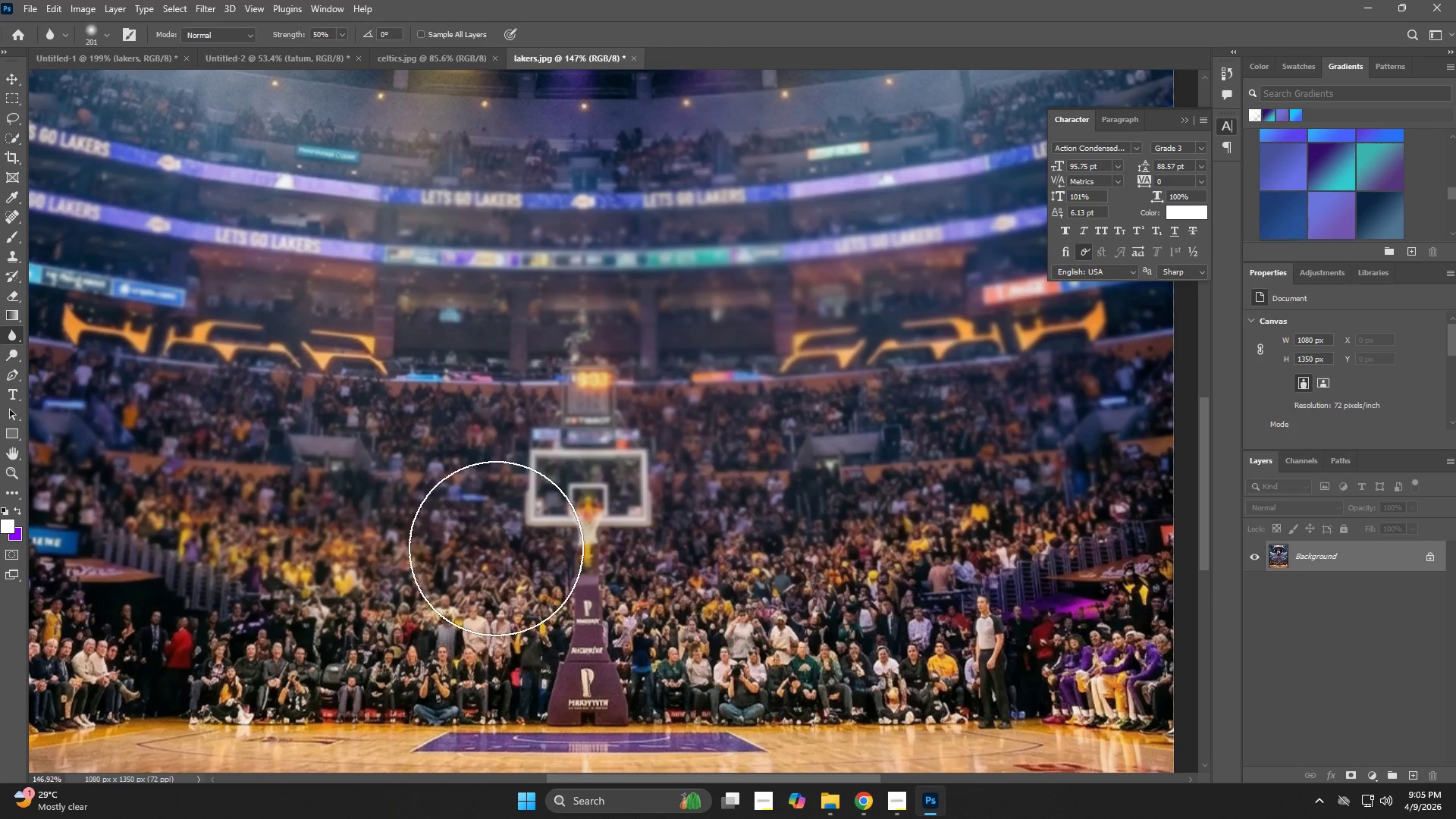 
left_click_drag(start_coordinate=[447, 551], to_coordinate=[343, 540])
 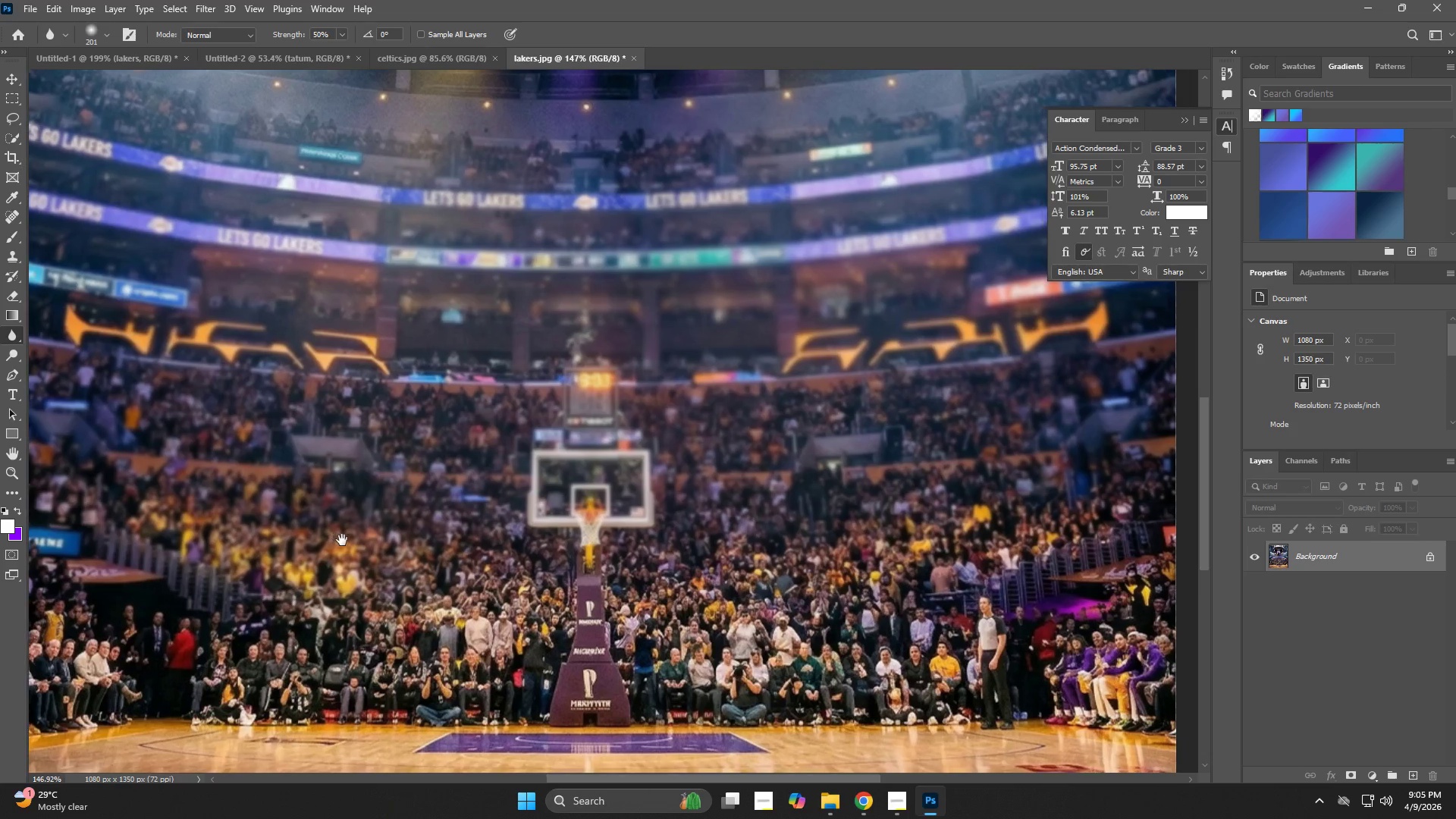 
left_click_drag(start_coordinate=[342, 540], to_coordinate=[661, 526])
 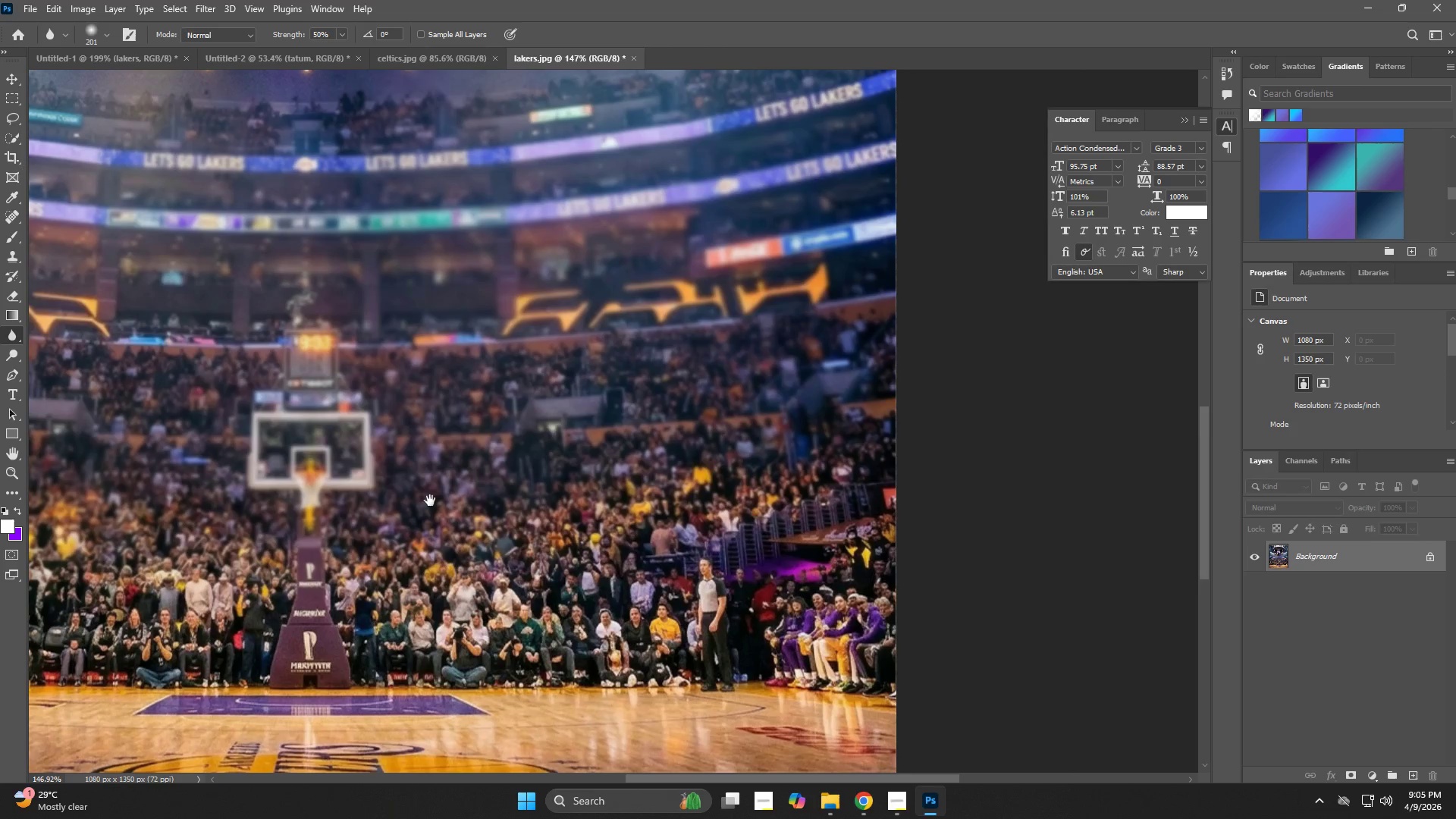 
hold_key(key=Space, duration=0.59)
 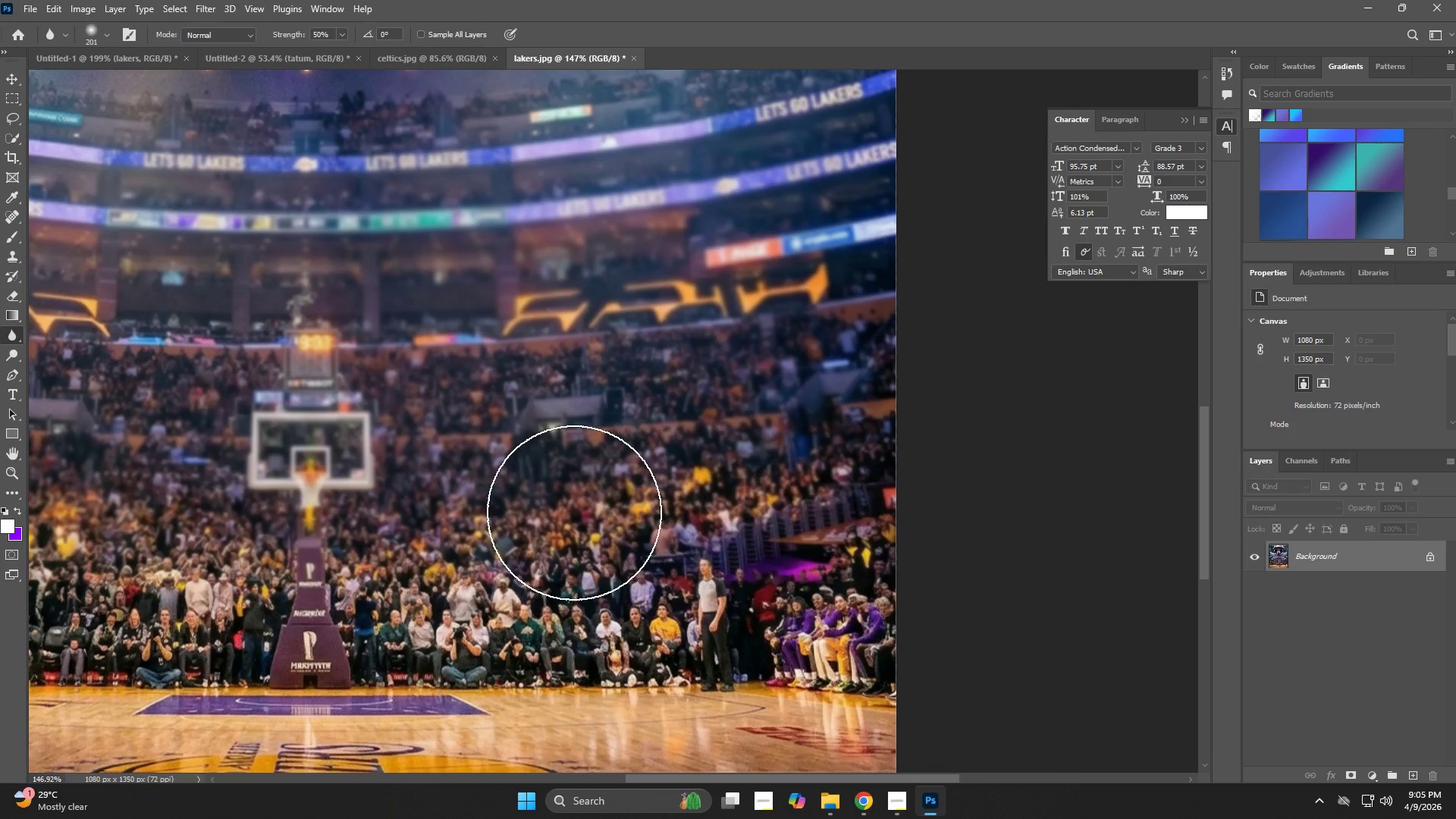 
left_click_drag(start_coordinate=[708, 538], to_coordinate=[430, 500])
 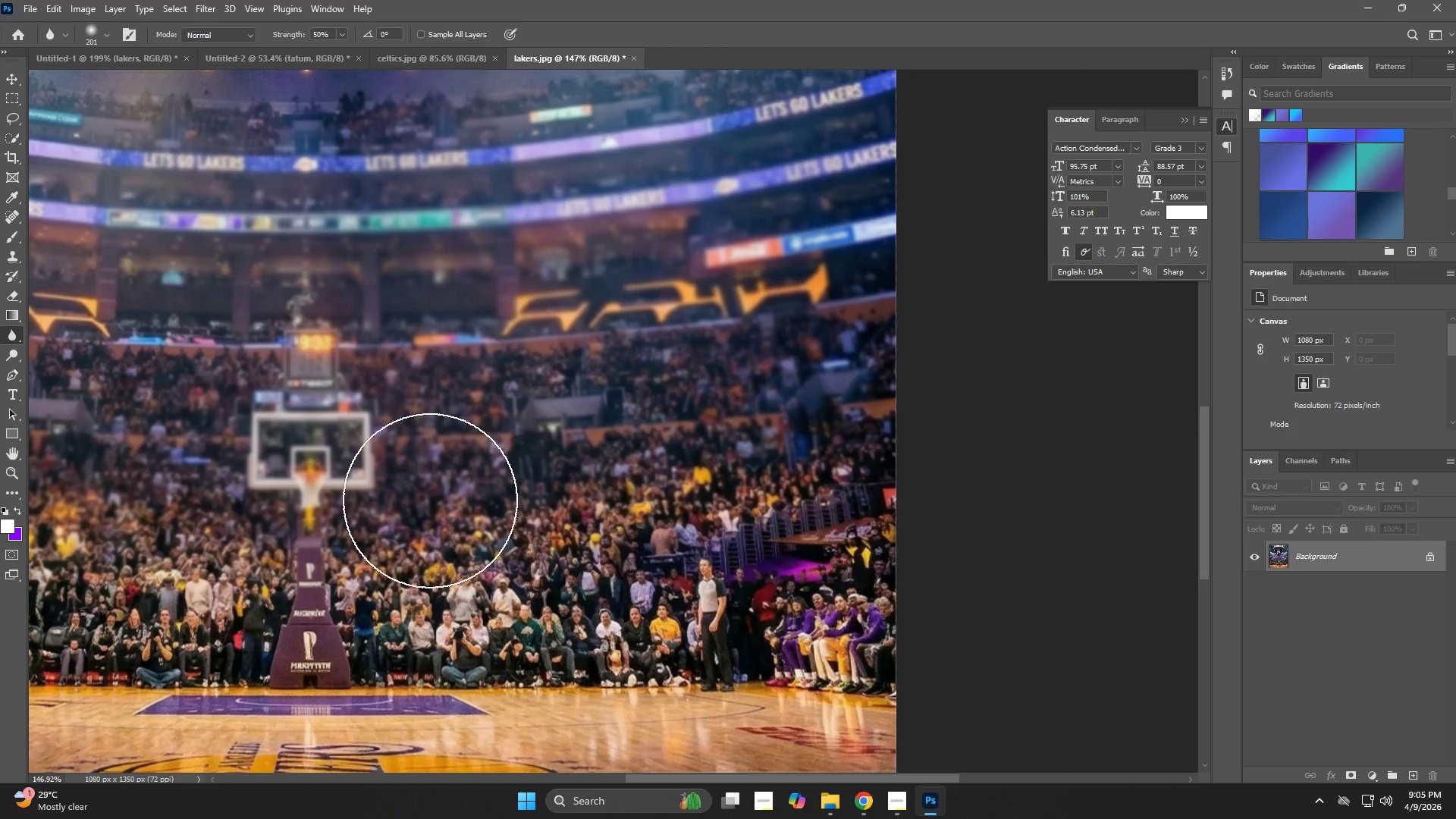 
left_click_drag(start_coordinate=[430, 500], to_coordinate=[629, 522])
 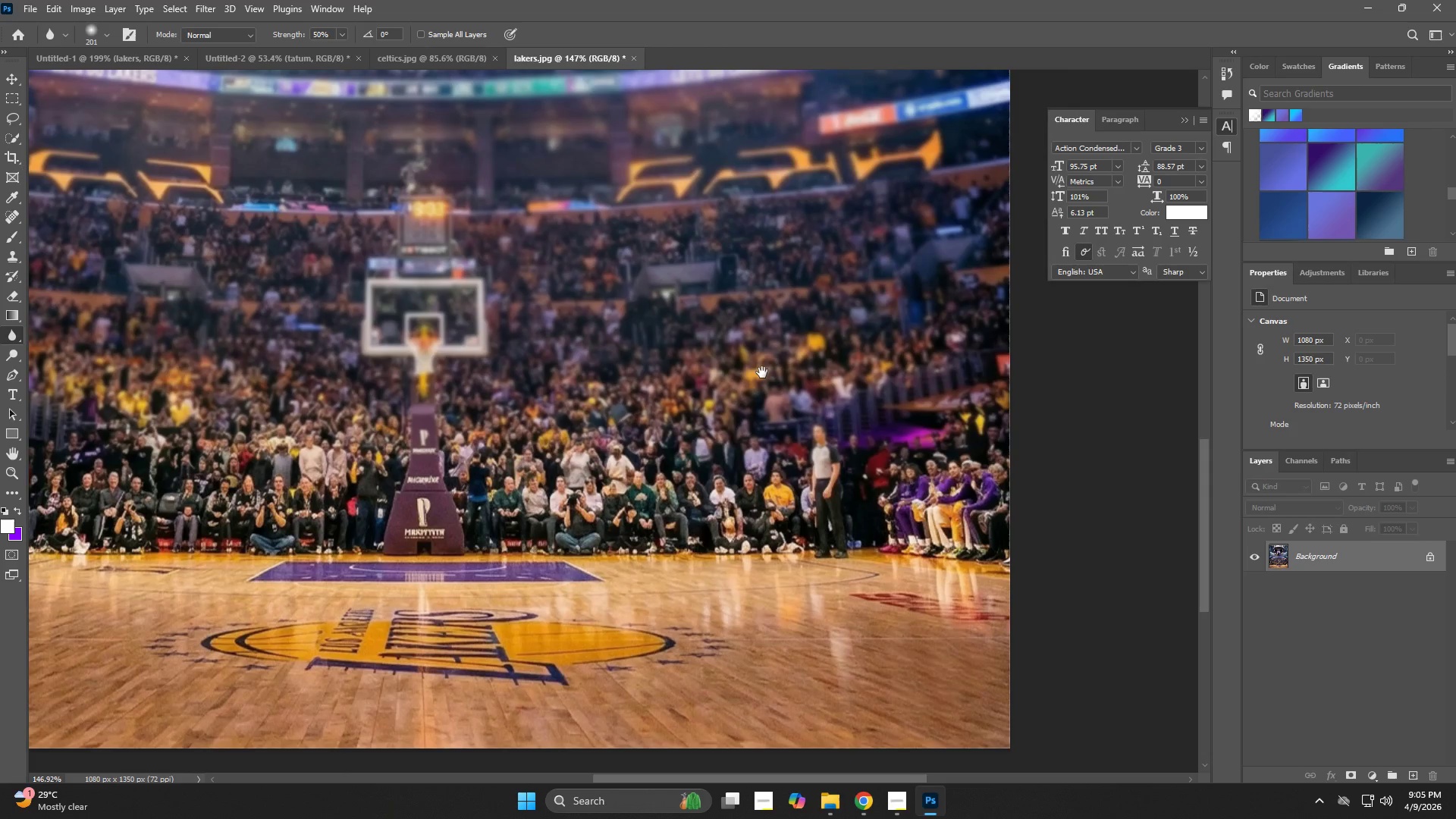 
hold_key(key=Space, duration=0.56)
 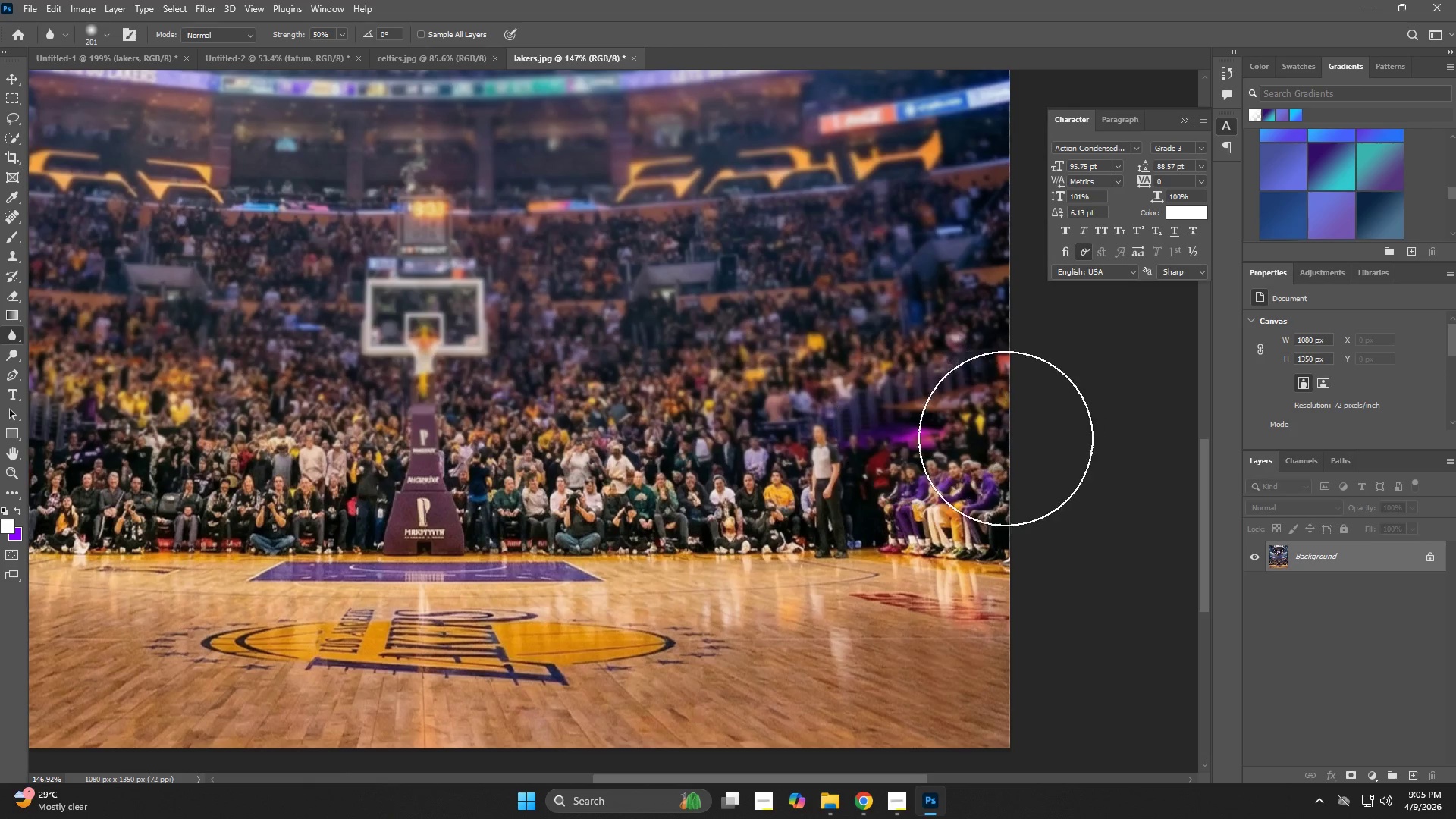 
left_click_drag(start_coordinate=[648, 506], to_coordinate=[762, 372])
 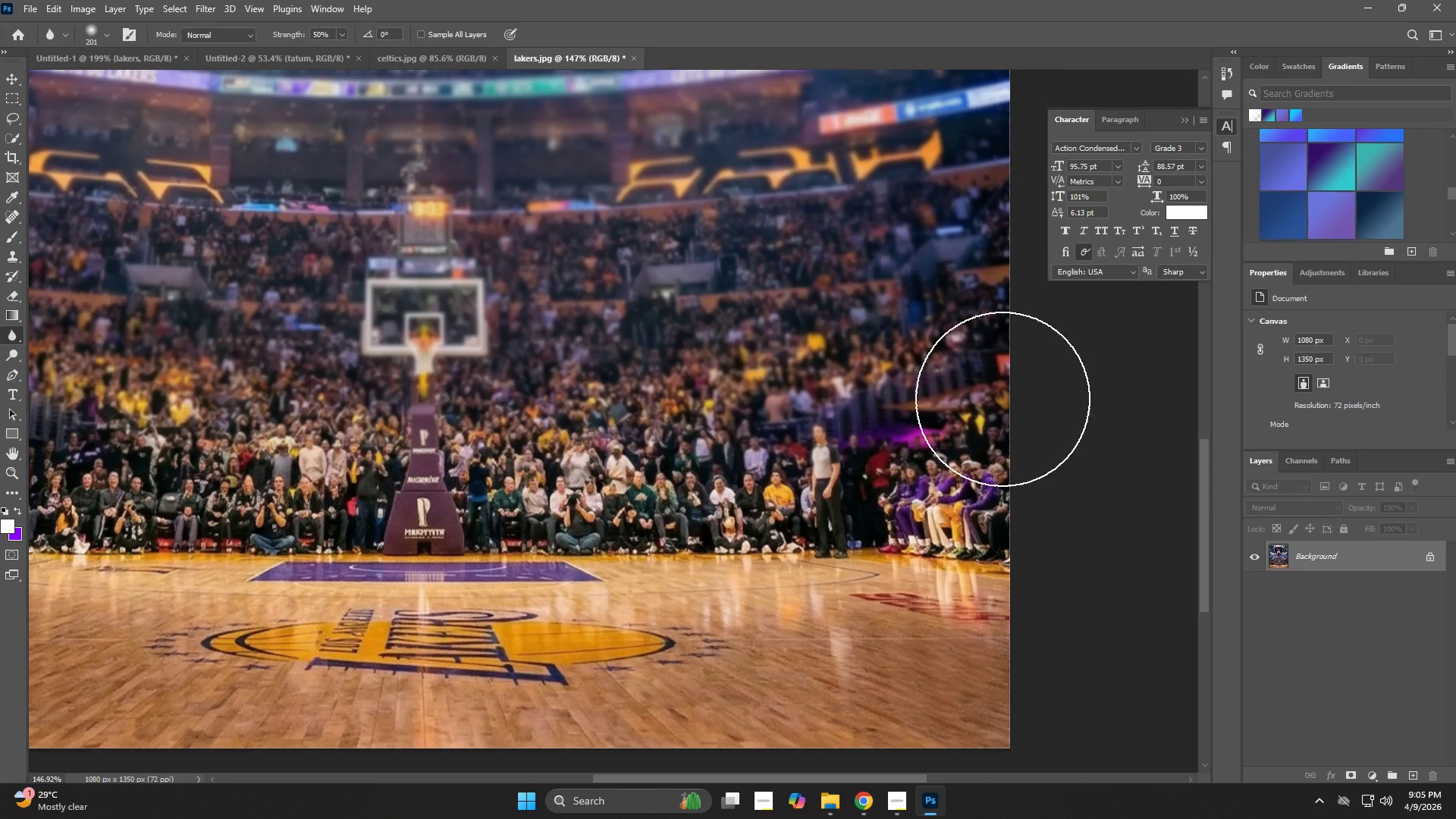 
left_click_drag(start_coordinate=[1003, 399], to_coordinate=[523, 433])
 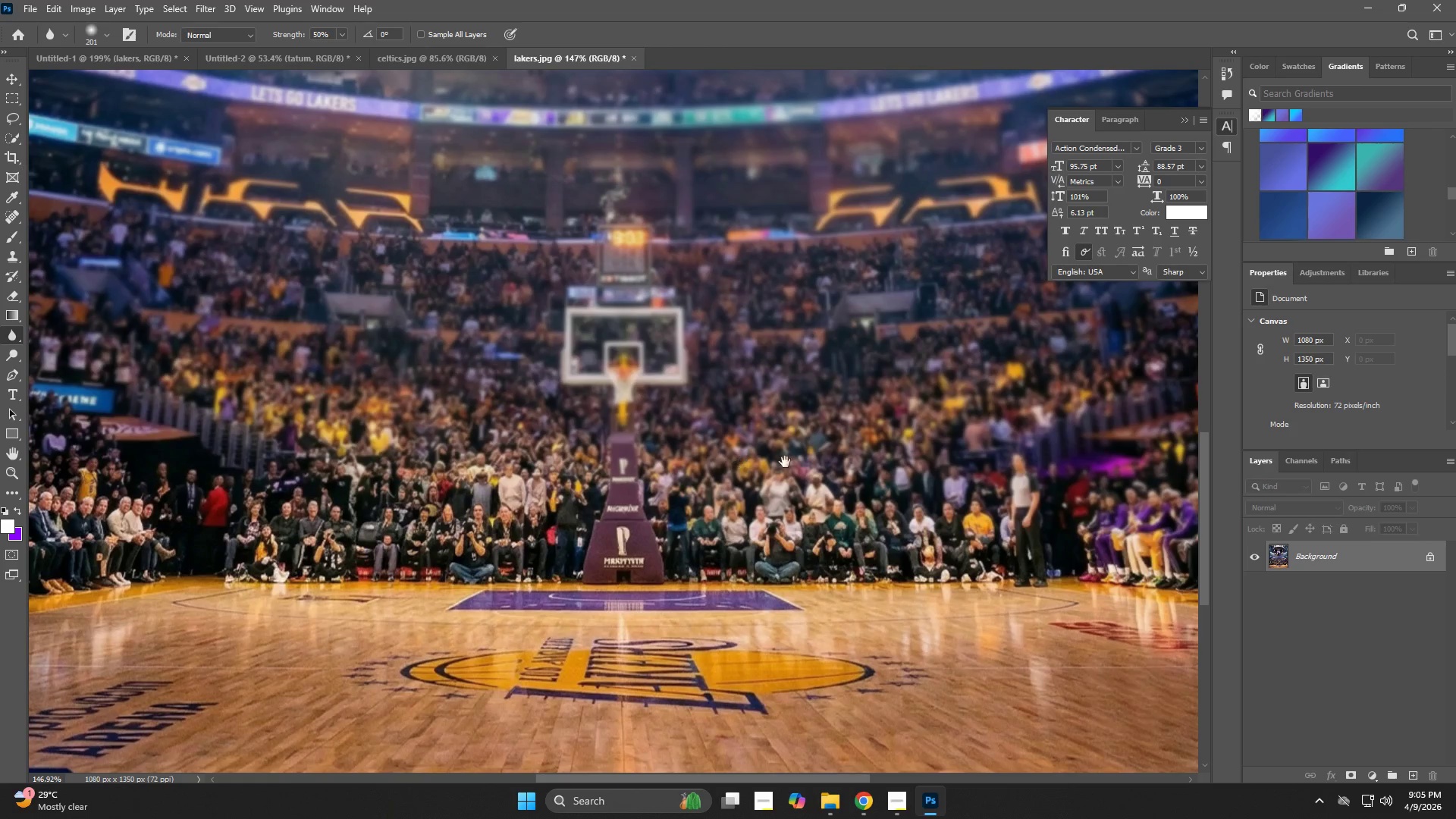 
hold_key(key=Space, duration=0.58)
 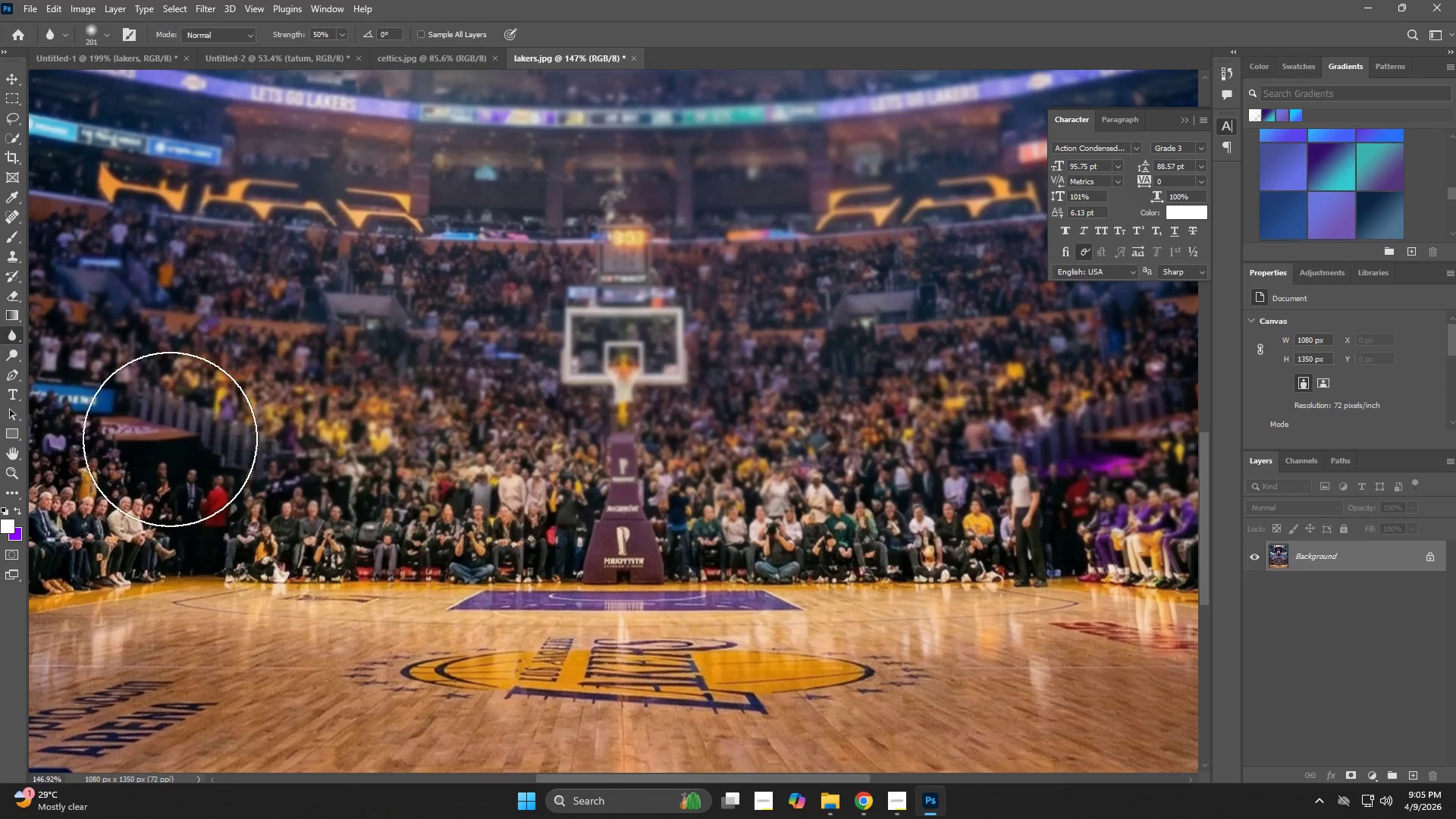 
left_click_drag(start_coordinate=[542, 433], to_coordinate=[742, 462])
 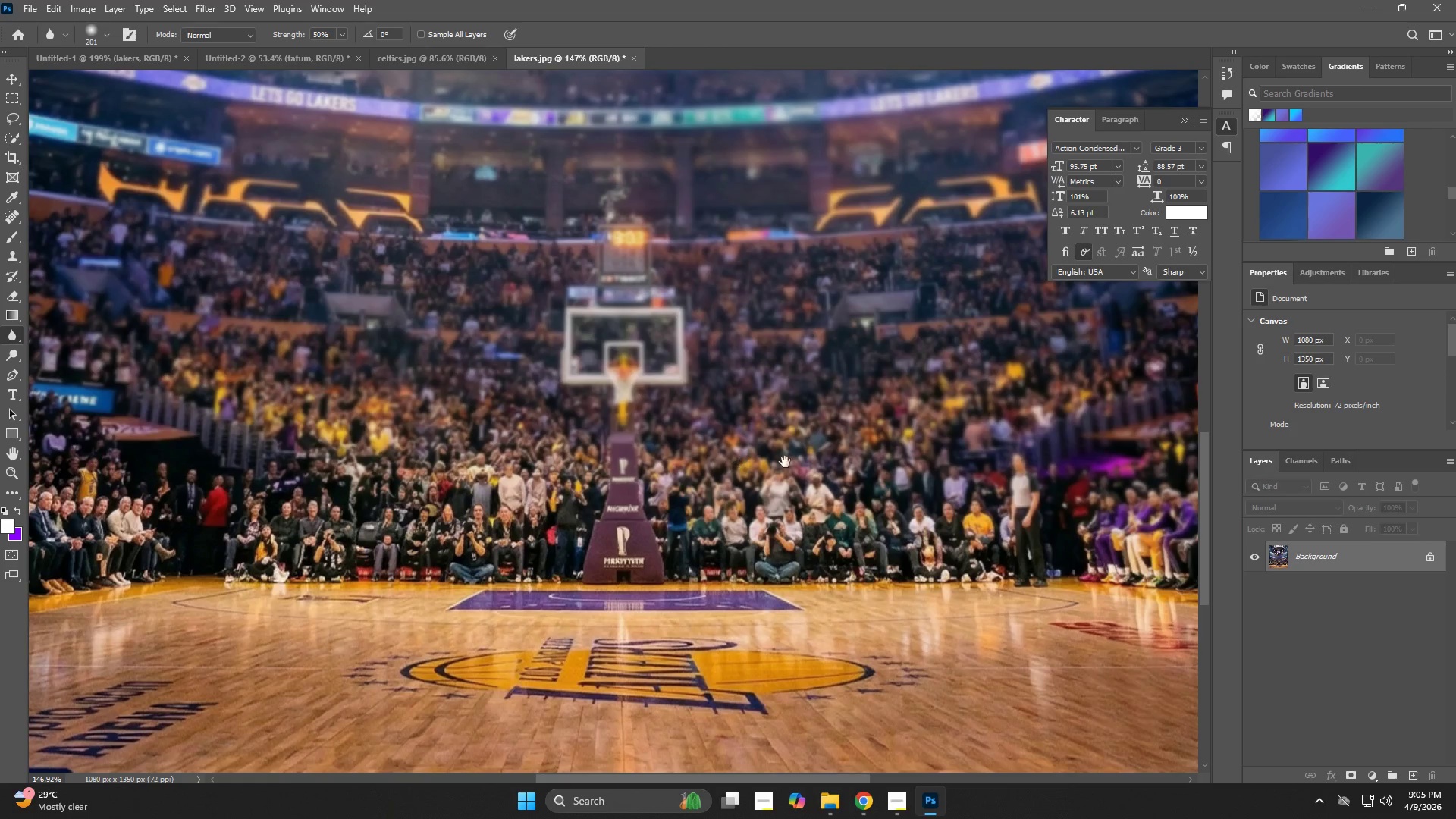 
hold_key(key=Space, duration=1.2)
 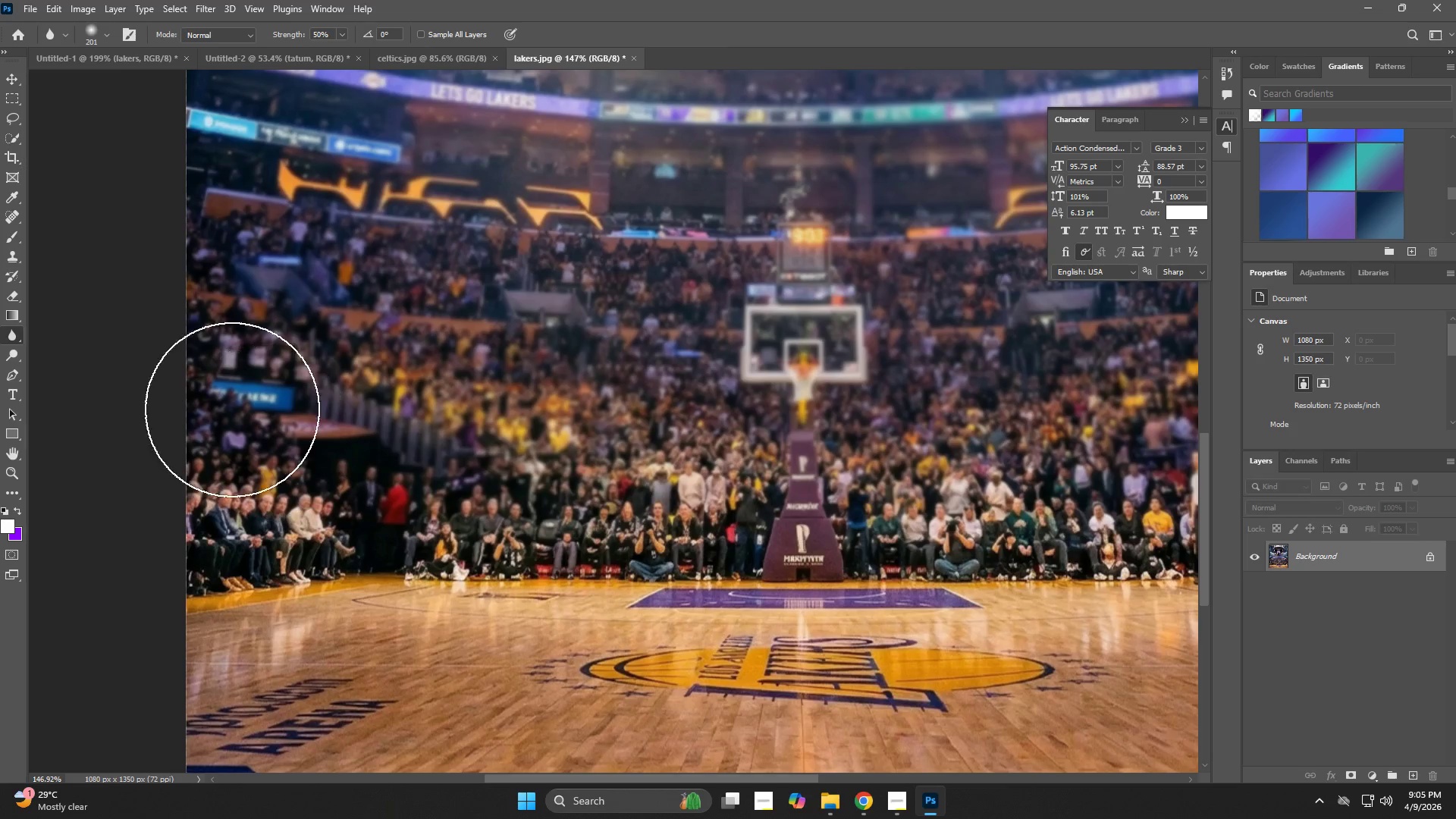 
left_click_drag(start_coordinate=[781, 462], to_coordinate=[291, 452])
 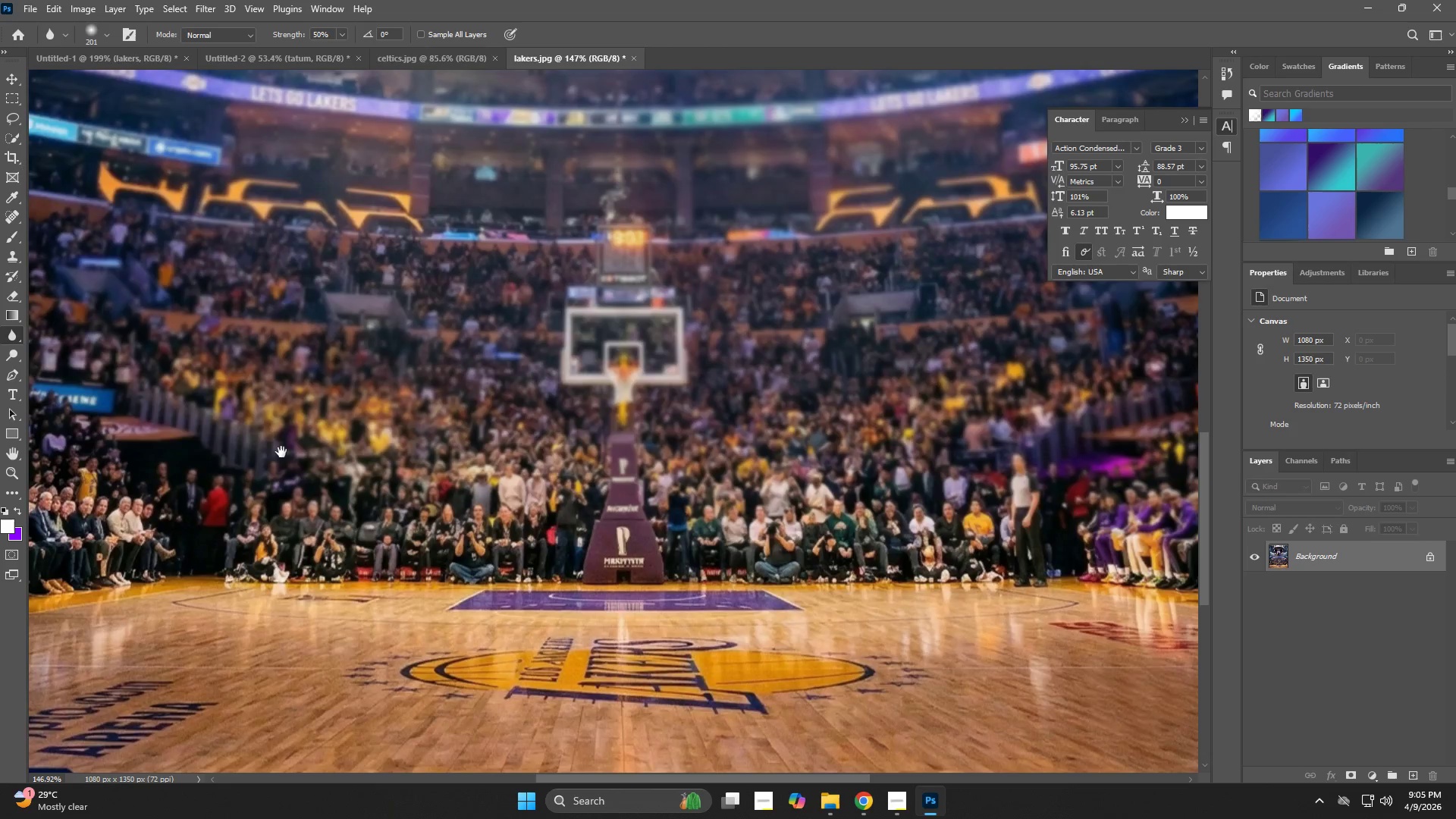 
left_click_drag(start_coordinate=[281, 452], to_coordinate=[461, 450])
 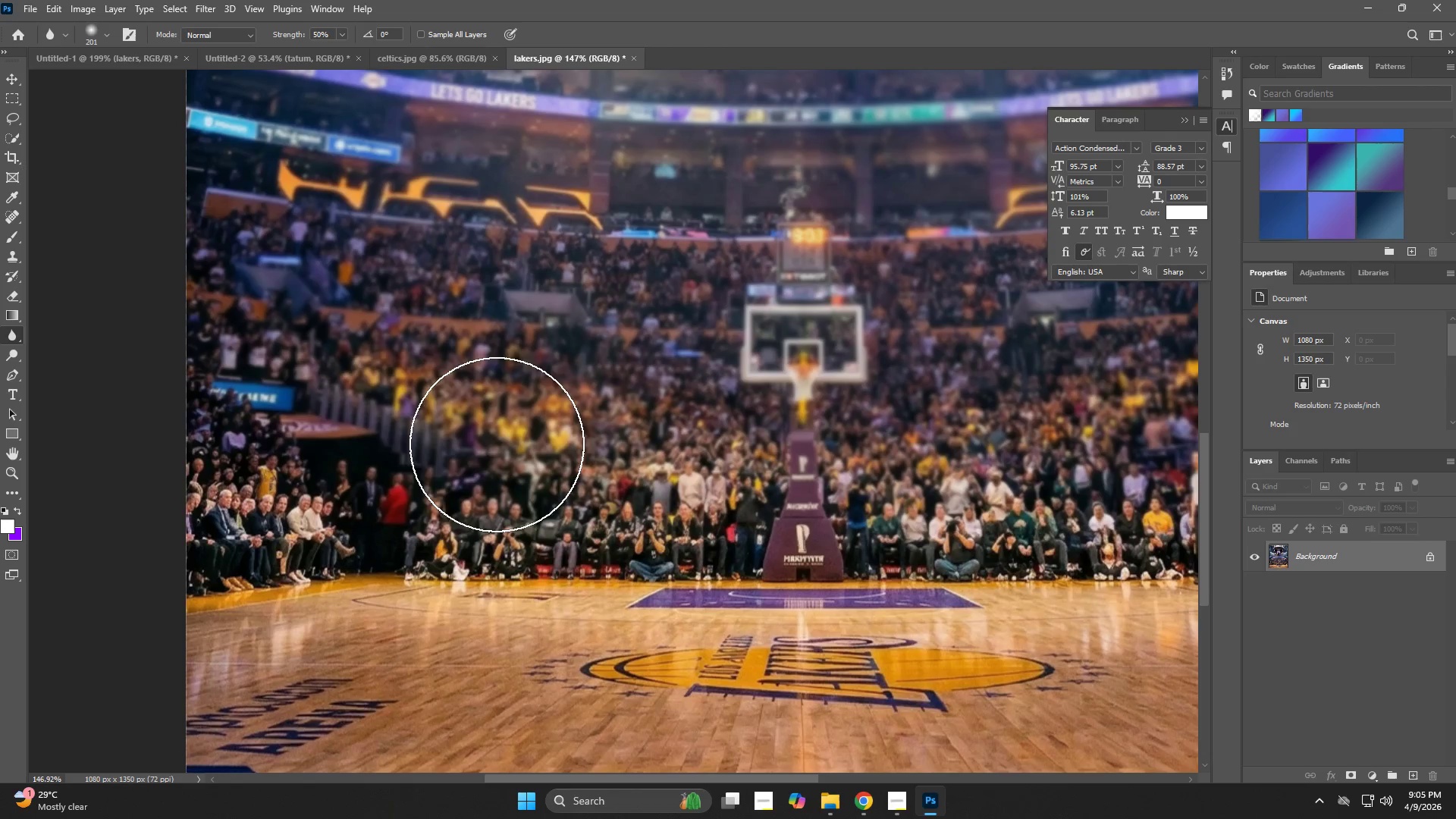 
left_click_drag(start_coordinate=[485, 441], to_coordinate=[248, 412])
 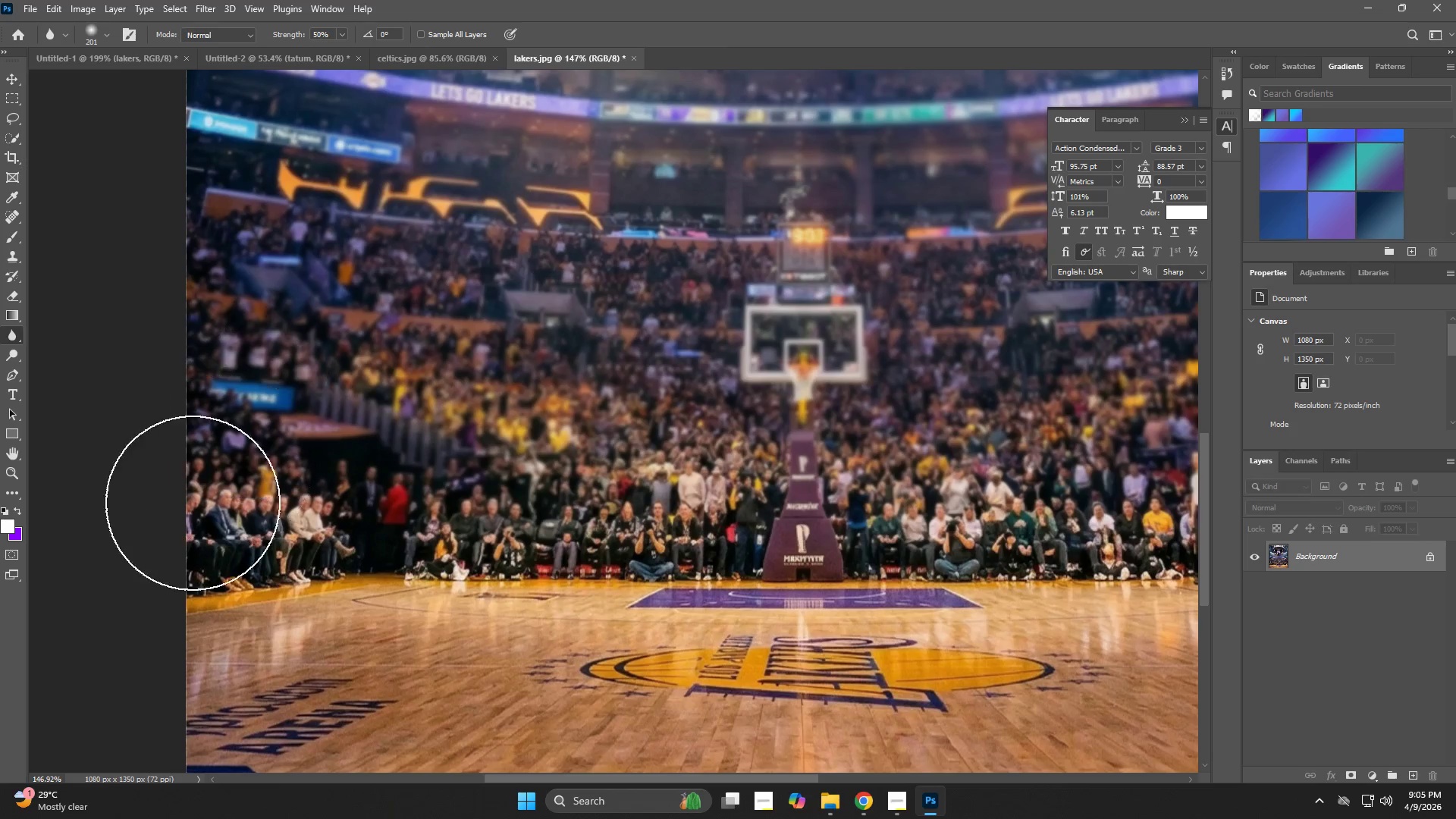 
left_click_drag(start_coordinate=[191, 504], to_coordinate=[710, 479])
 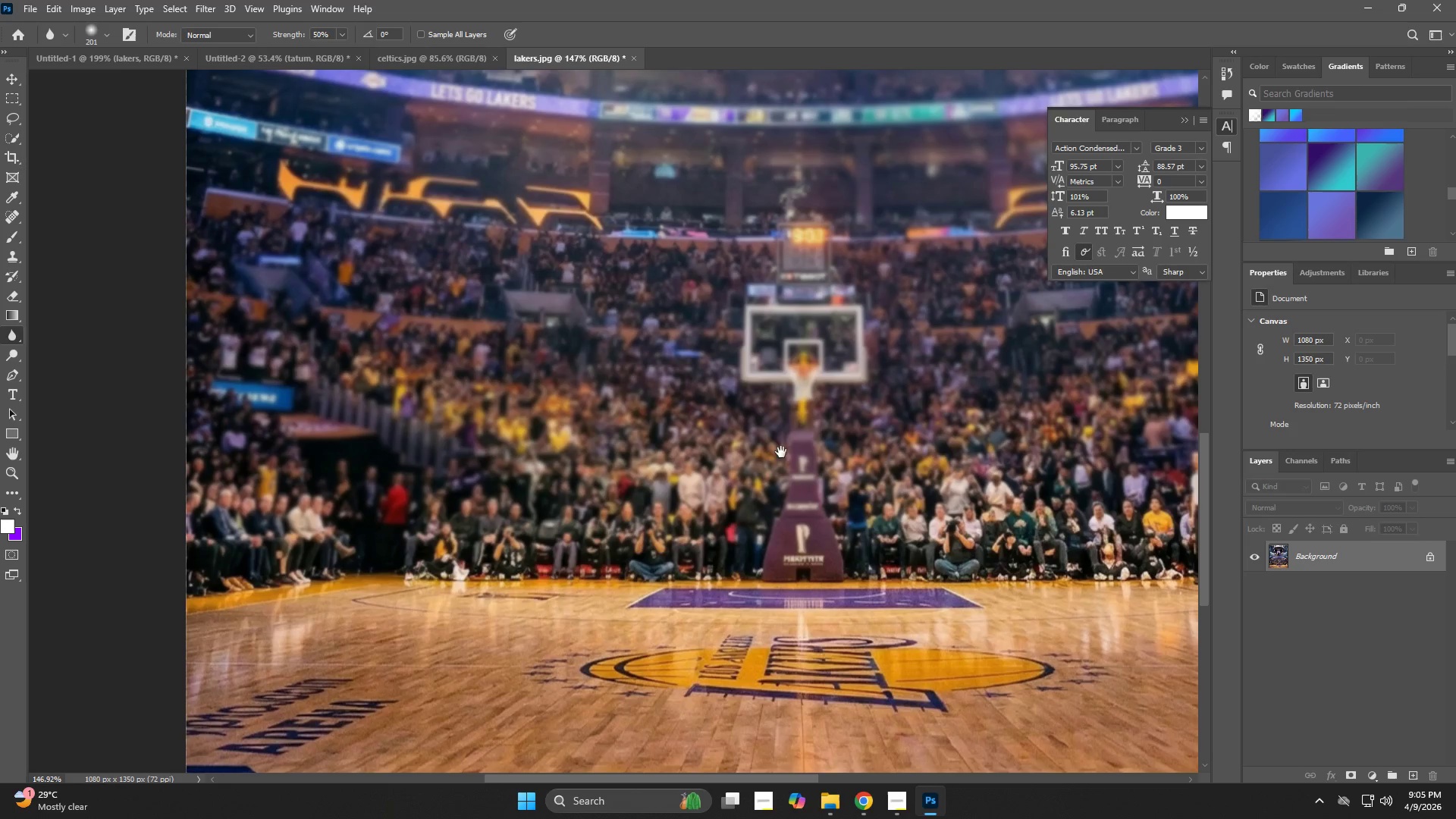 
hold_key(key=Space, duration=0.56)
 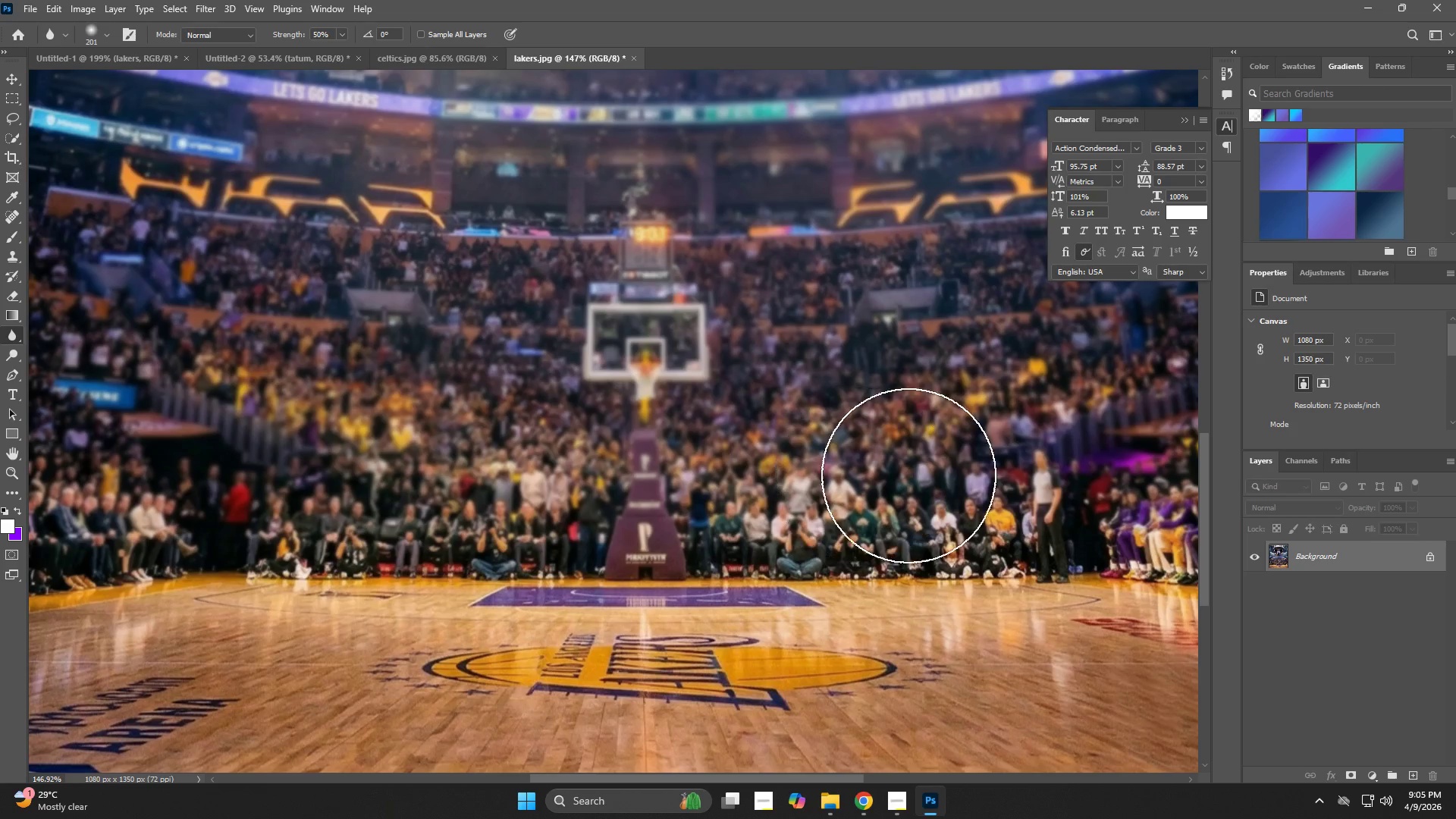 
left_click_drag(start_coordinate=[758, 455], to_coordinate=[601, 453])
 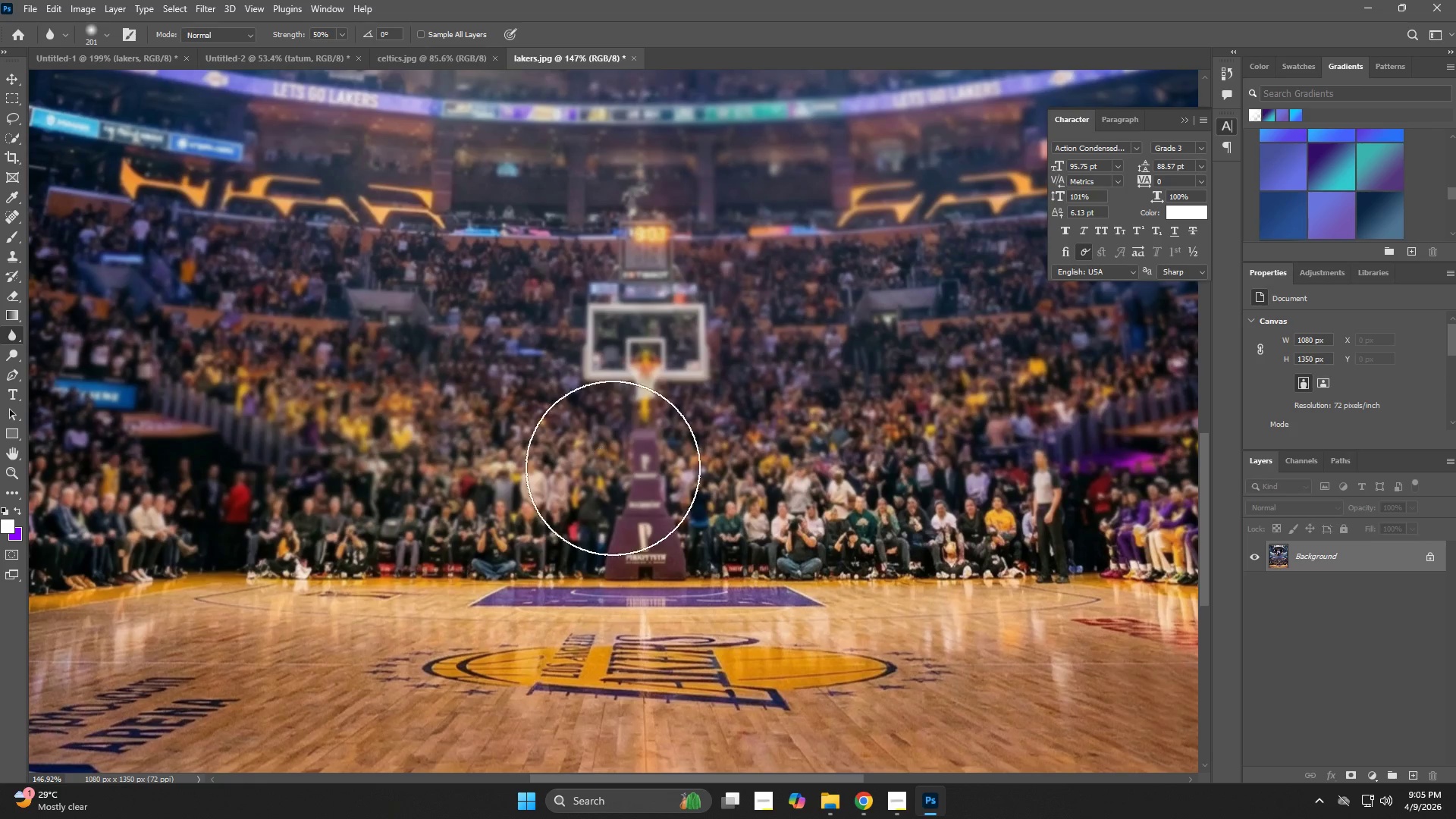 
left_click_drag(start_coordinate=[627, 469], to_coordinate=[826, 496])
 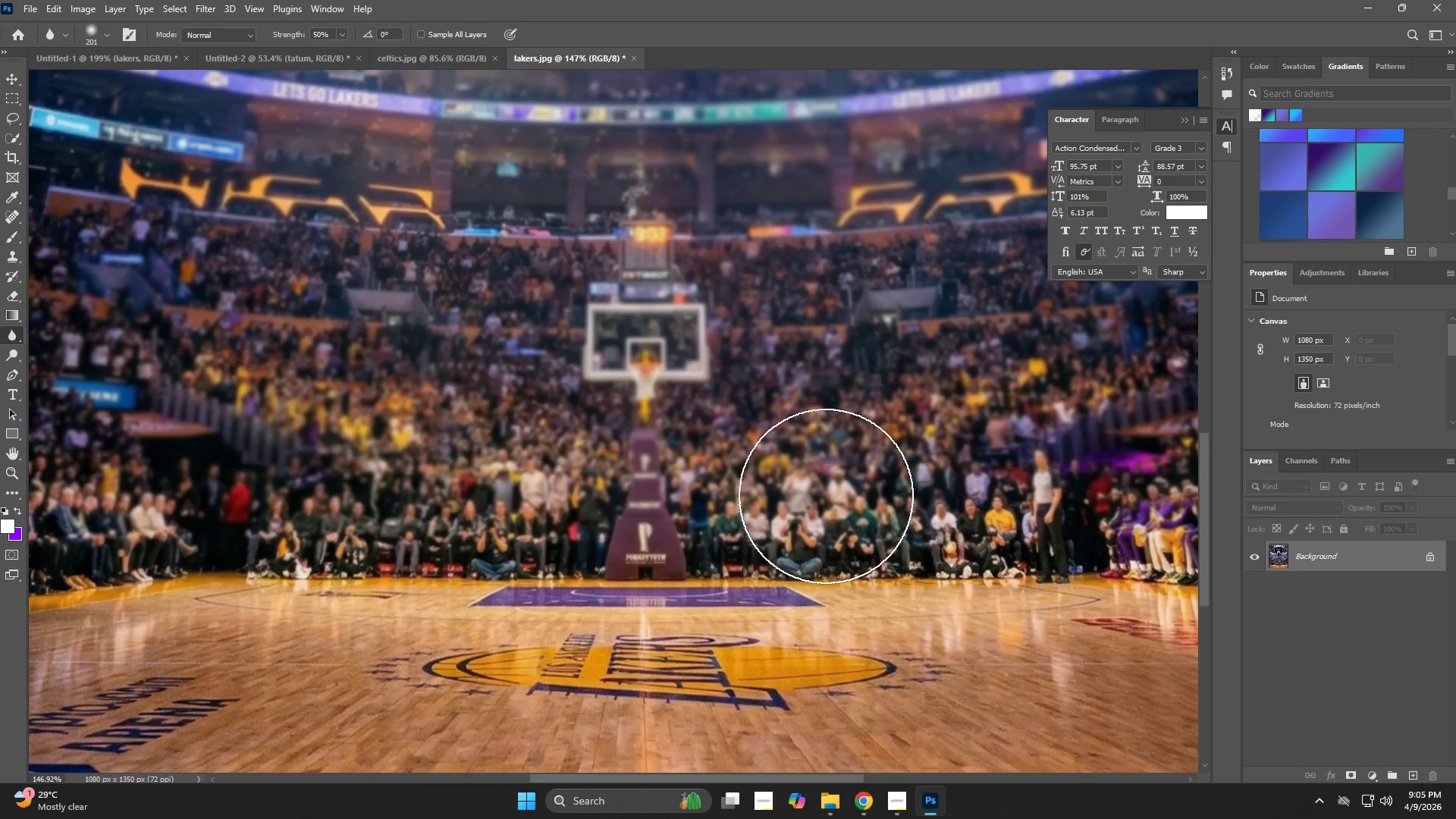 
hold_key(key=Space, duration=0.56)
 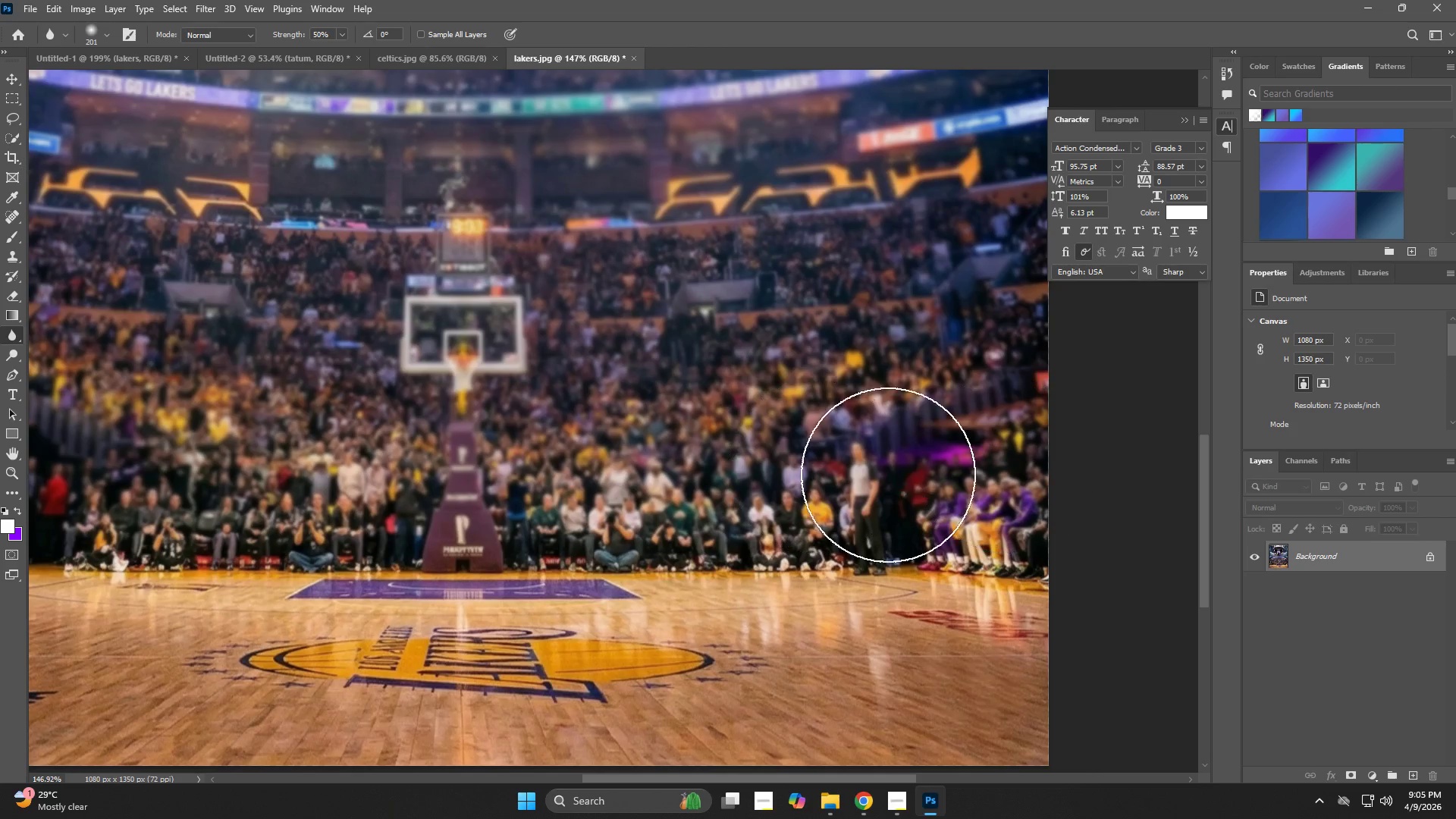 
left_click_drag(start_coordinate=[890, 497], to_coordinate=[708, 490])
 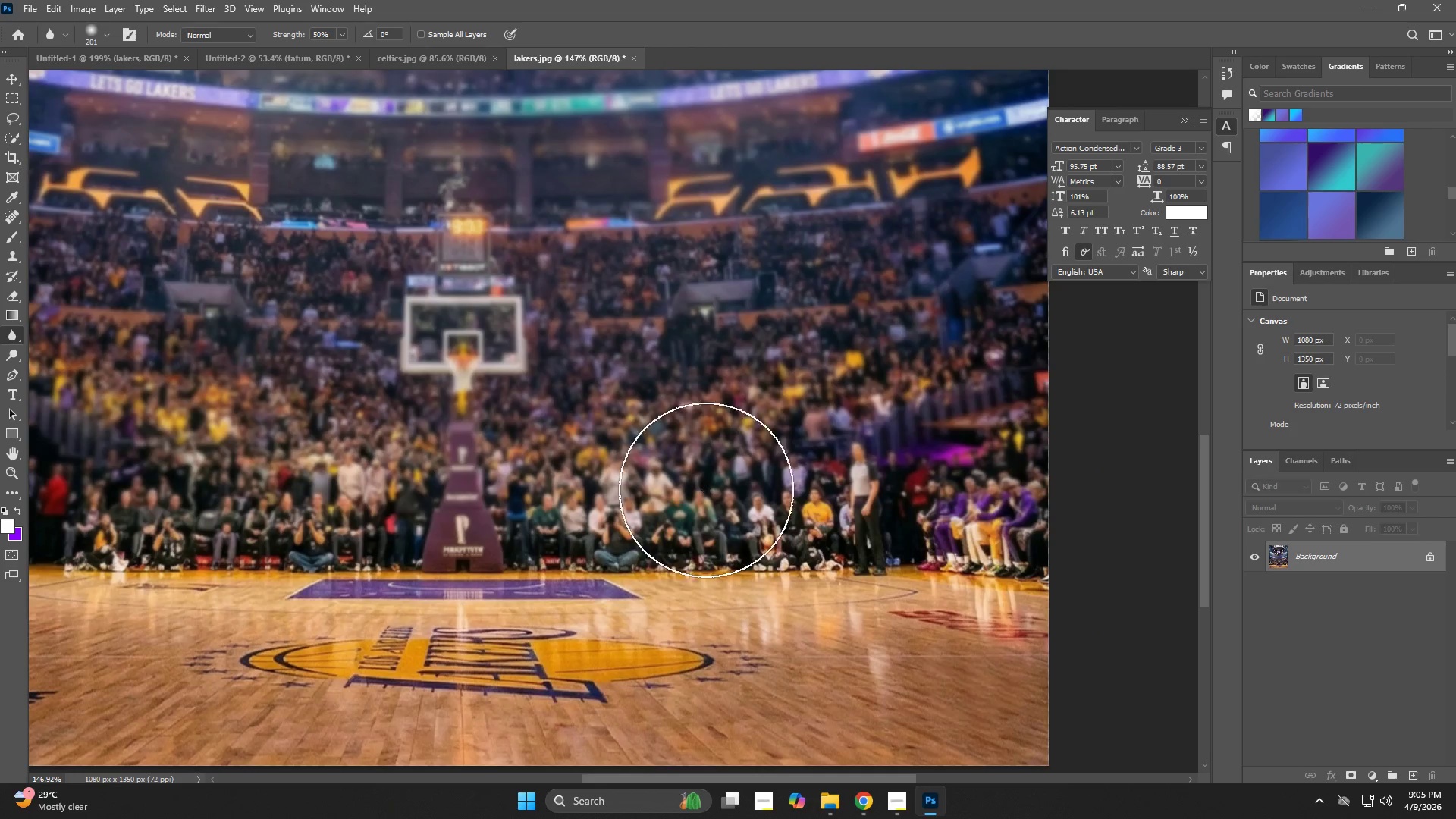 
left_click_drag(start_coordinate=[706, 490], to_coordinate=[714, 485])
 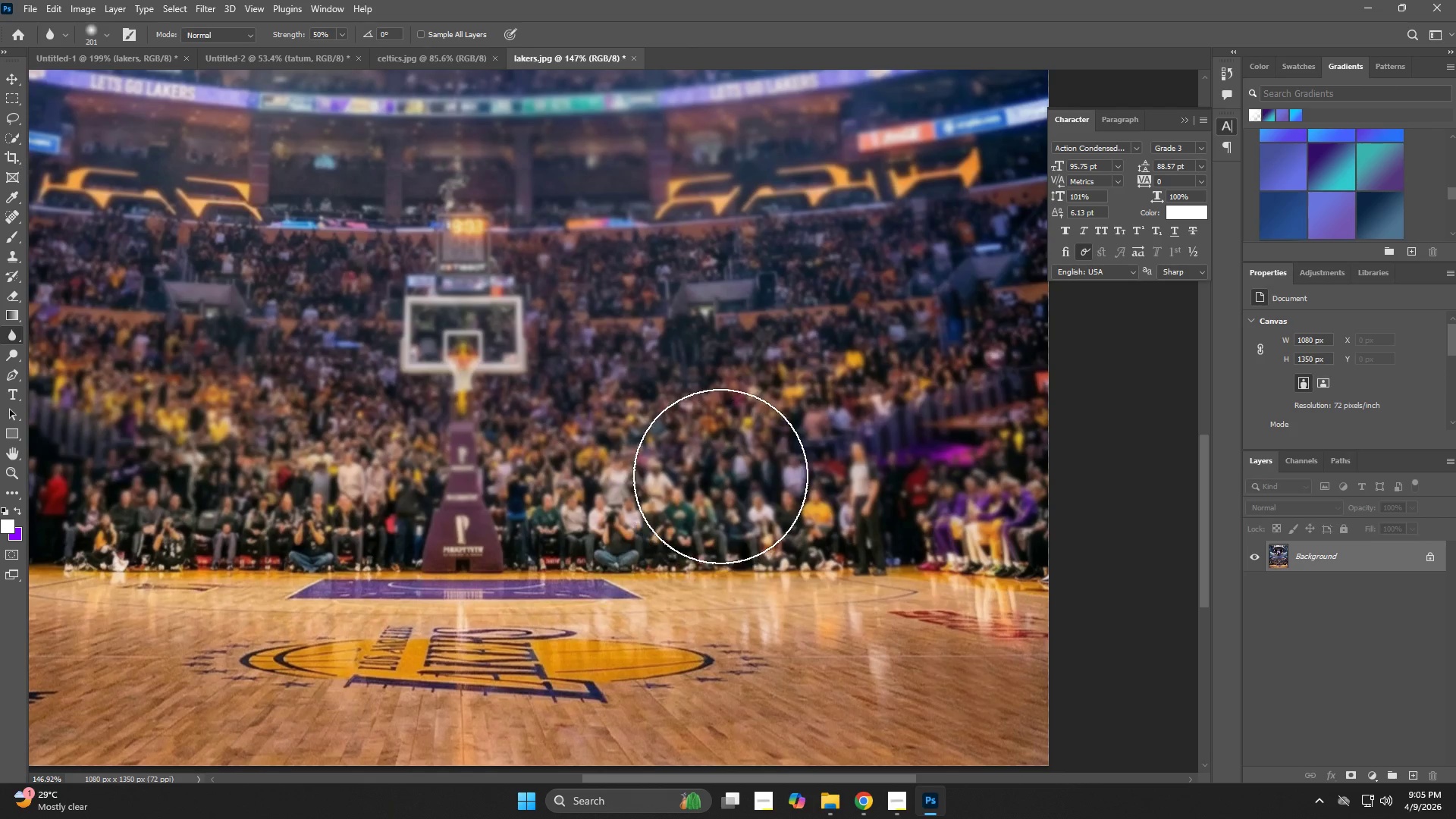 
key(Z)
 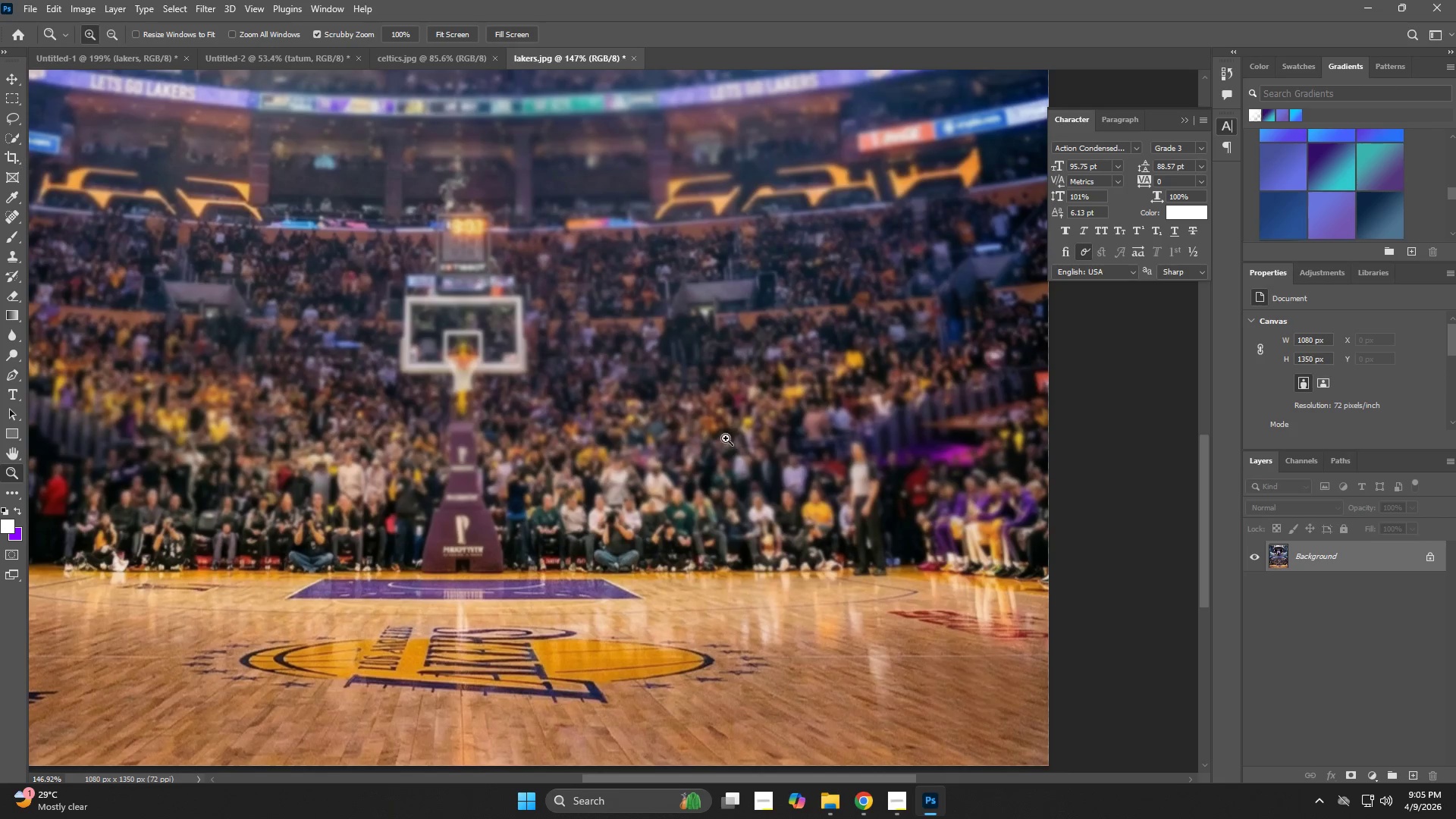 
left_click_drag(start_coordinate=[724, 438], to_coordinate=[680, 454])
 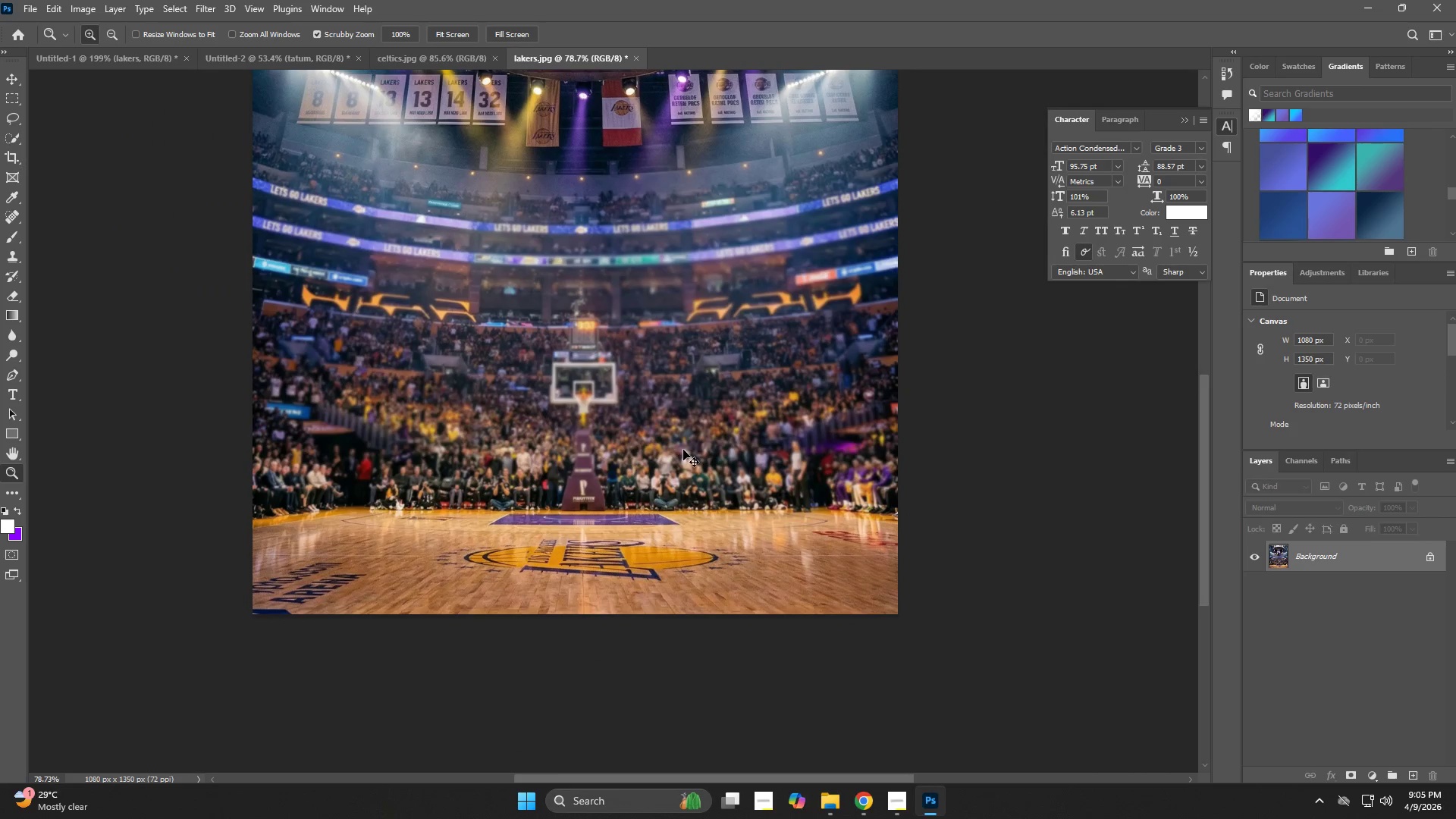 
key(Control+S)
 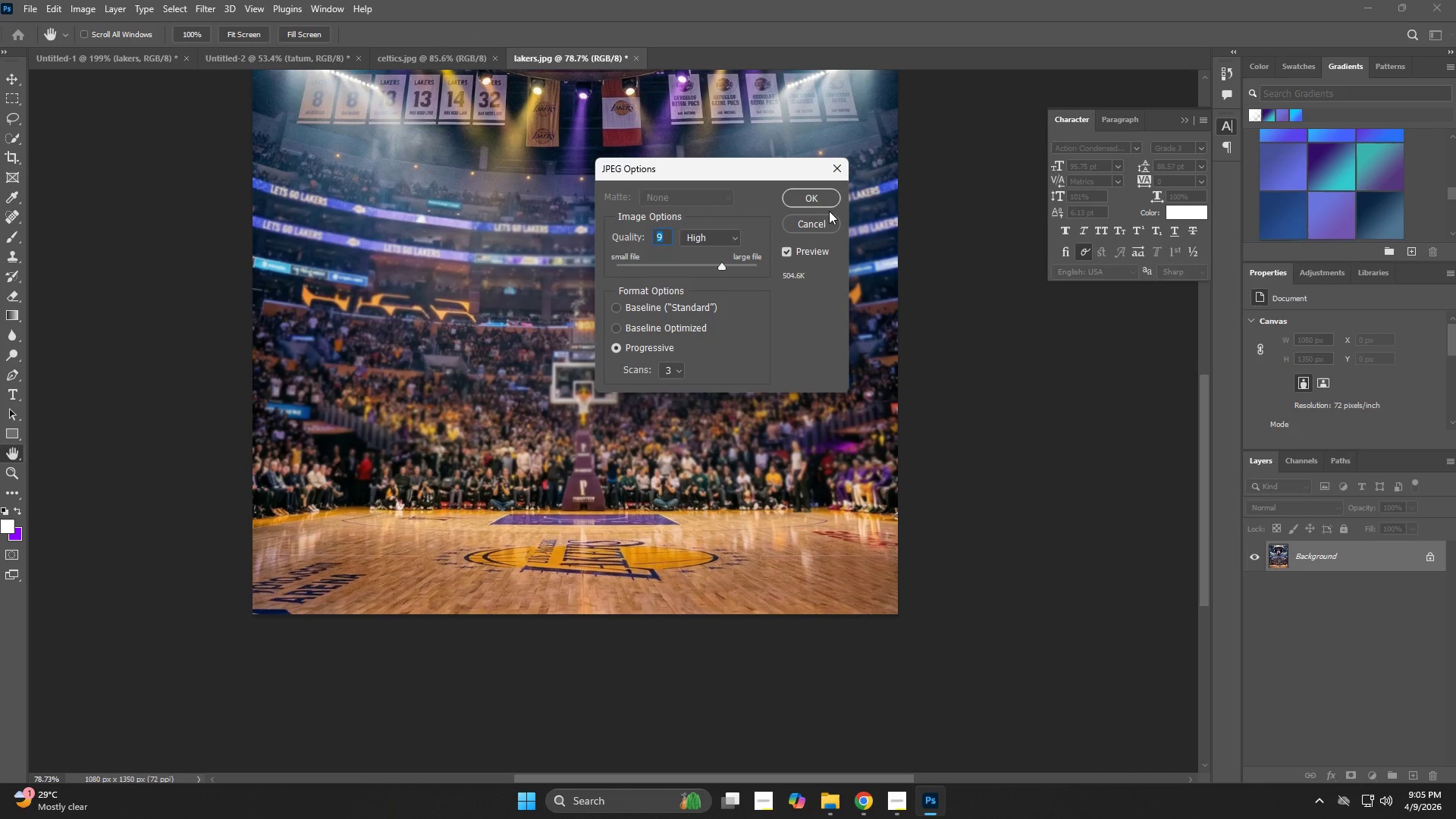 
left_click([821, 201])
 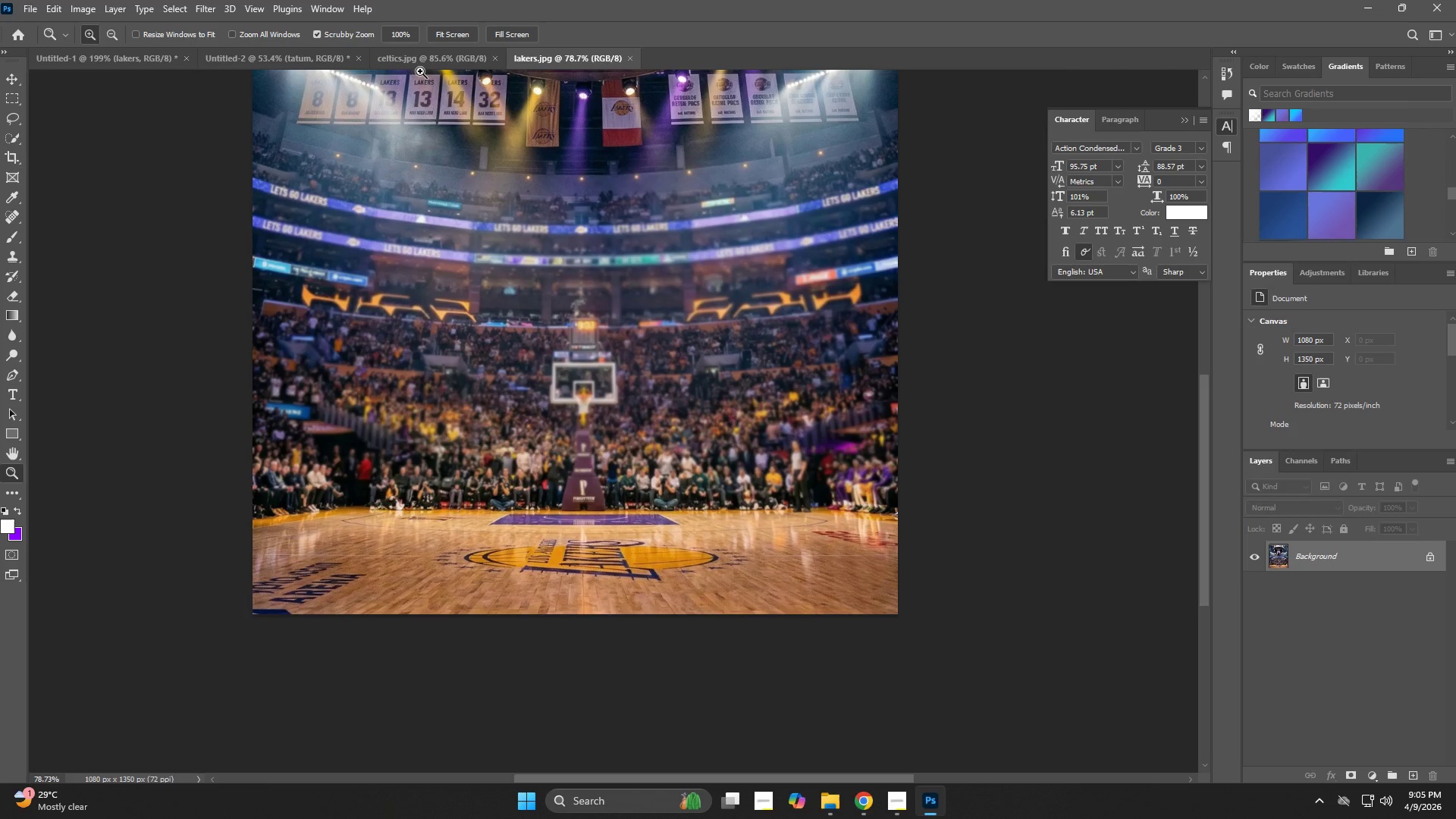 
left_click([148, 63])
 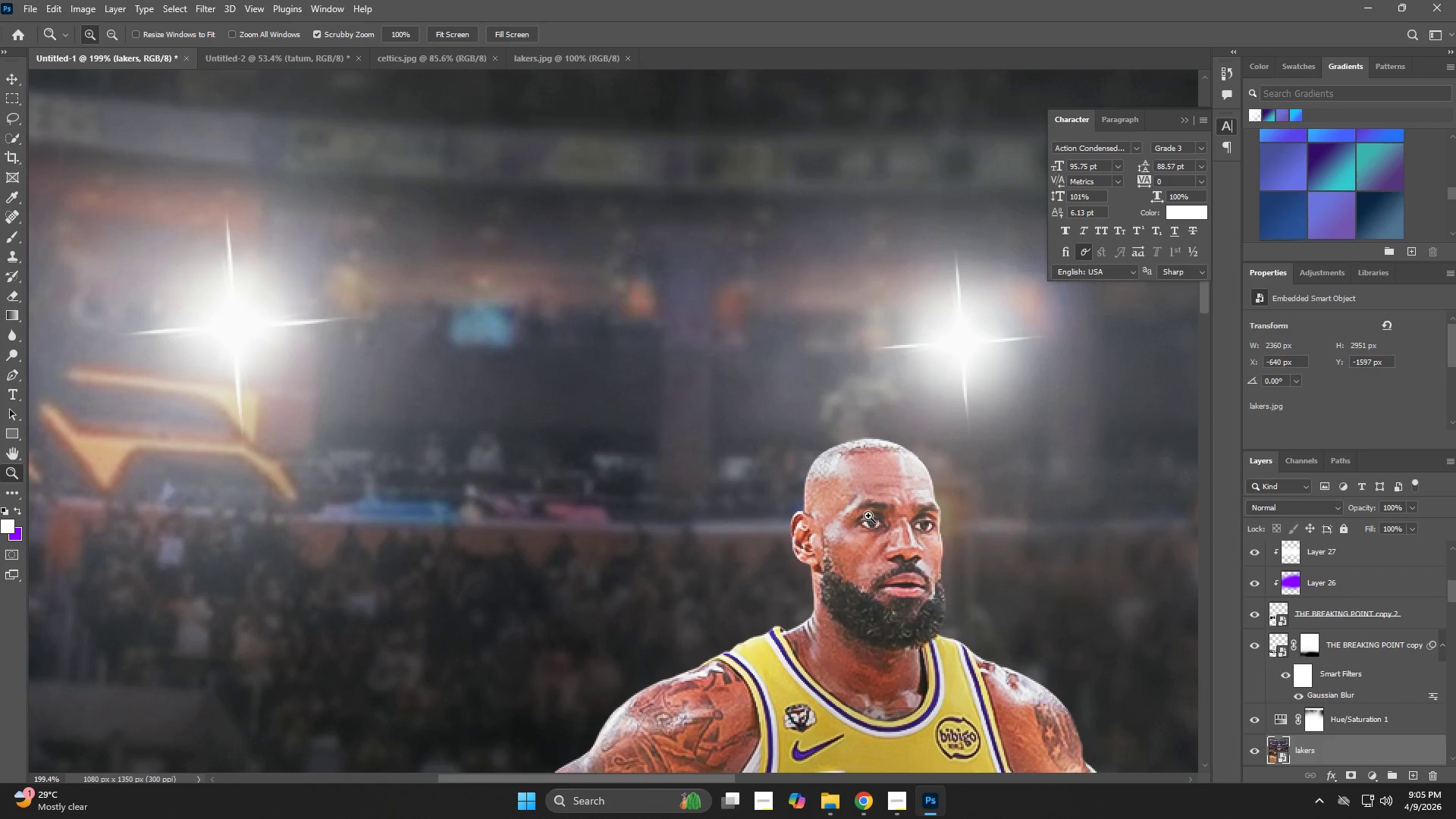 
type(zz)
 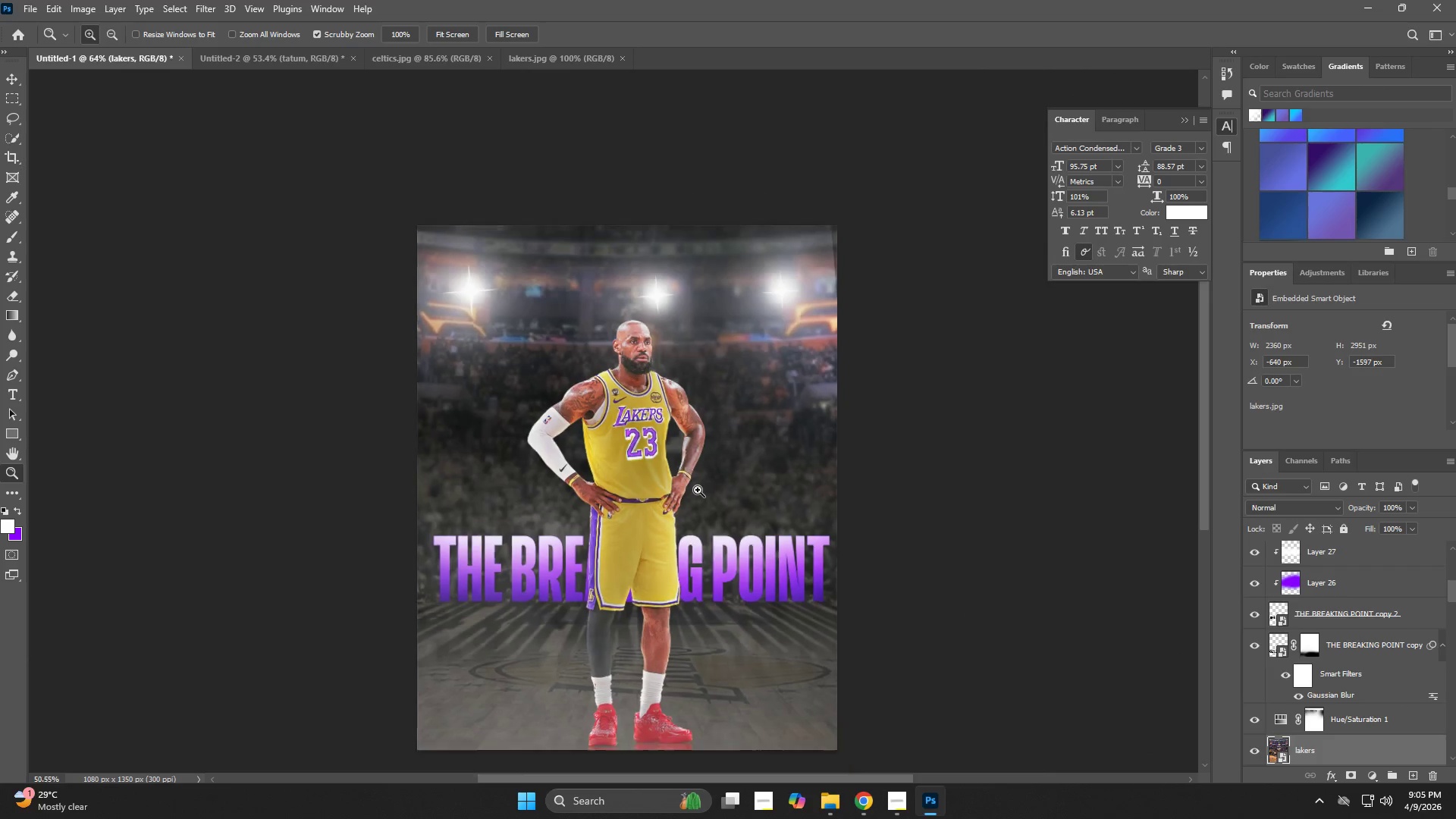 
left_click_drag(start_coordinate=[883, 498], to_coordinate=[809, 528])
 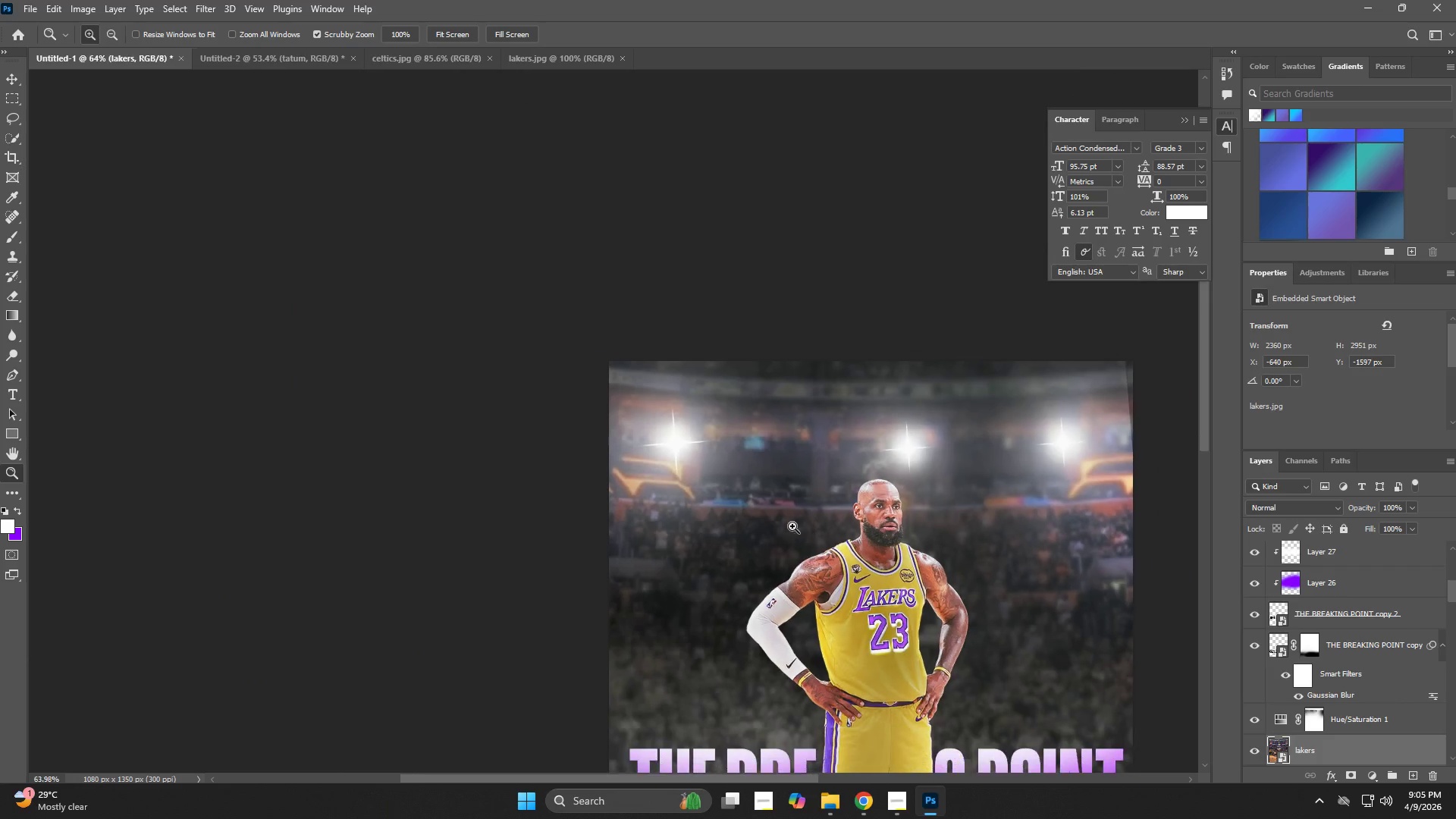 
hold_key(key=Space, duration=0.78)
 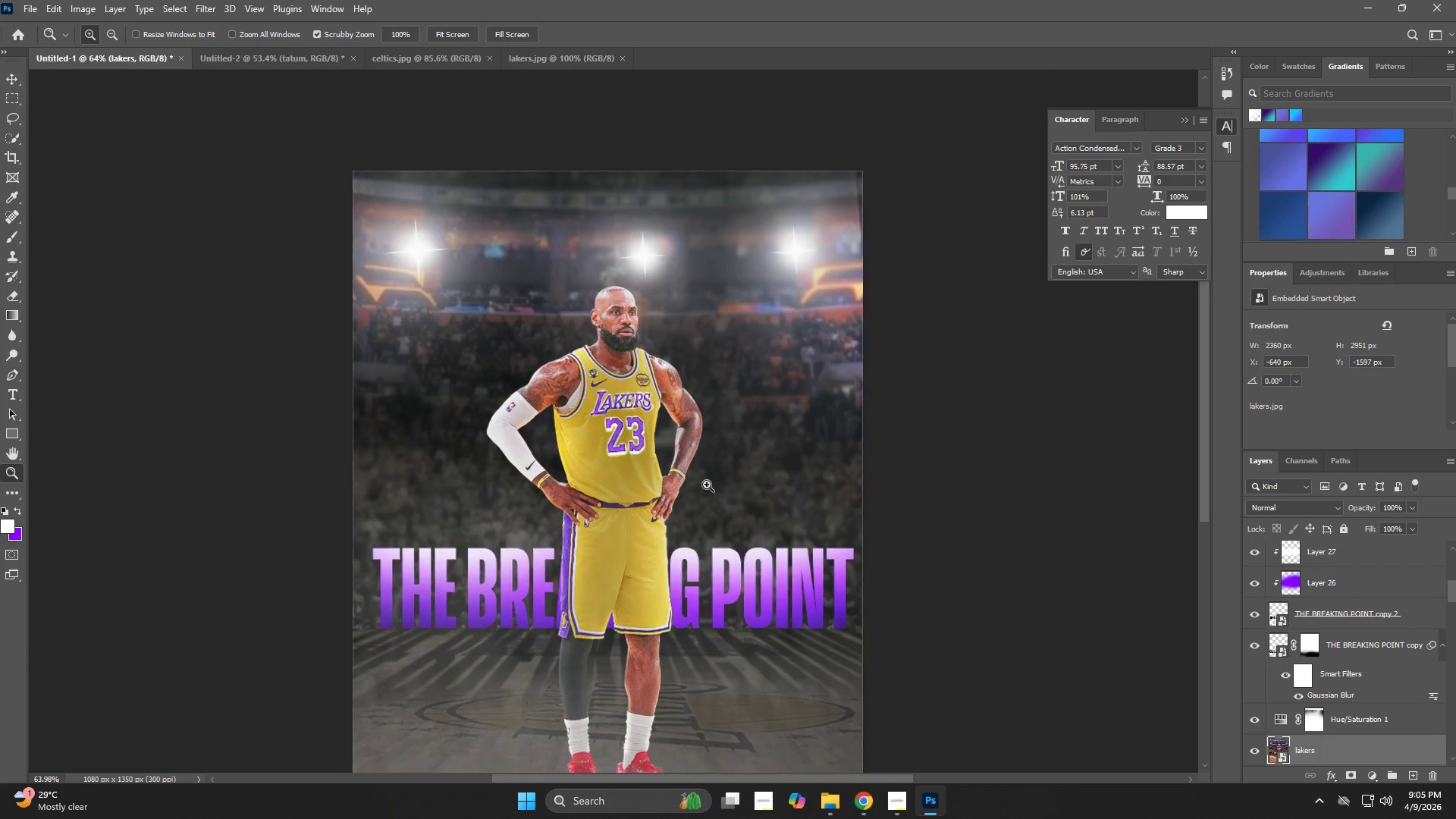 
left_click_drag(start_coordinate=[891, 544], to_coordinate=[625, 345])
 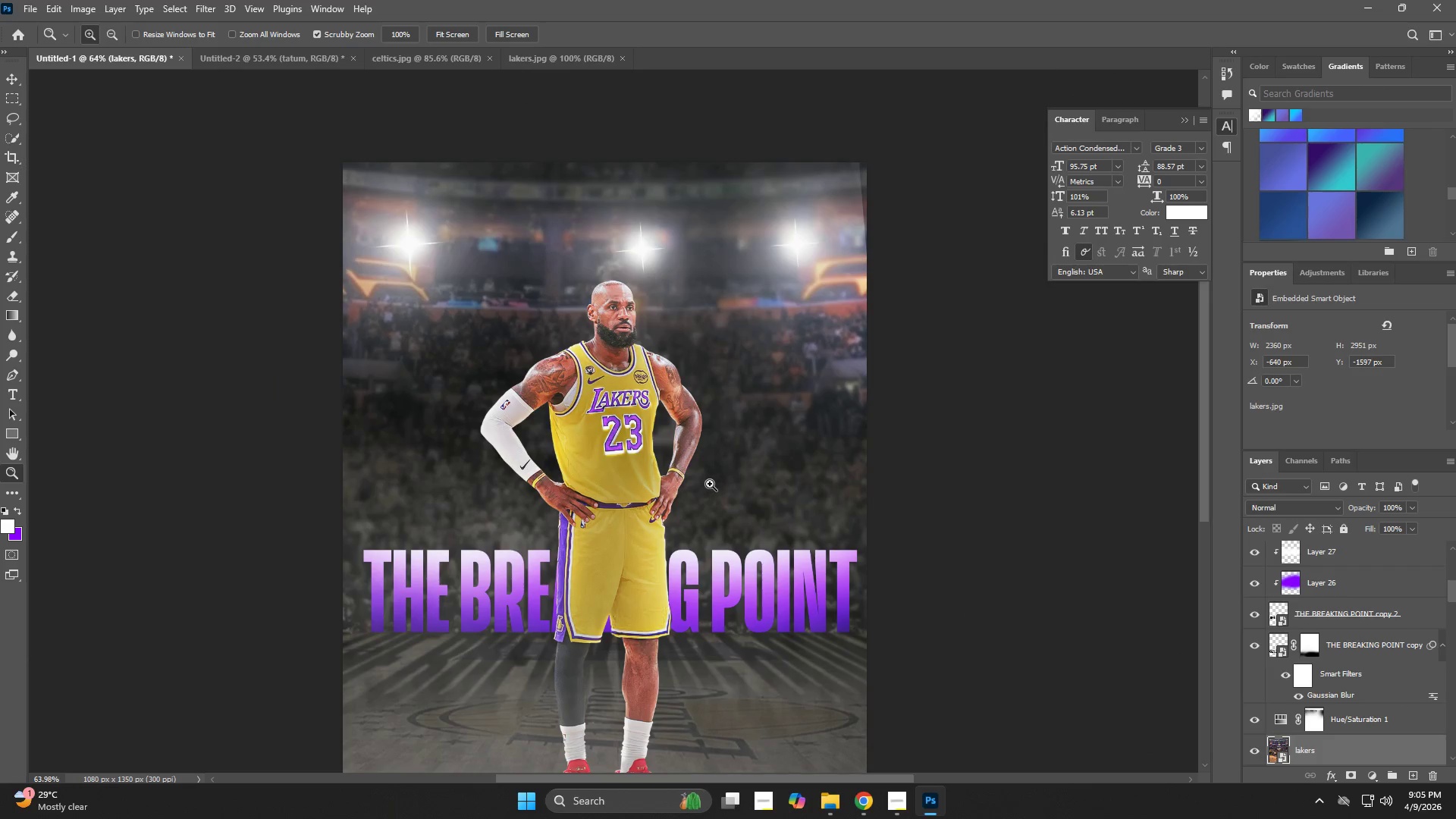 
left_click_drag(start_coordinate=[720, 481], to_coordinate=[690, 491])
 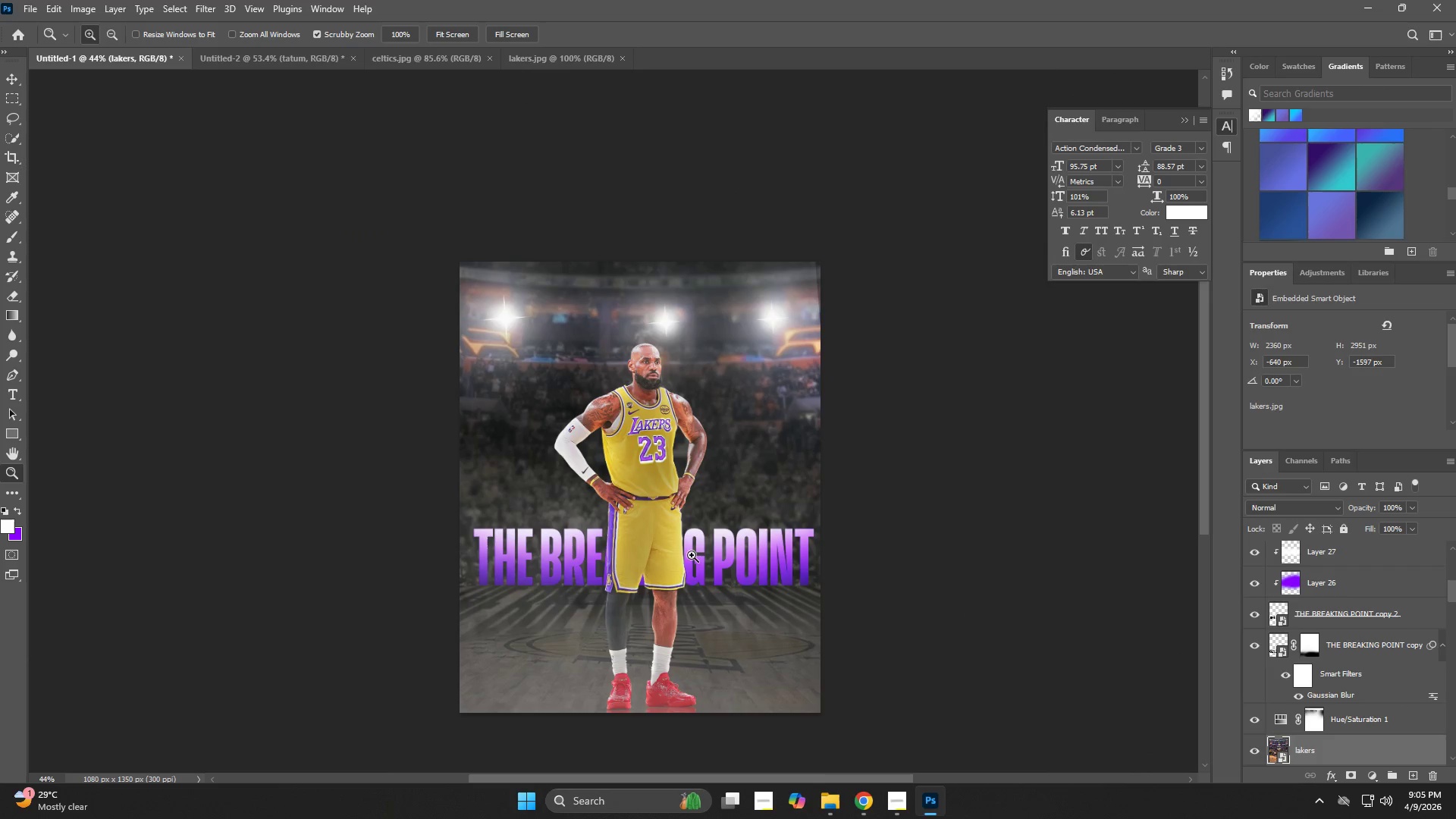 
left_click_drag(start_coordinate=[690, 575], to_coordinate=[793, 607])
 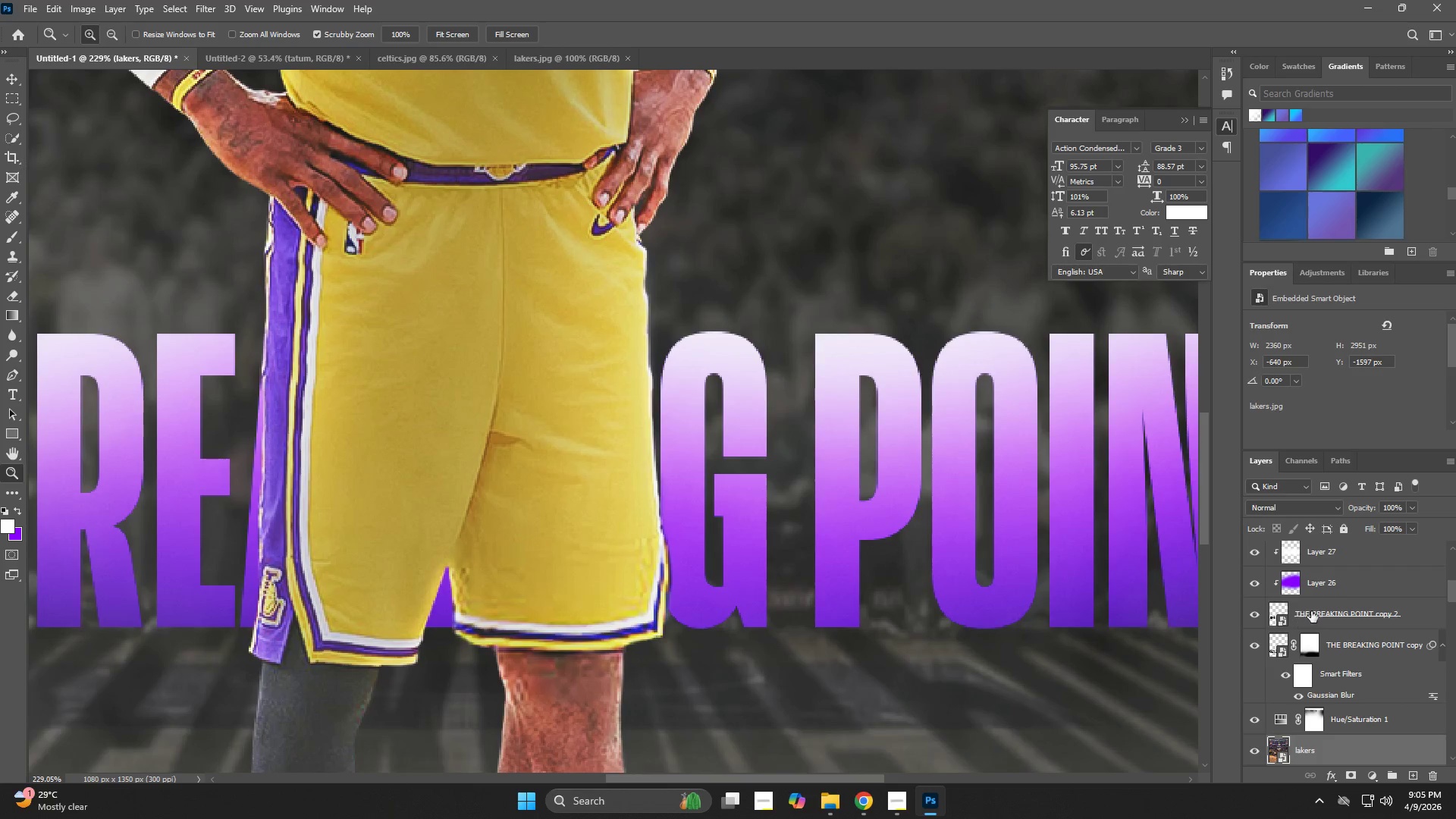 
key(V)
 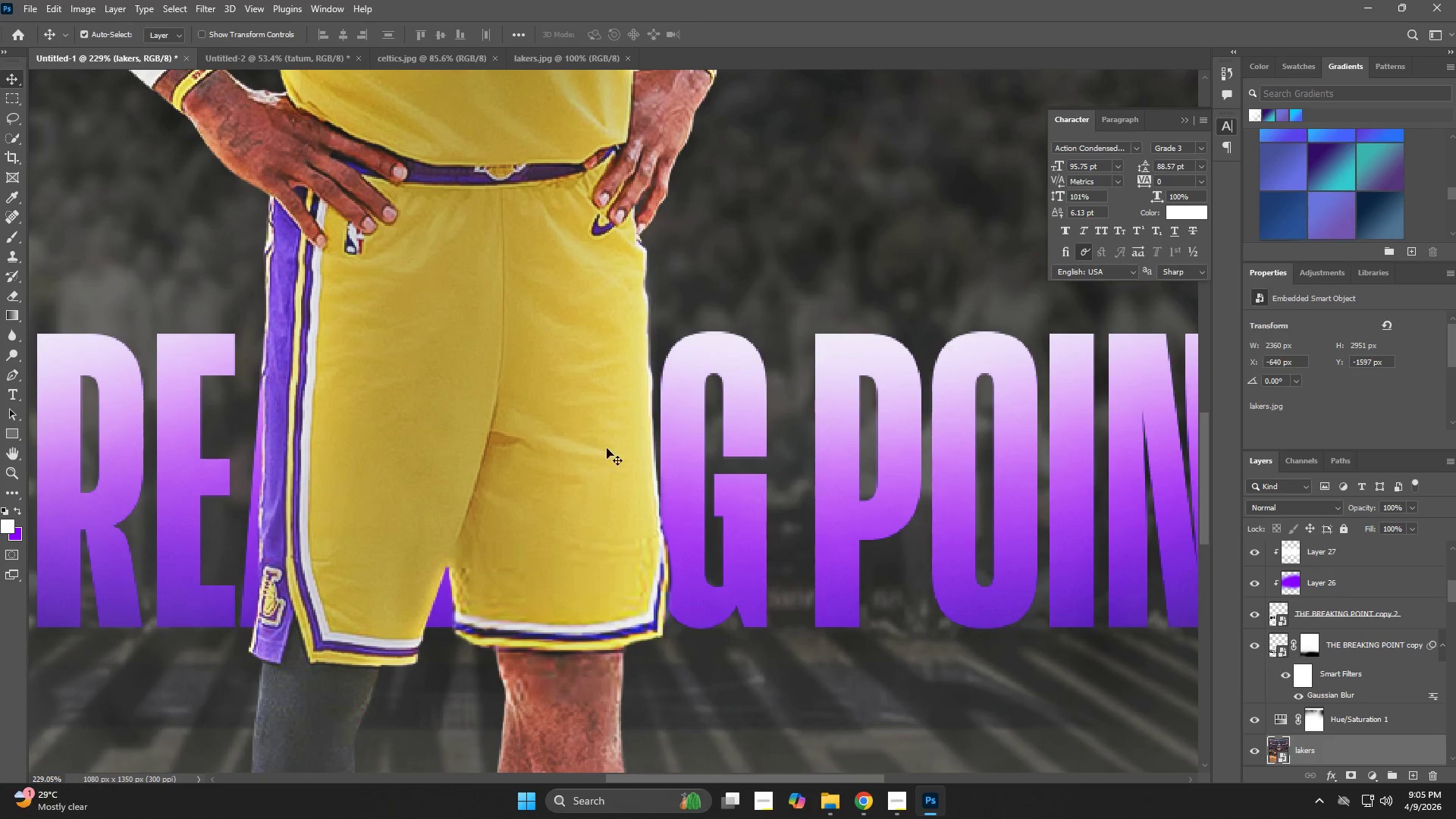 
left_click([610, 431])
 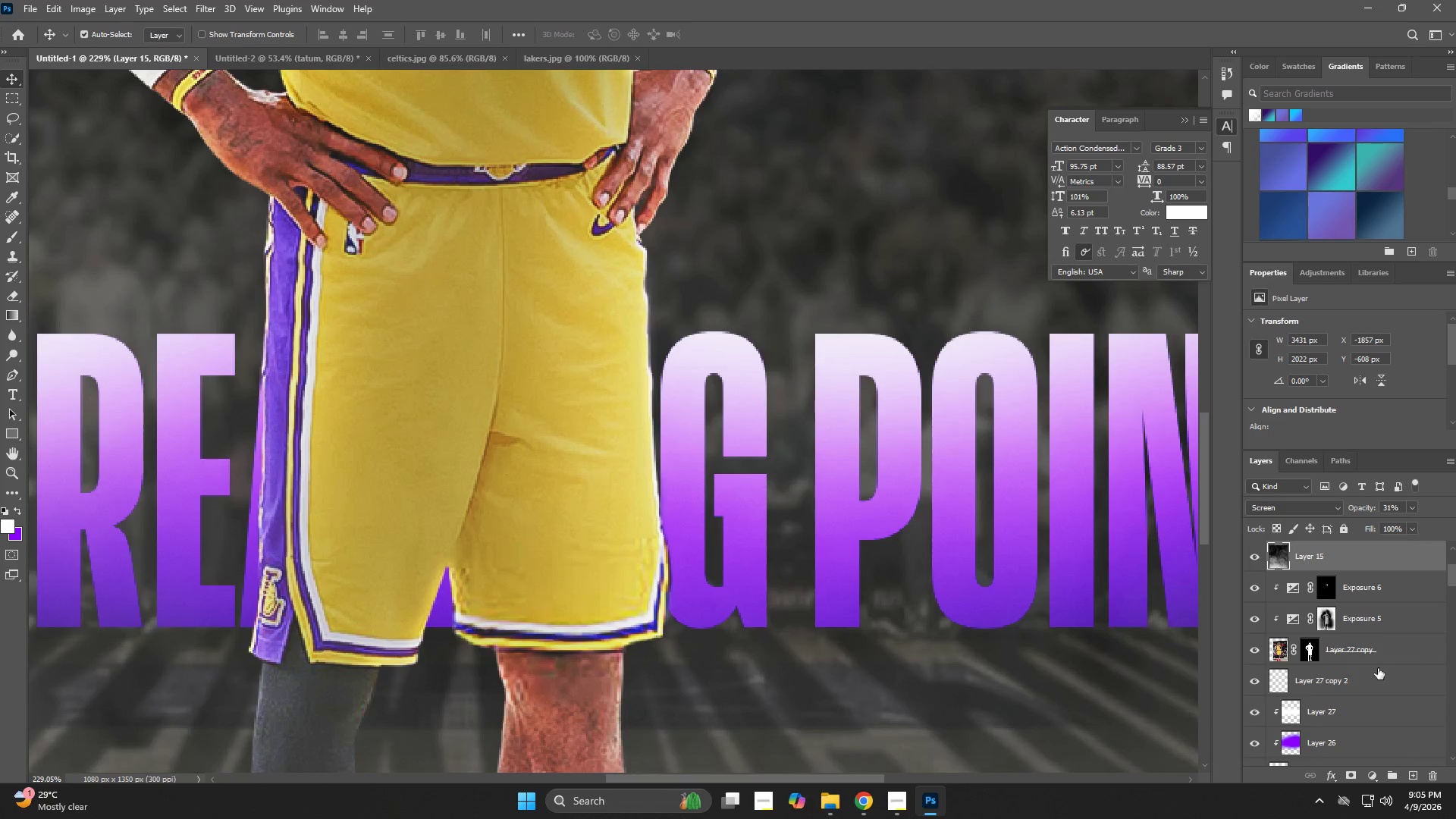 
left_click([1361, 655])
 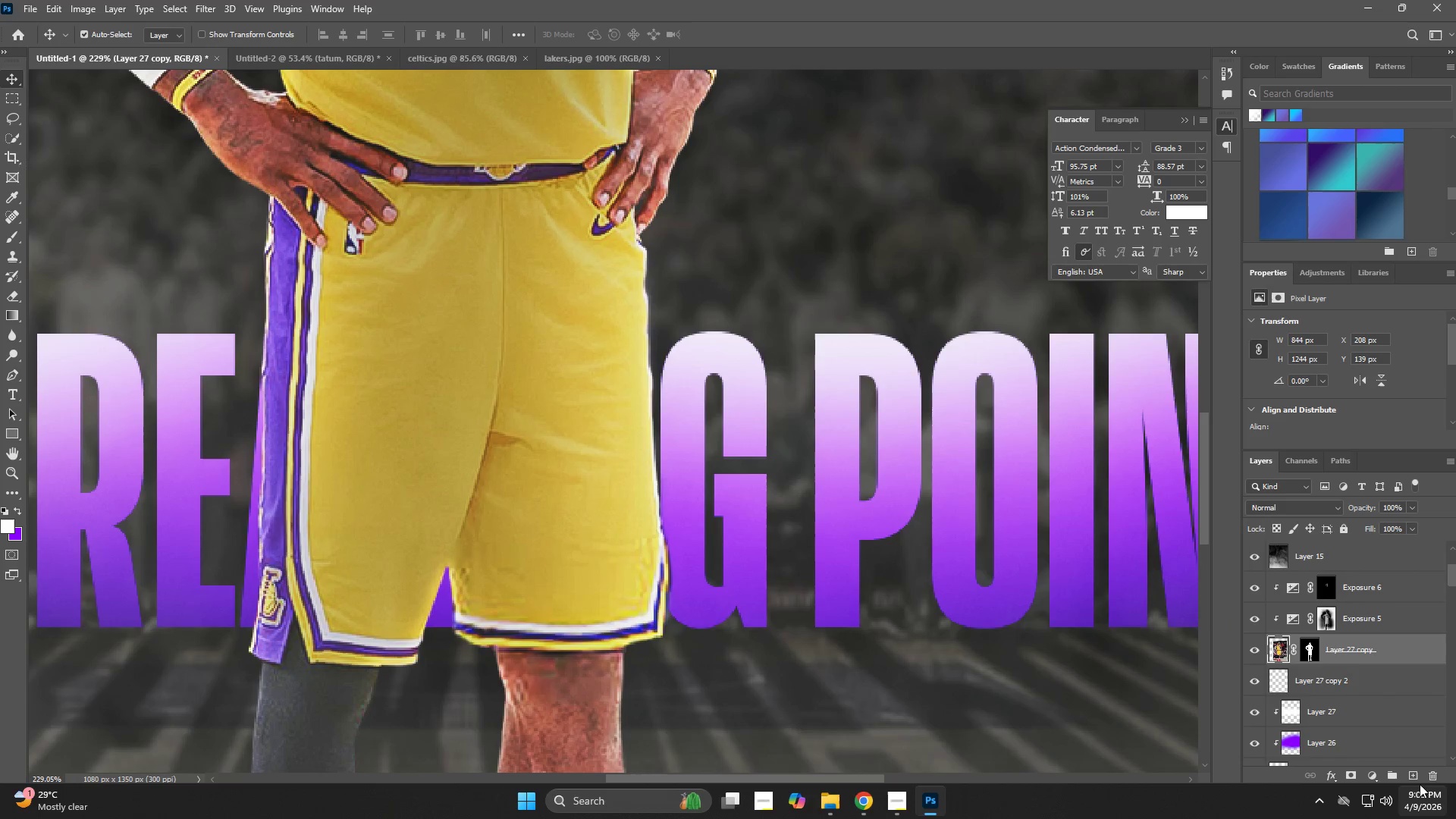 
left_click([1417, 777])
 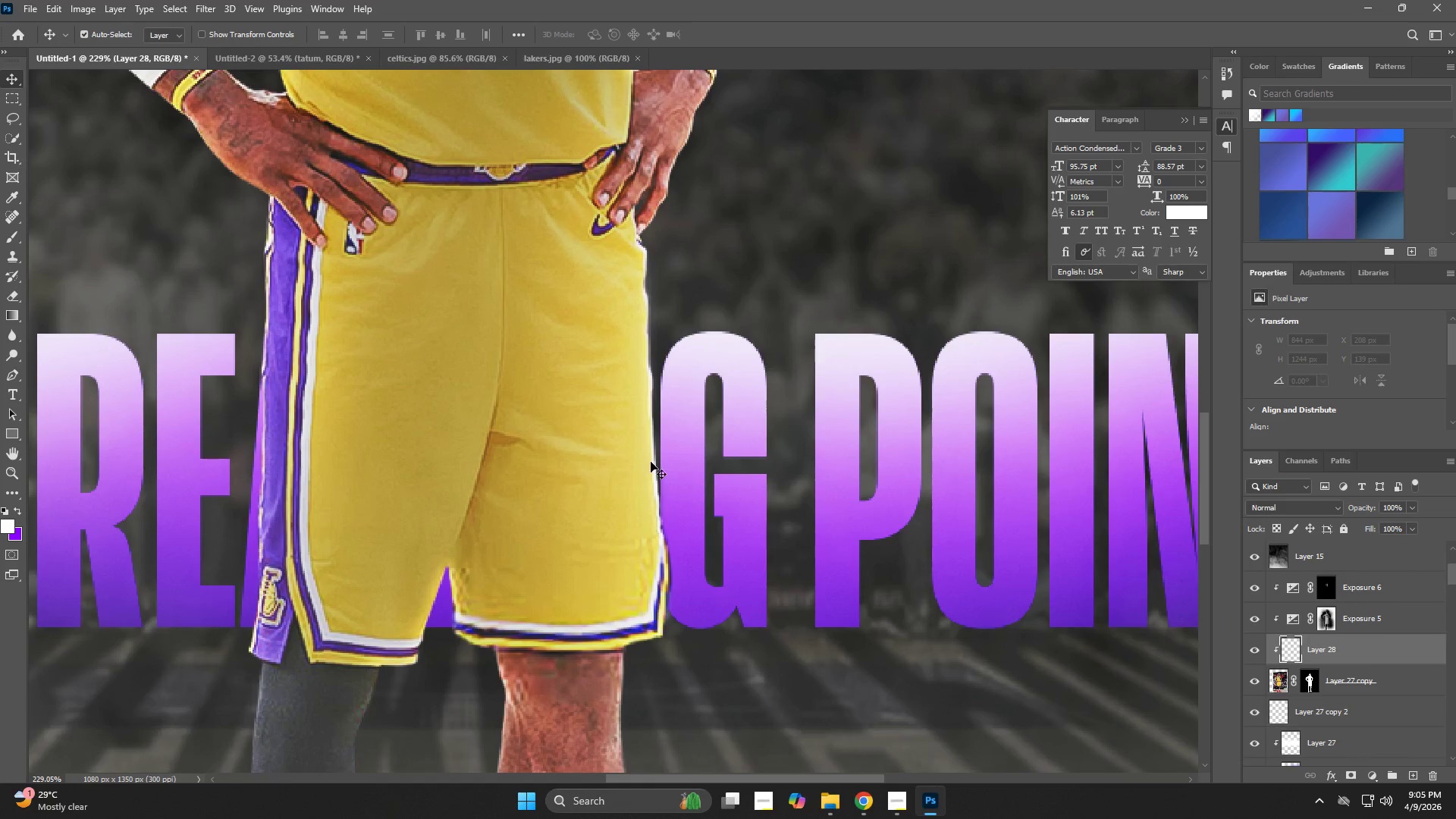 
key(B)
 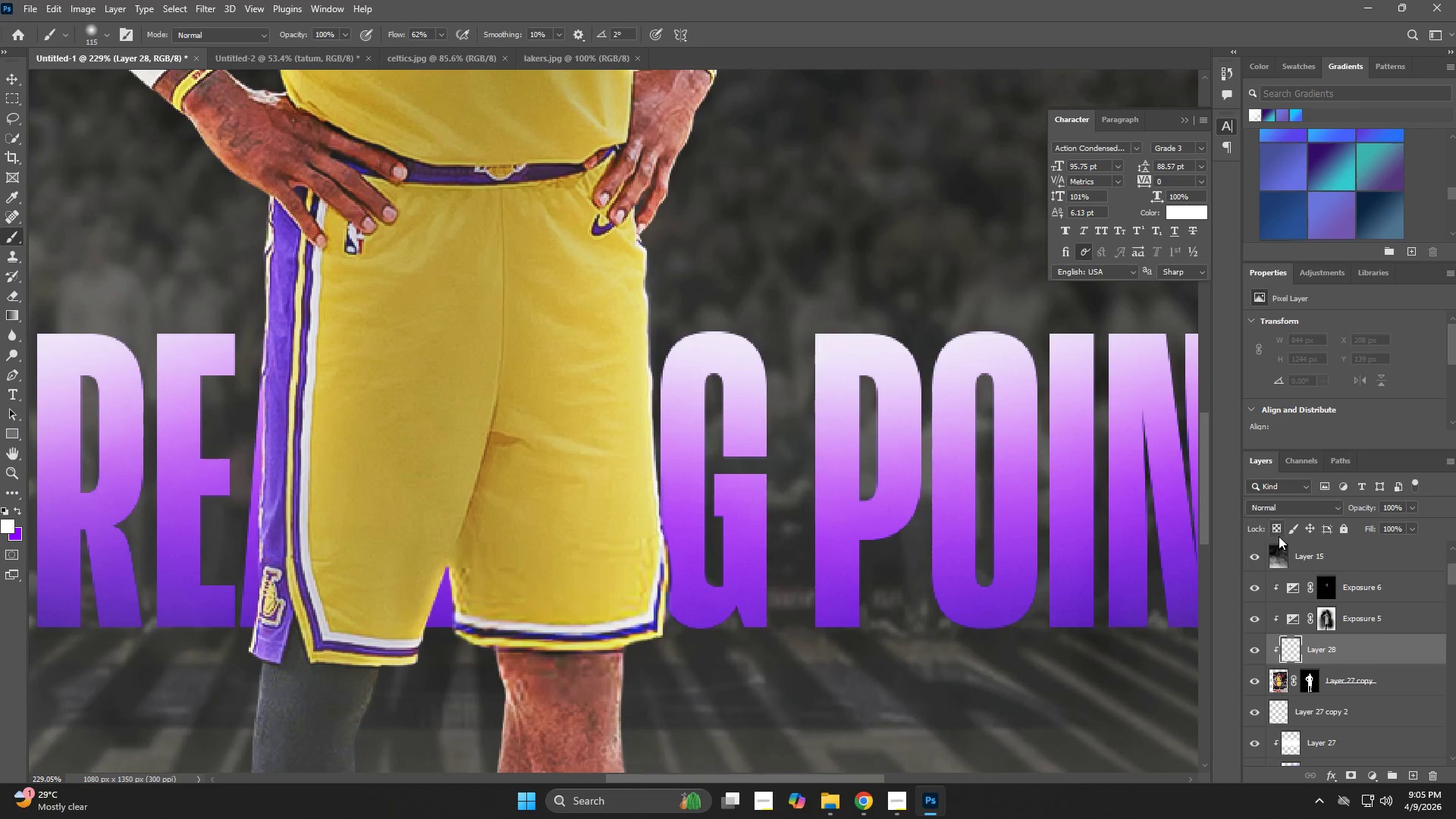 
left_click([1281, 503])
 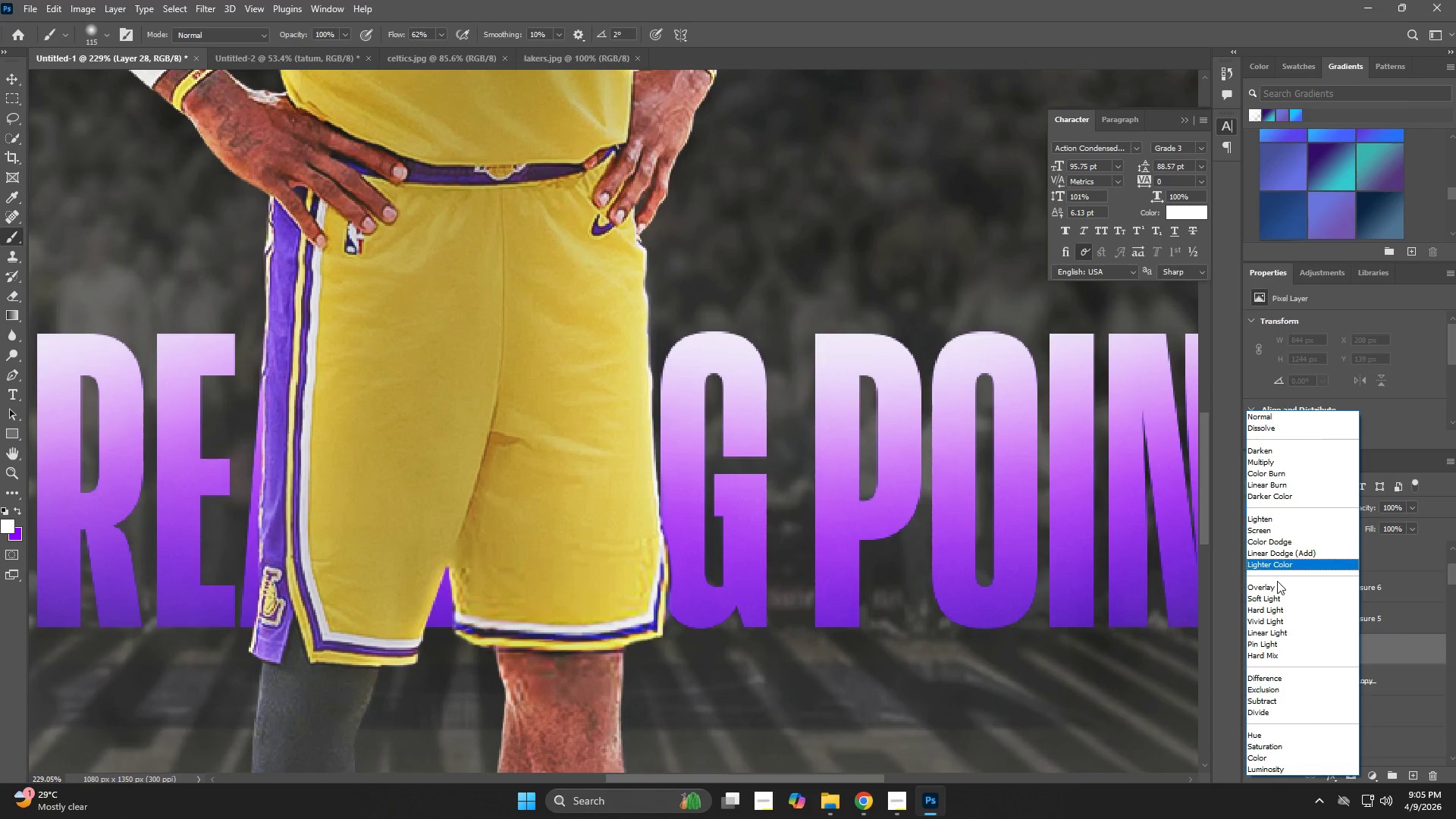 
left_click([1274, 588])
 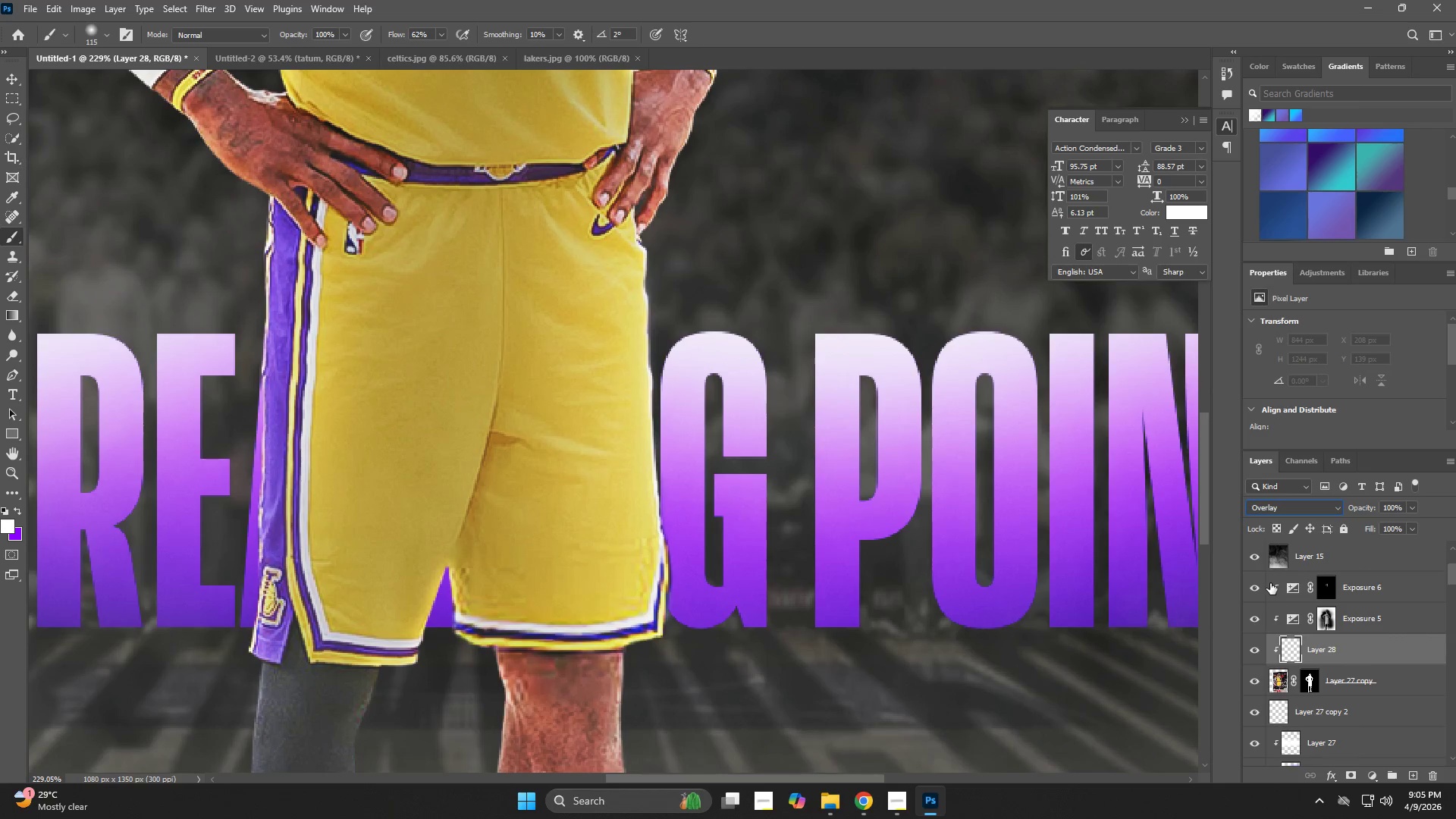 
key(NumpadEnter)
 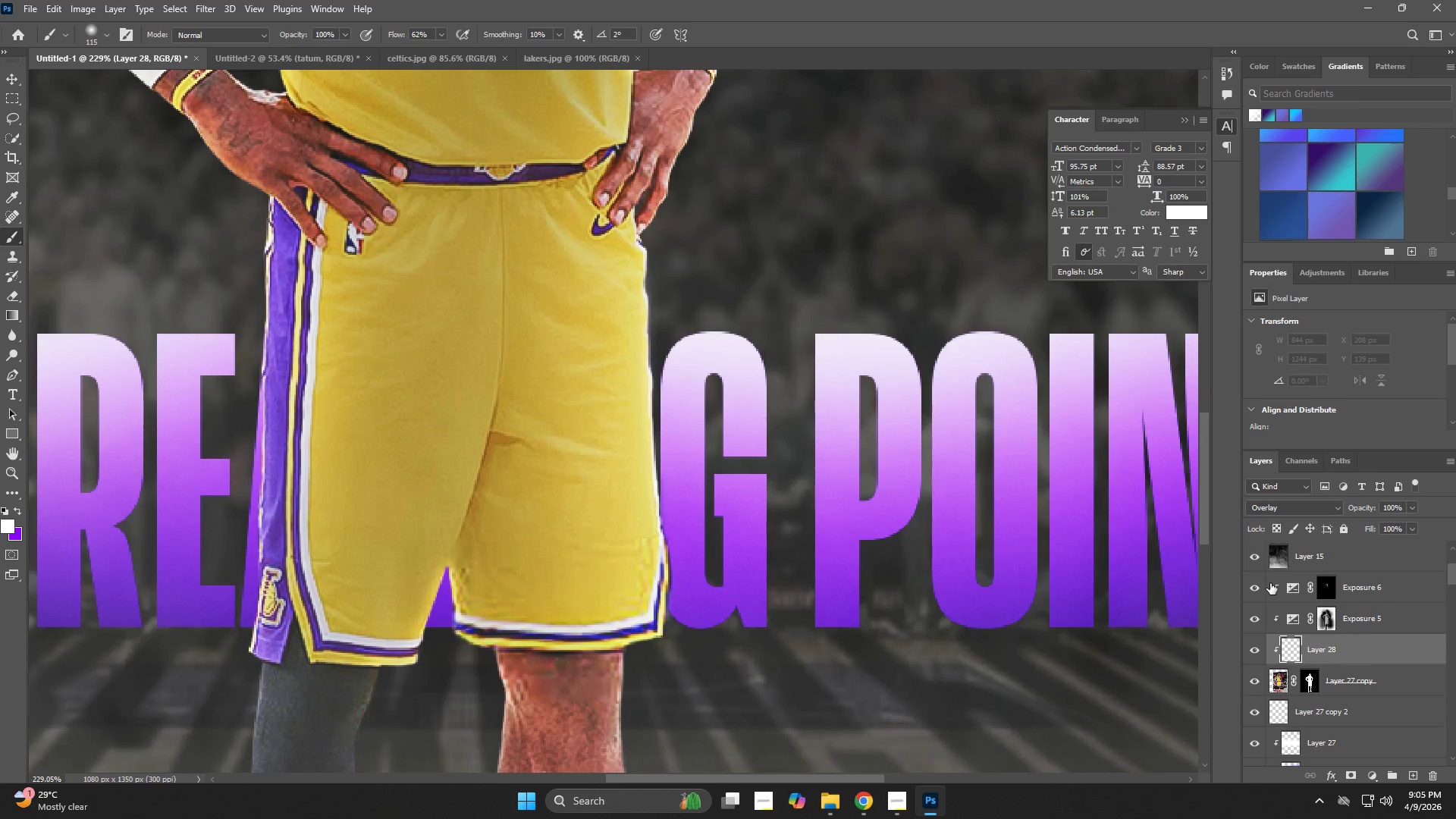 
key(X)
 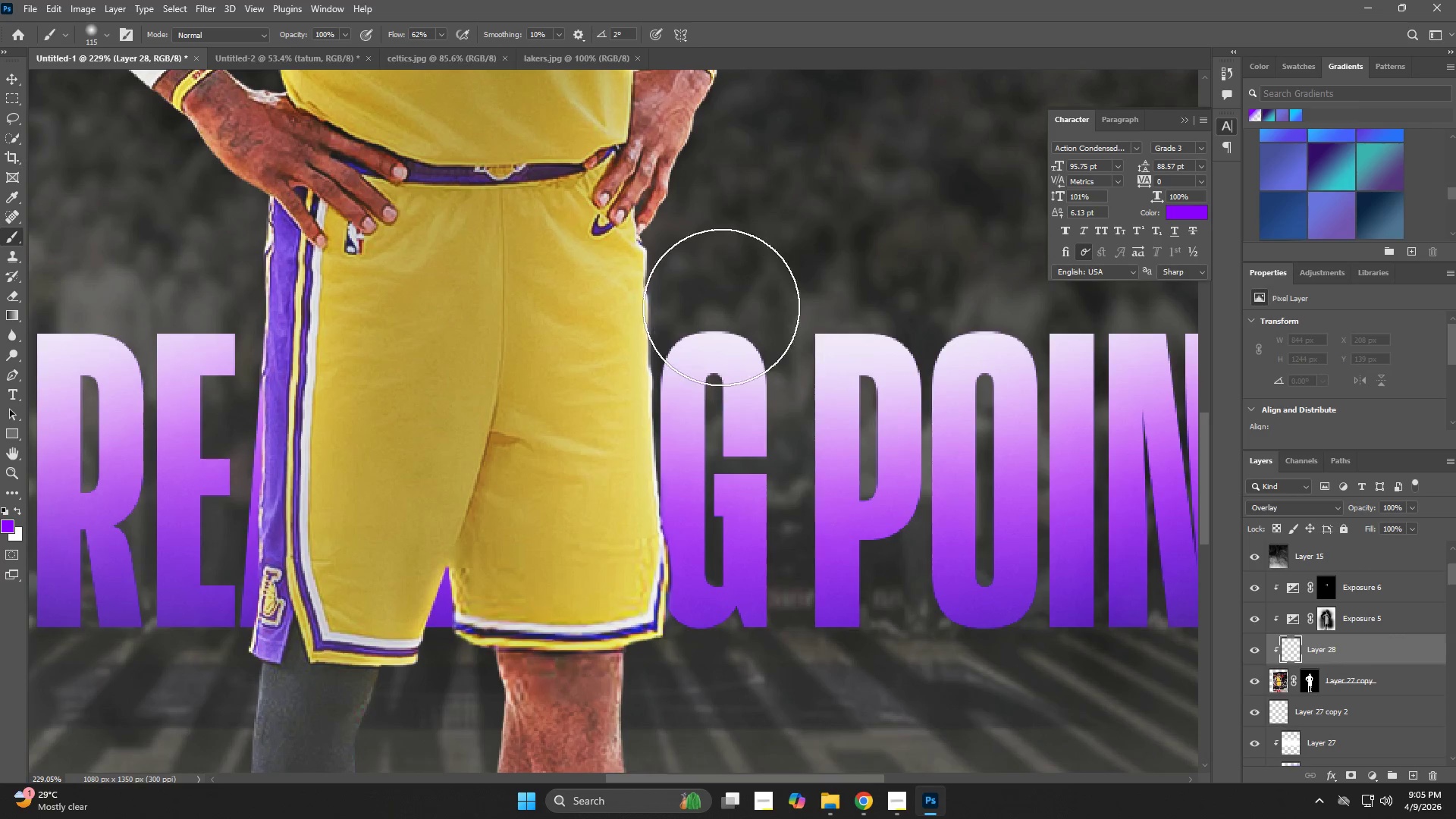 
left_click_drag(start_coordinate=[716, 279], to_coordinate=[695, 265])
 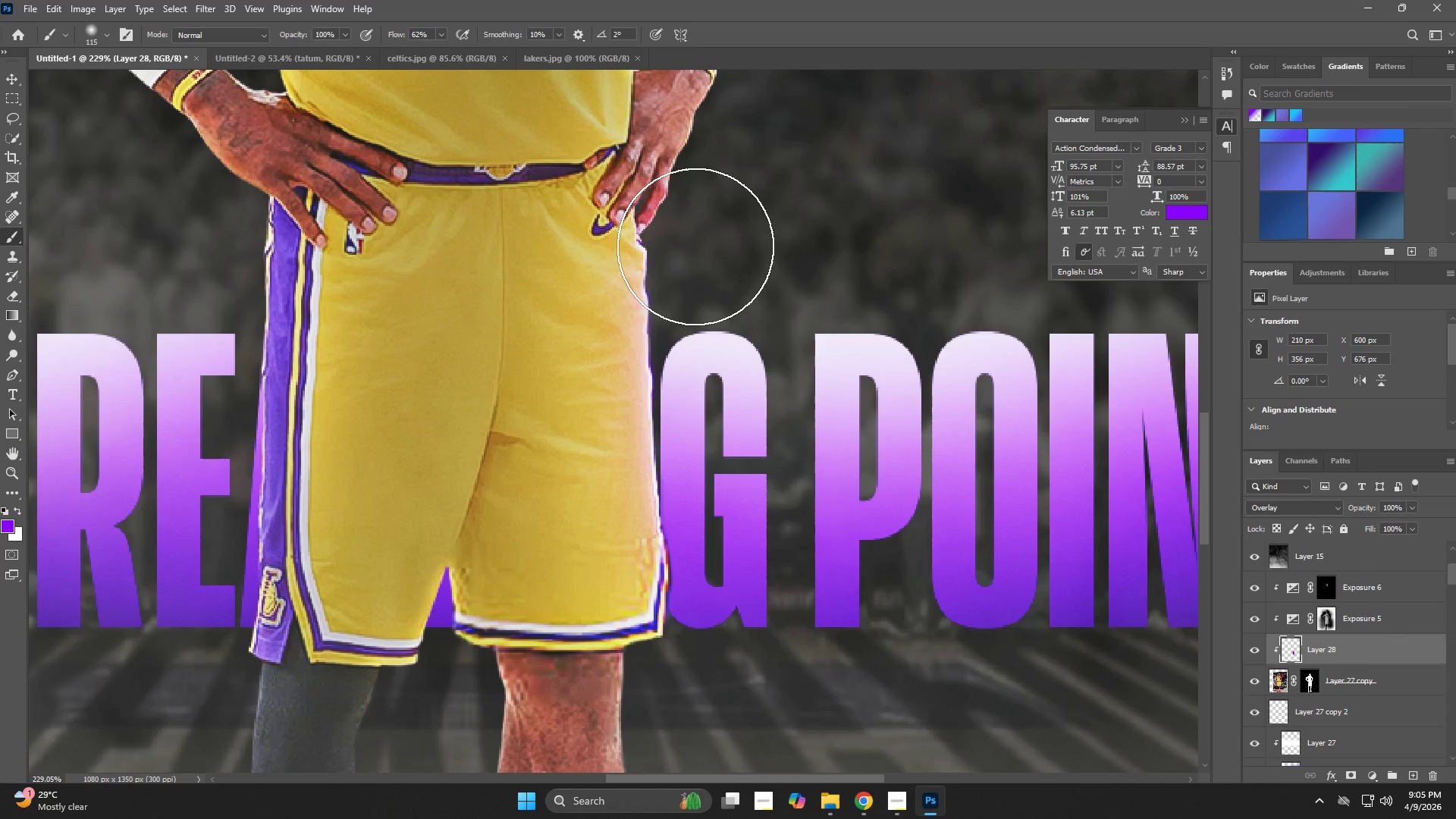 
left_click([695, 246])
 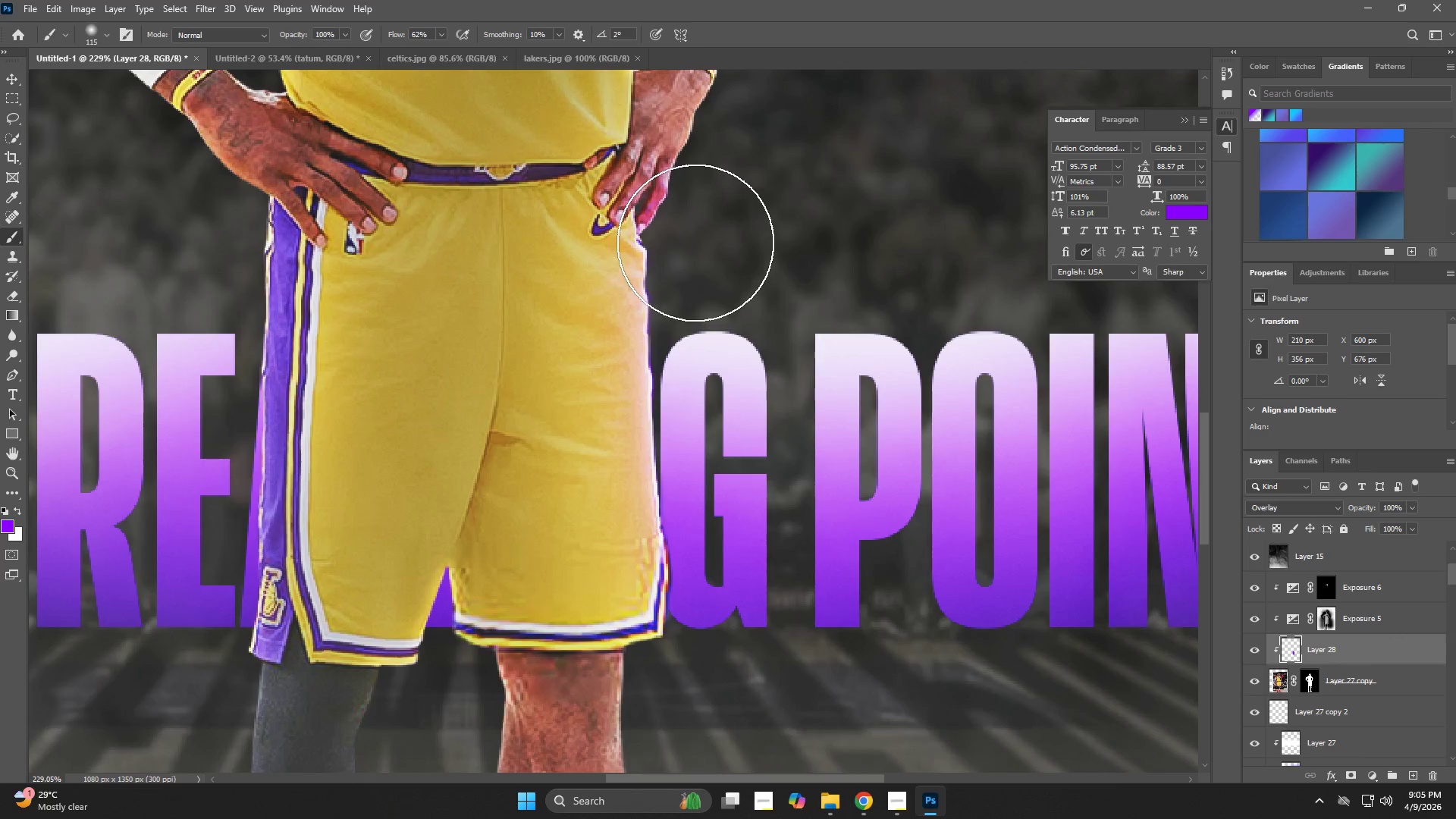 
left_click_drag(start_coordinate=[695, 242], to_coordinate=[698, 237])
 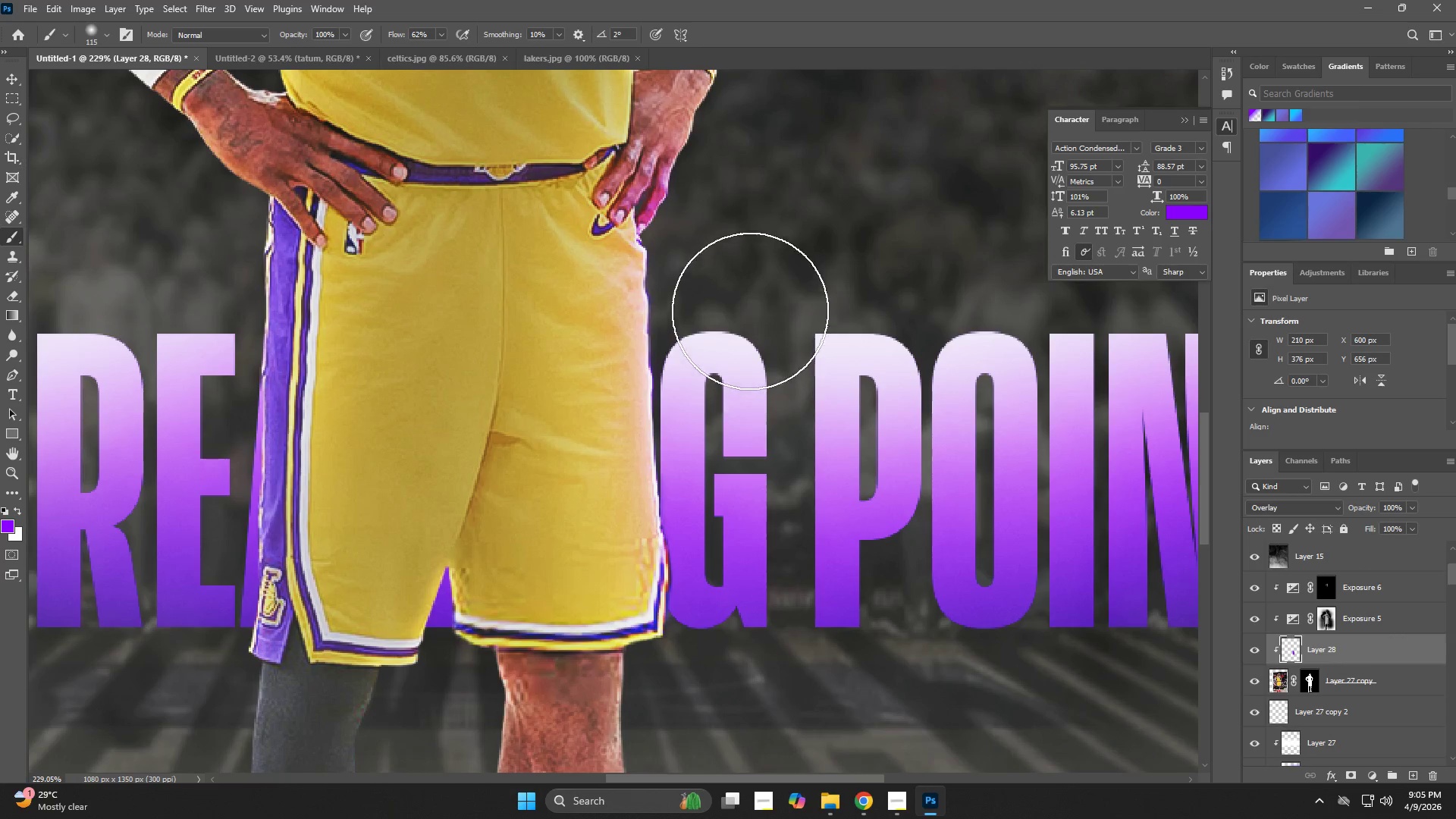 
key(Control+ControlLeft)
 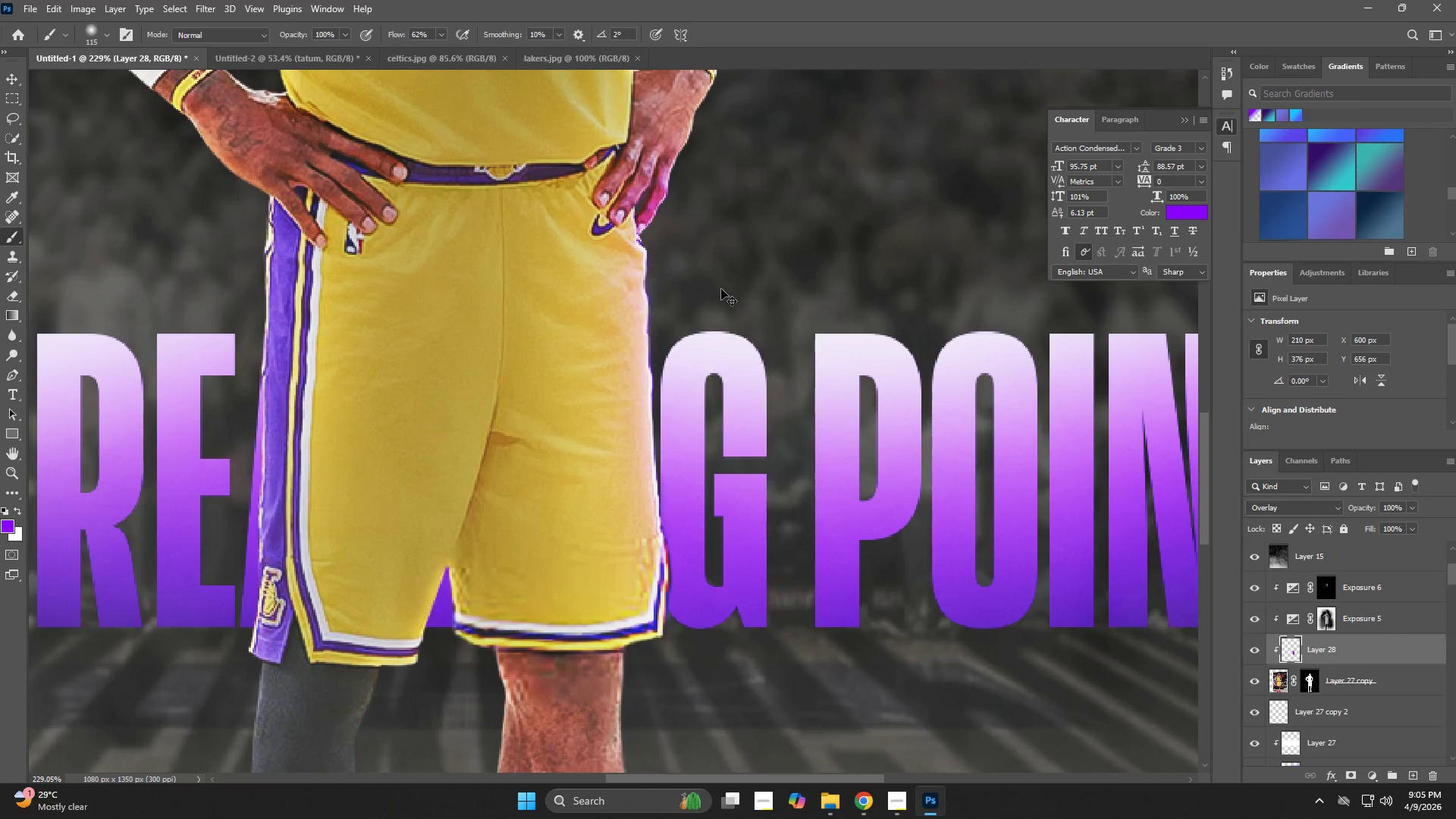 
key(Control+Z)
 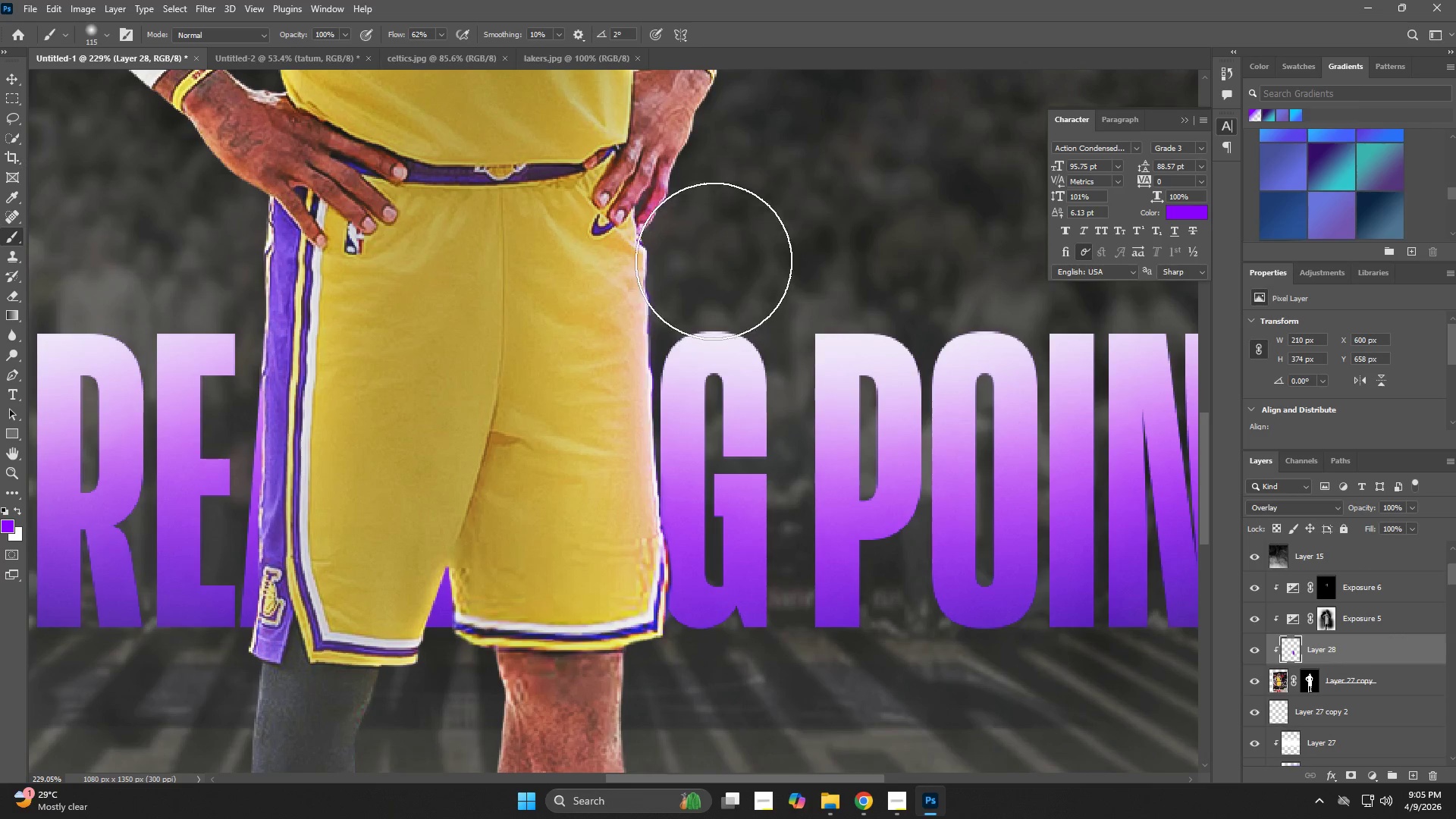 
key(Control+ControlLeft)
 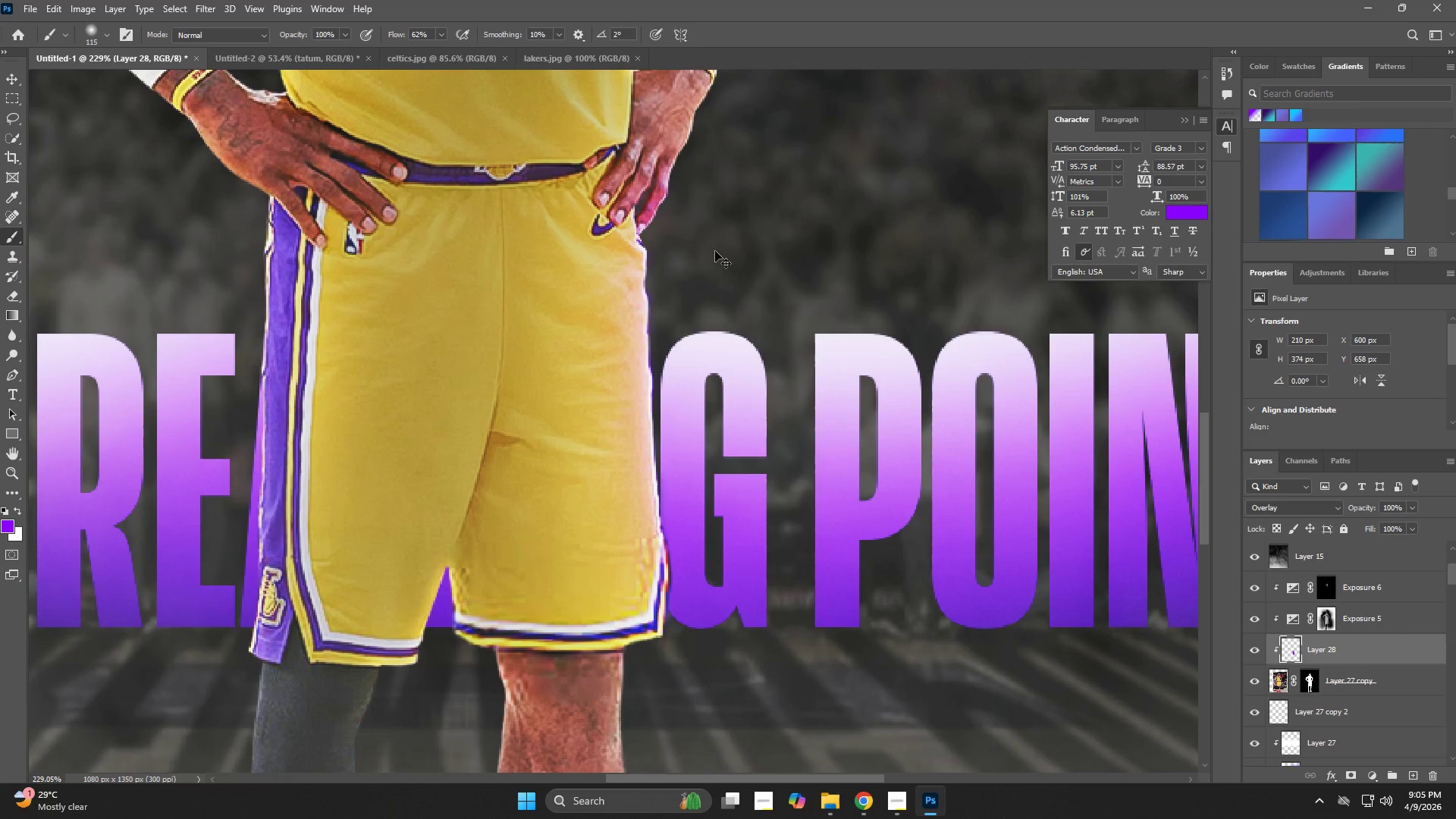 
key(Control+Z)
 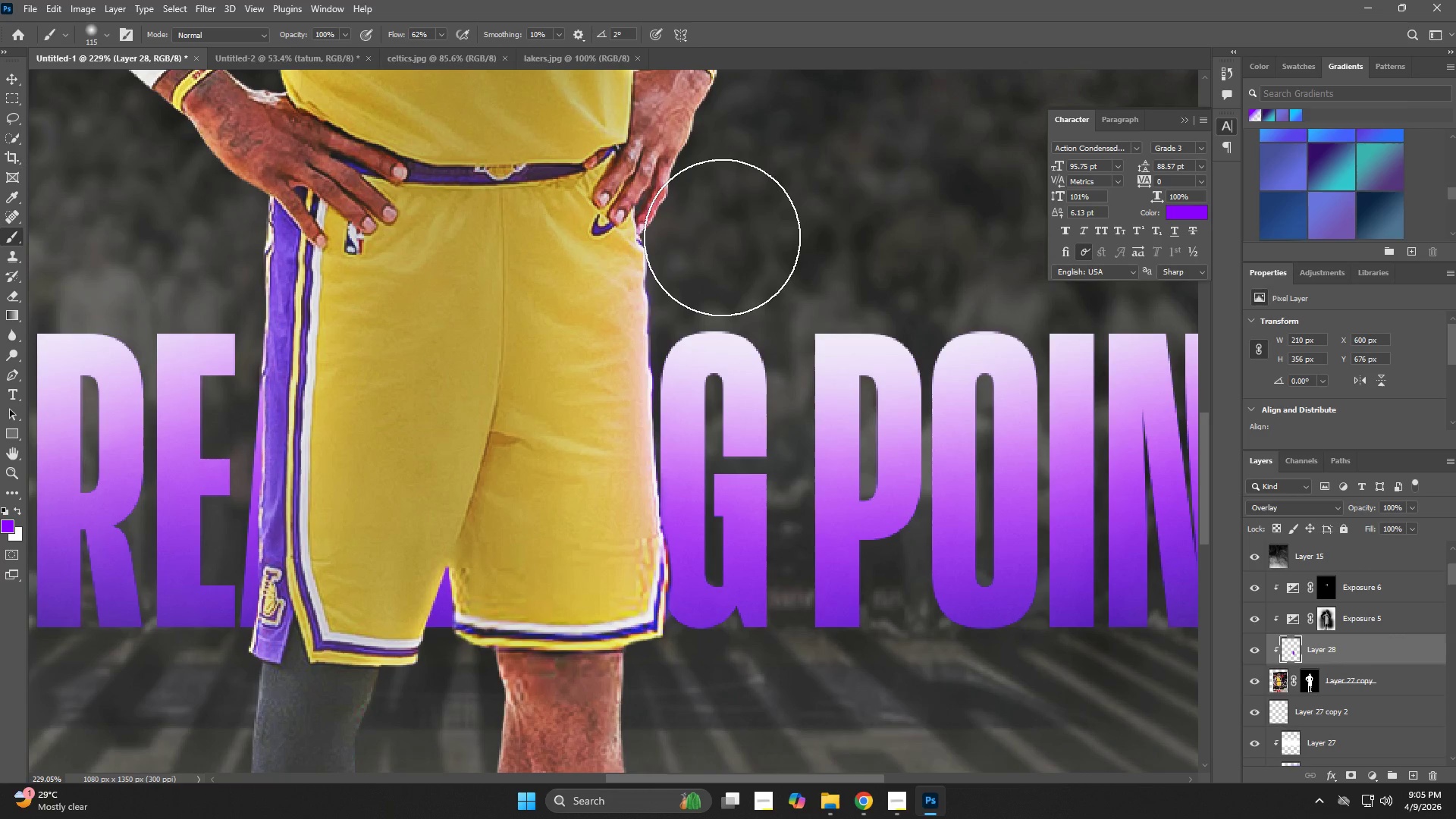 
left_click([722, 237])
 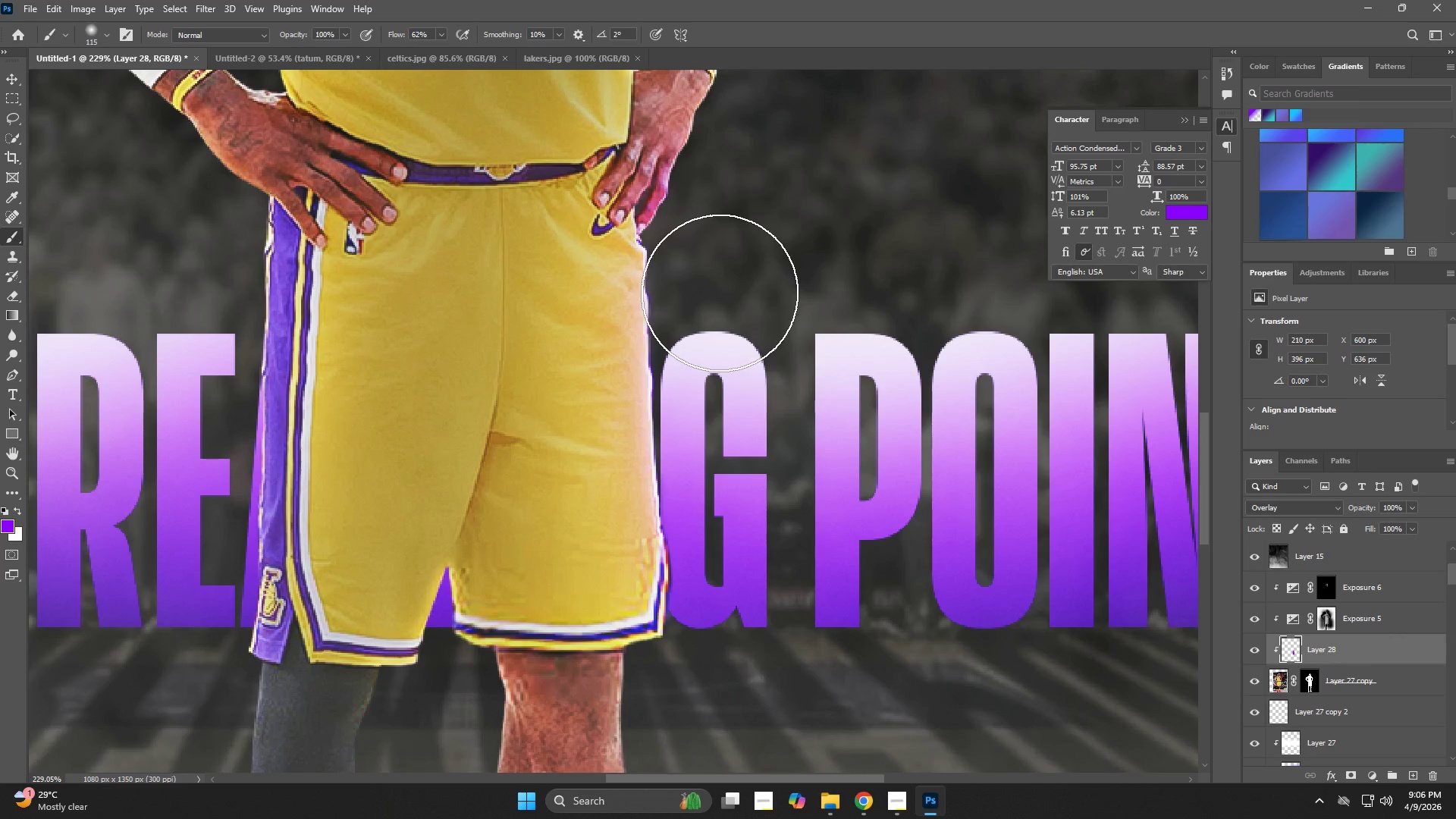 
left_click_drag(start_coordinate=[710, 333], to_coordinate=[746, 502])
 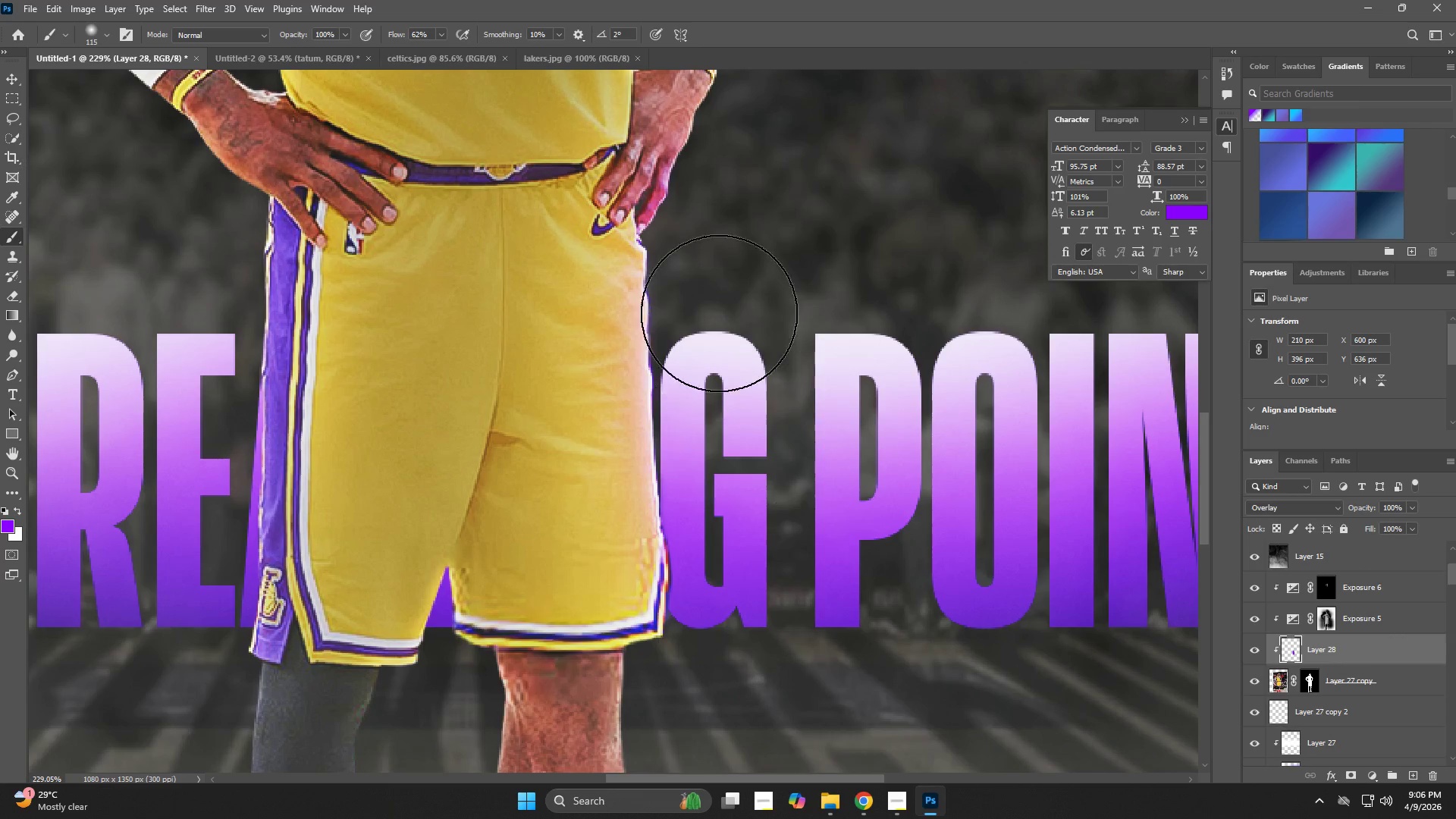 
left_click_drag(start_coordinate=[719, 313], to_coordinate=[757, 474])
 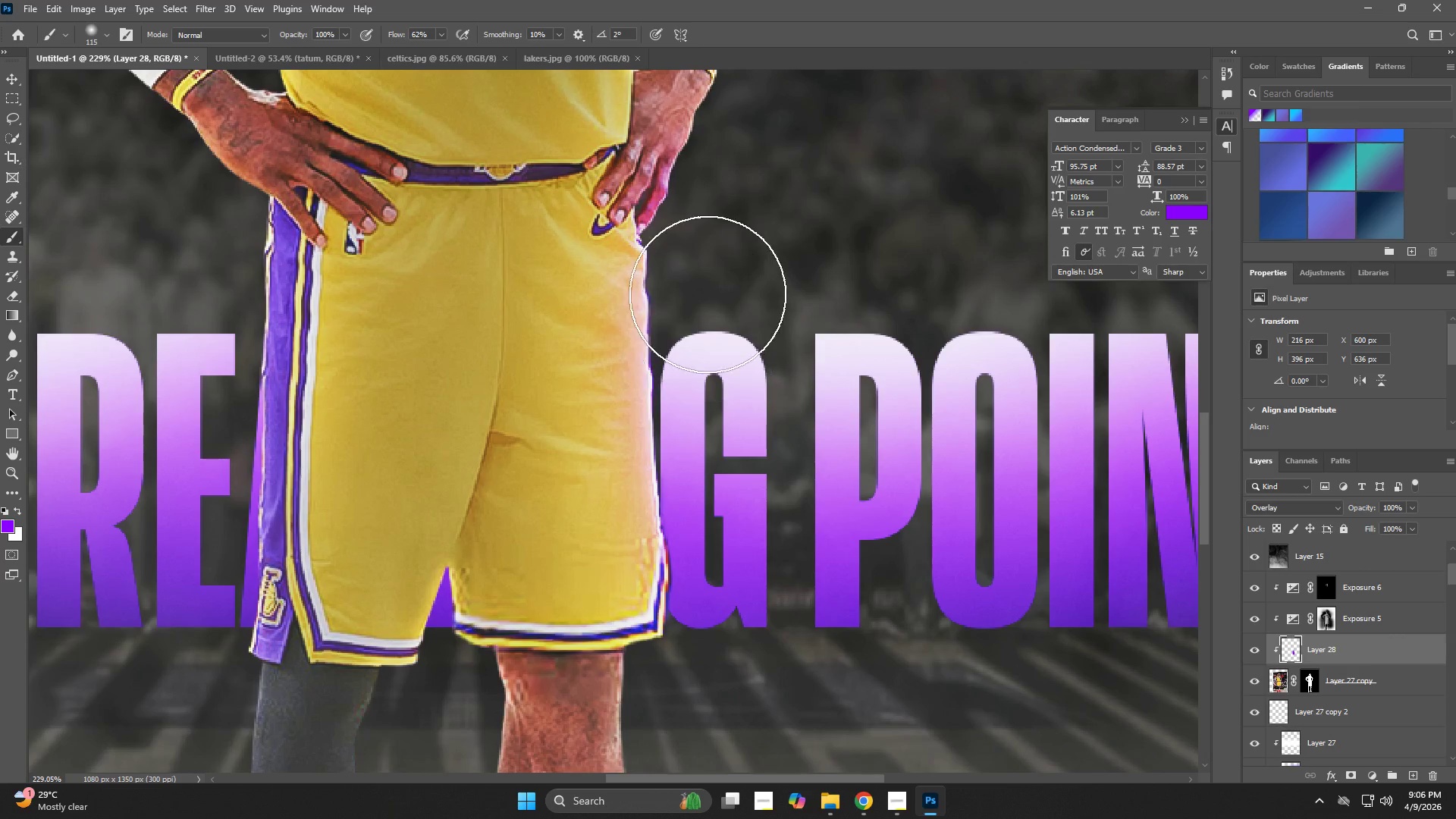 
left_click_drag(start_coordinate=[708, 306], to_coordinate=[747, 521])
 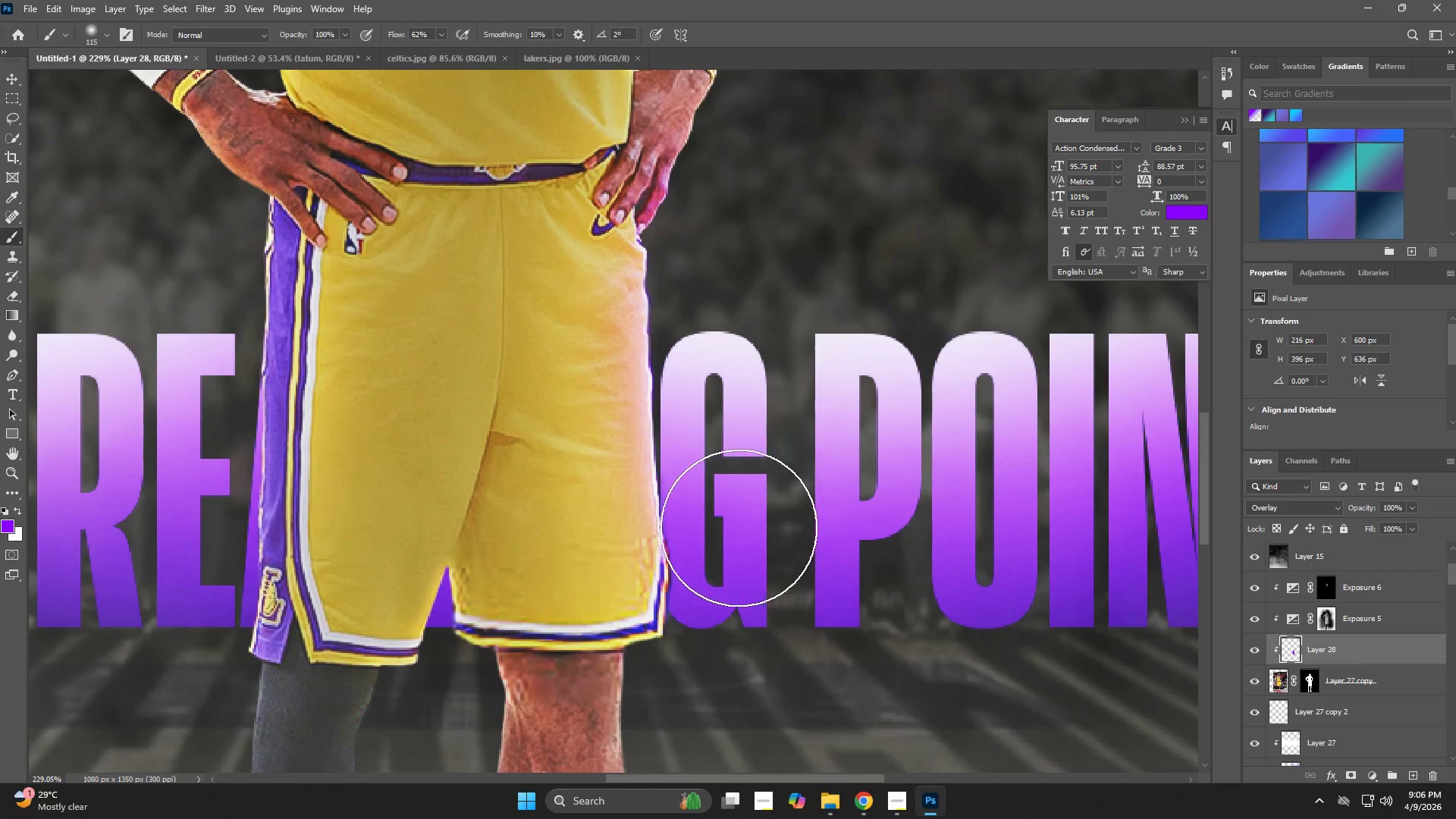 
hold_key(key=Space, duration=0.55)
 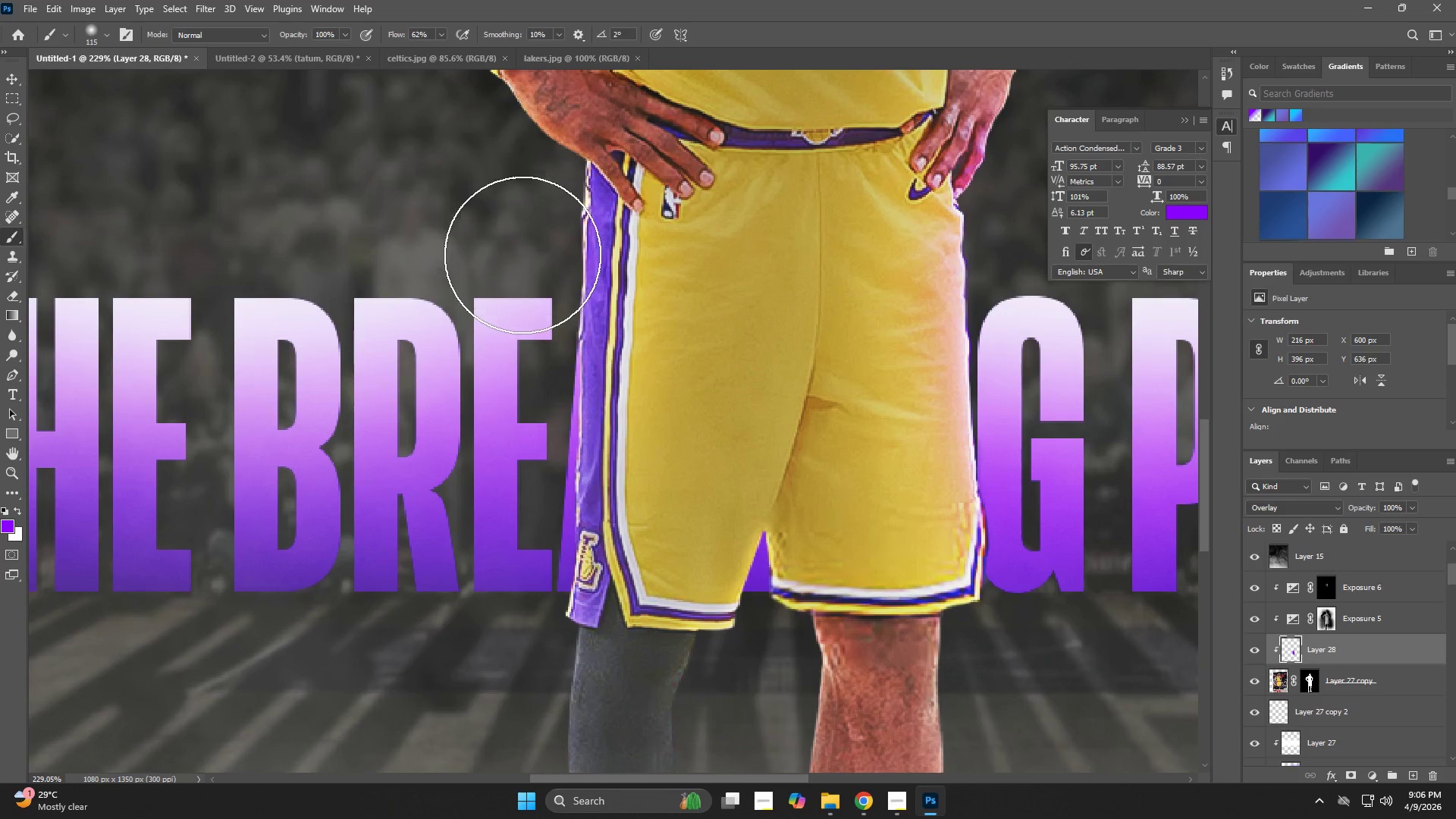 
left_click_drag(start_coordinate=[673, 535], to_coordinate=[990, 499])
 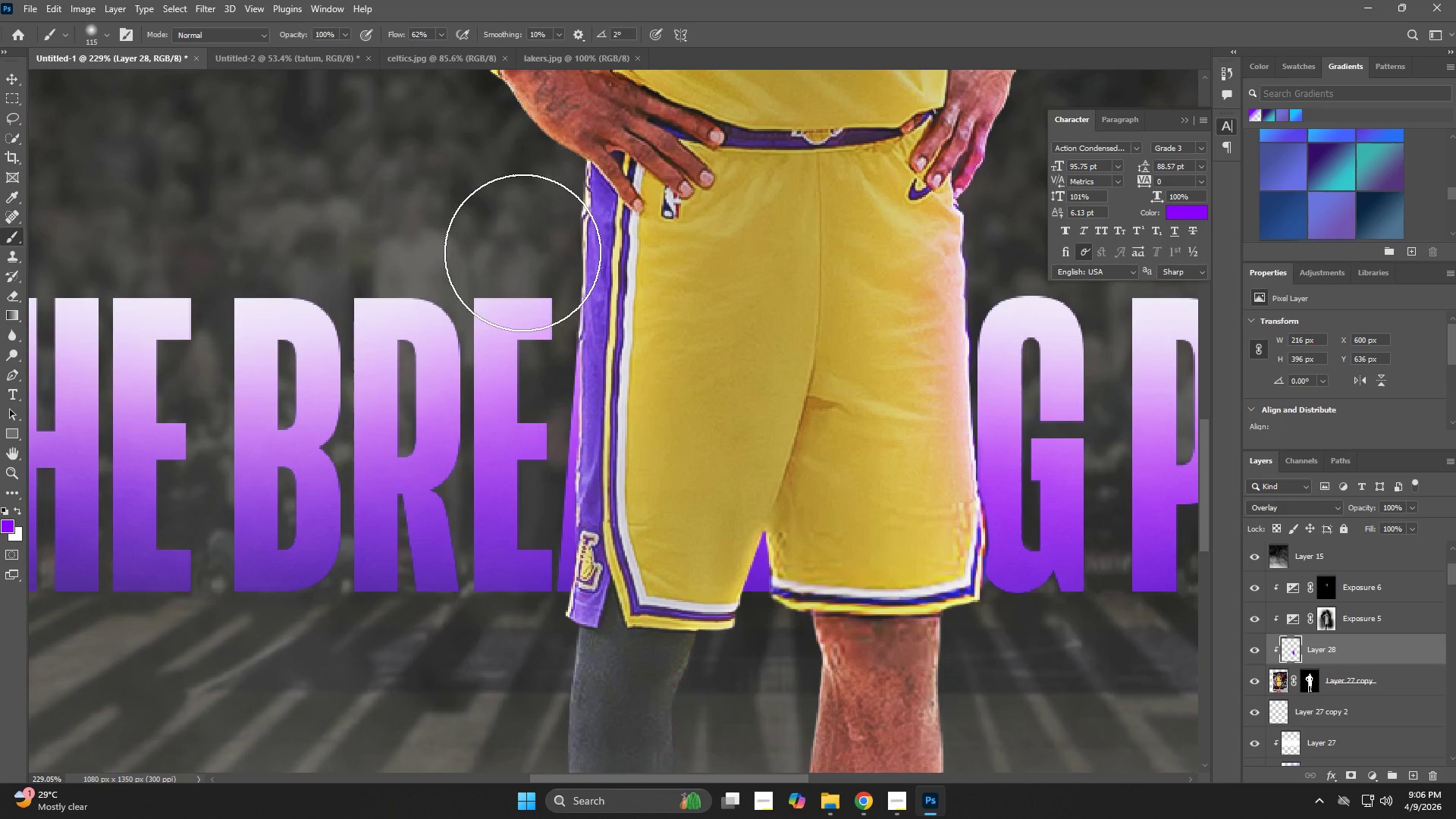 
left_click_drag(start_coordinate=[522, 247], to_coordinate=[525, 522])
 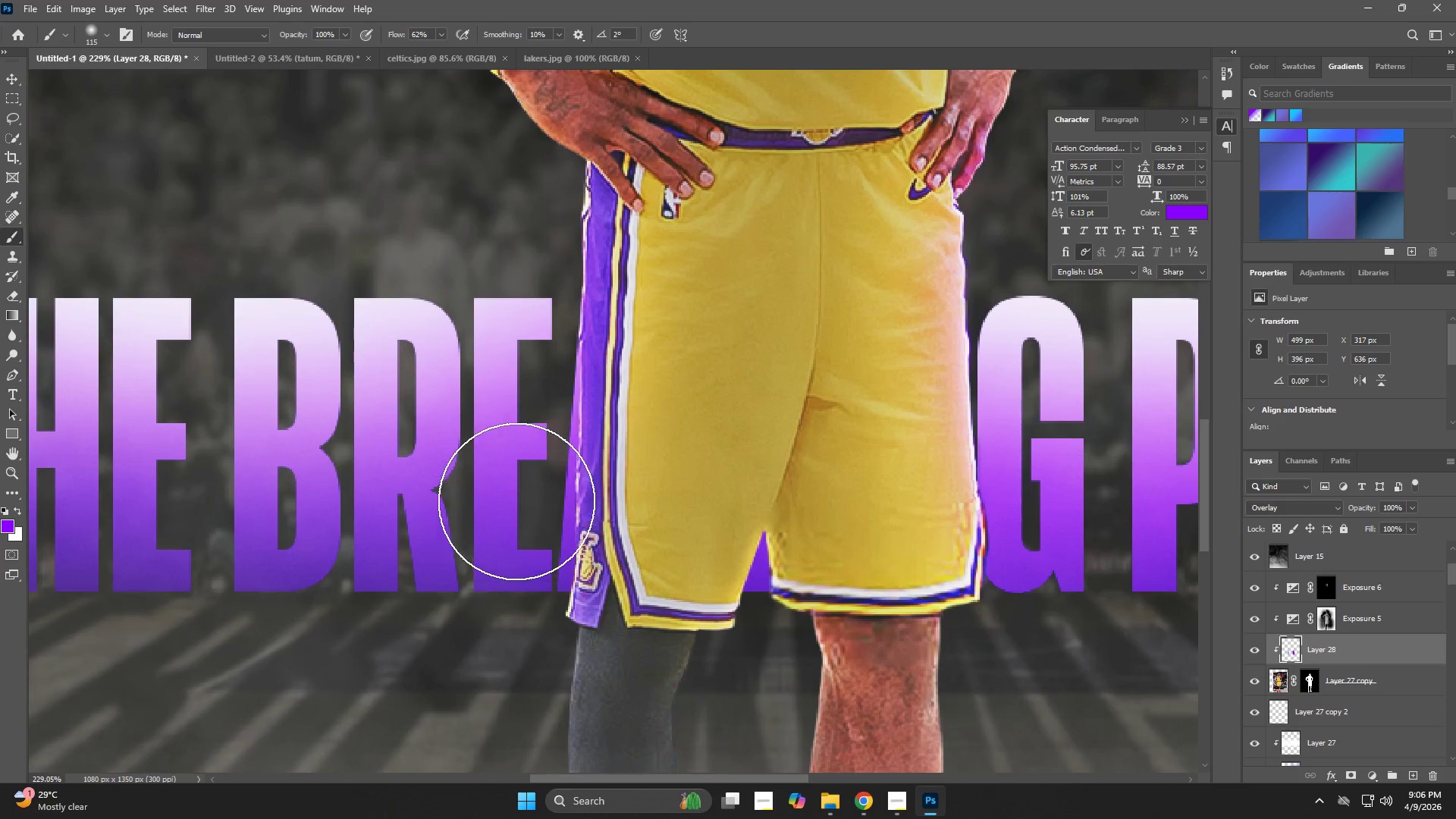 
left_click_drag(start_coordinate=[516, 507], to_coordinate=[507, 659])
 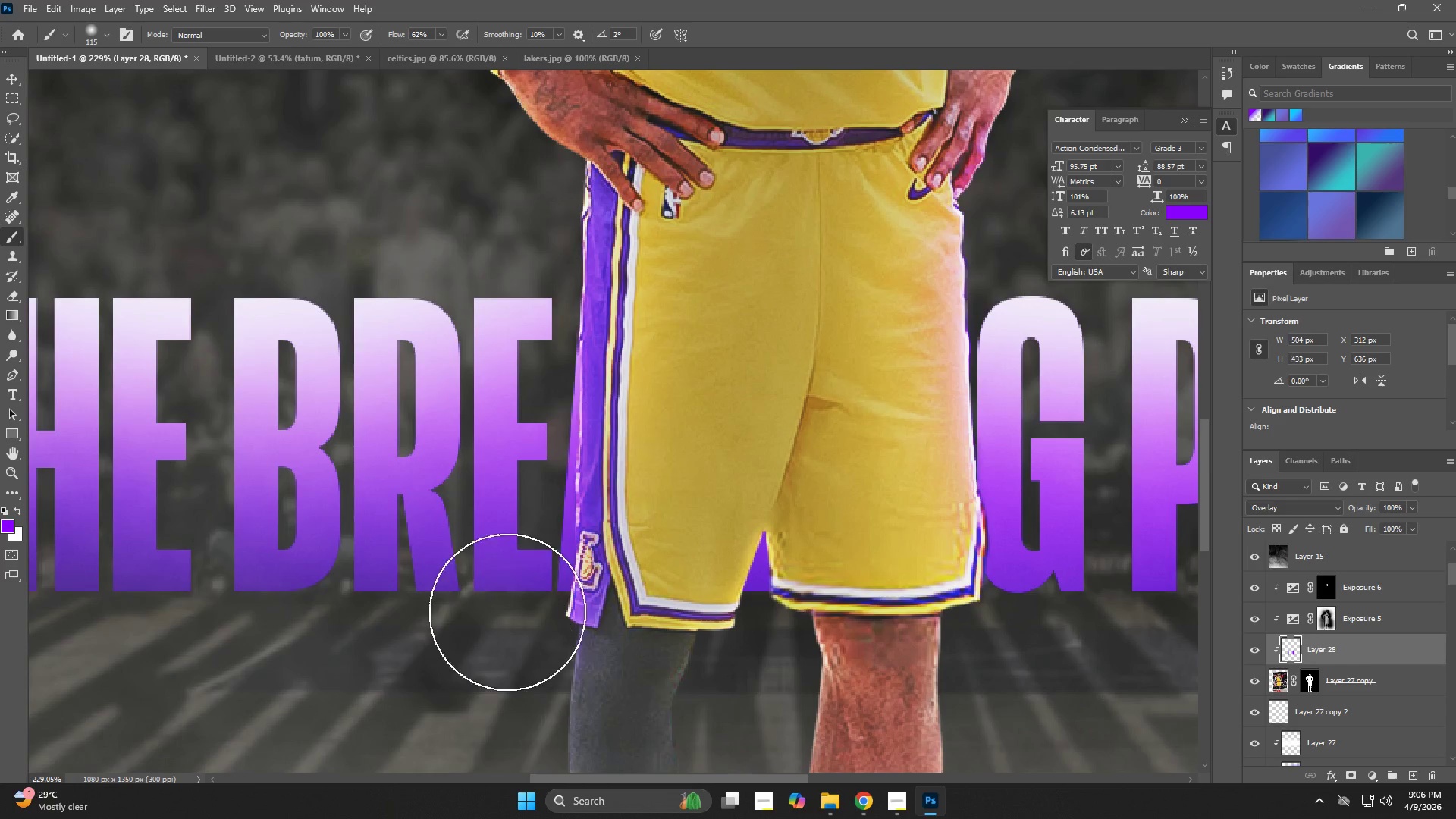 
hold_key(key=Space, duration=0.56)
 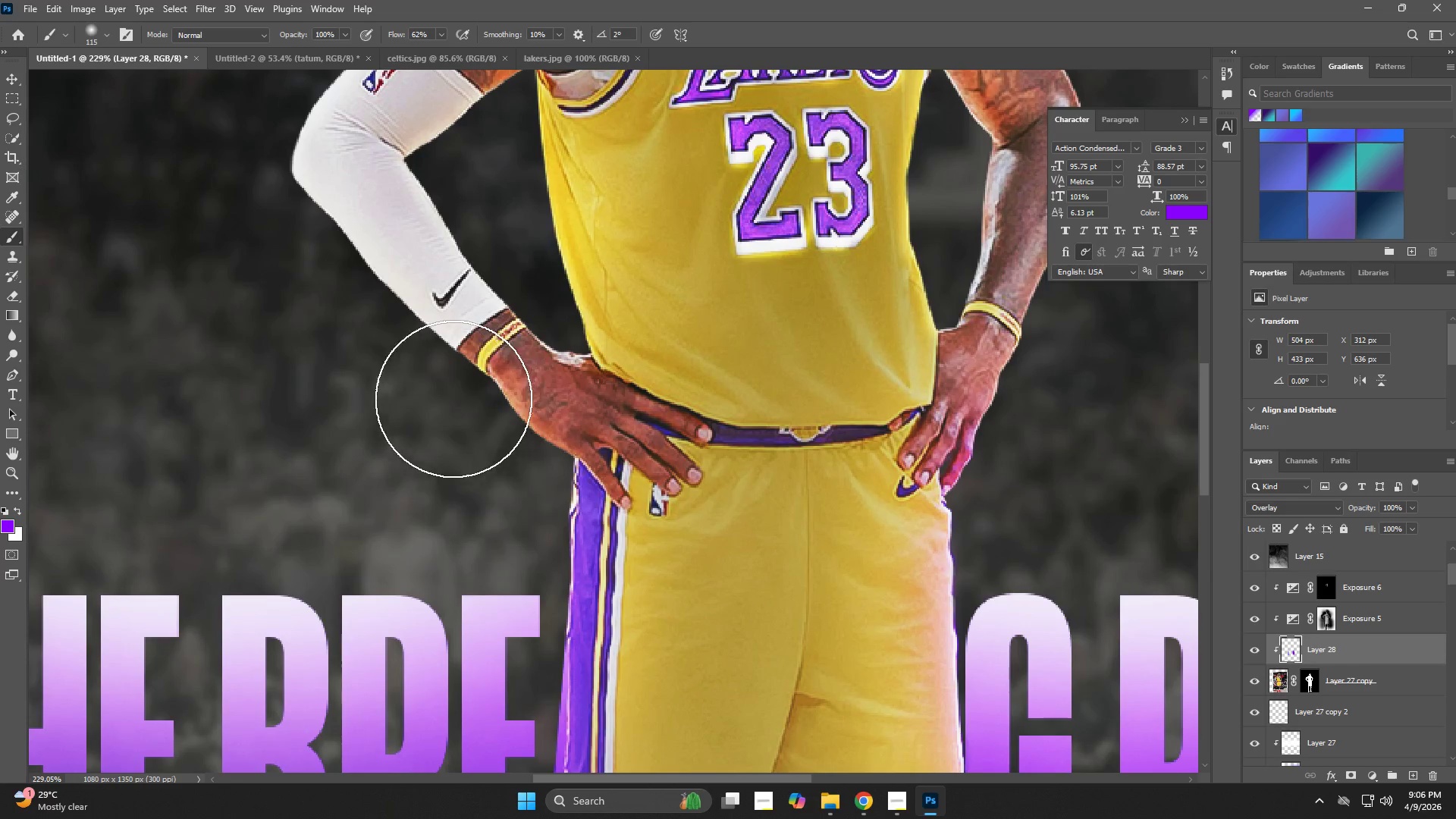 
left_click_drag(start_coordinate=[678, 353], to_coordinate=[661, 604])
 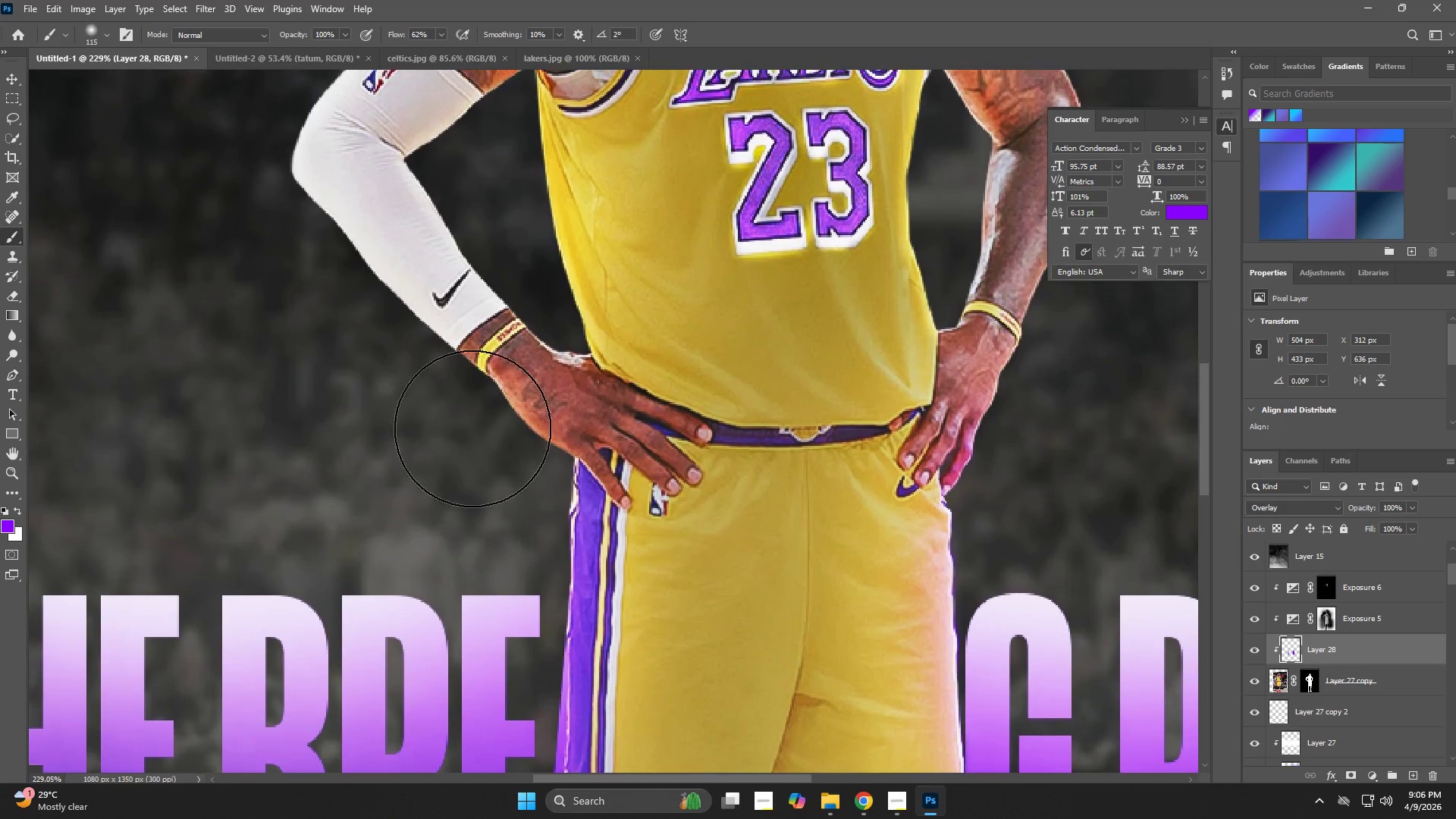 
left_click_drag(start_coordinate=[453, 399], to_coordinate=[526, 504])
 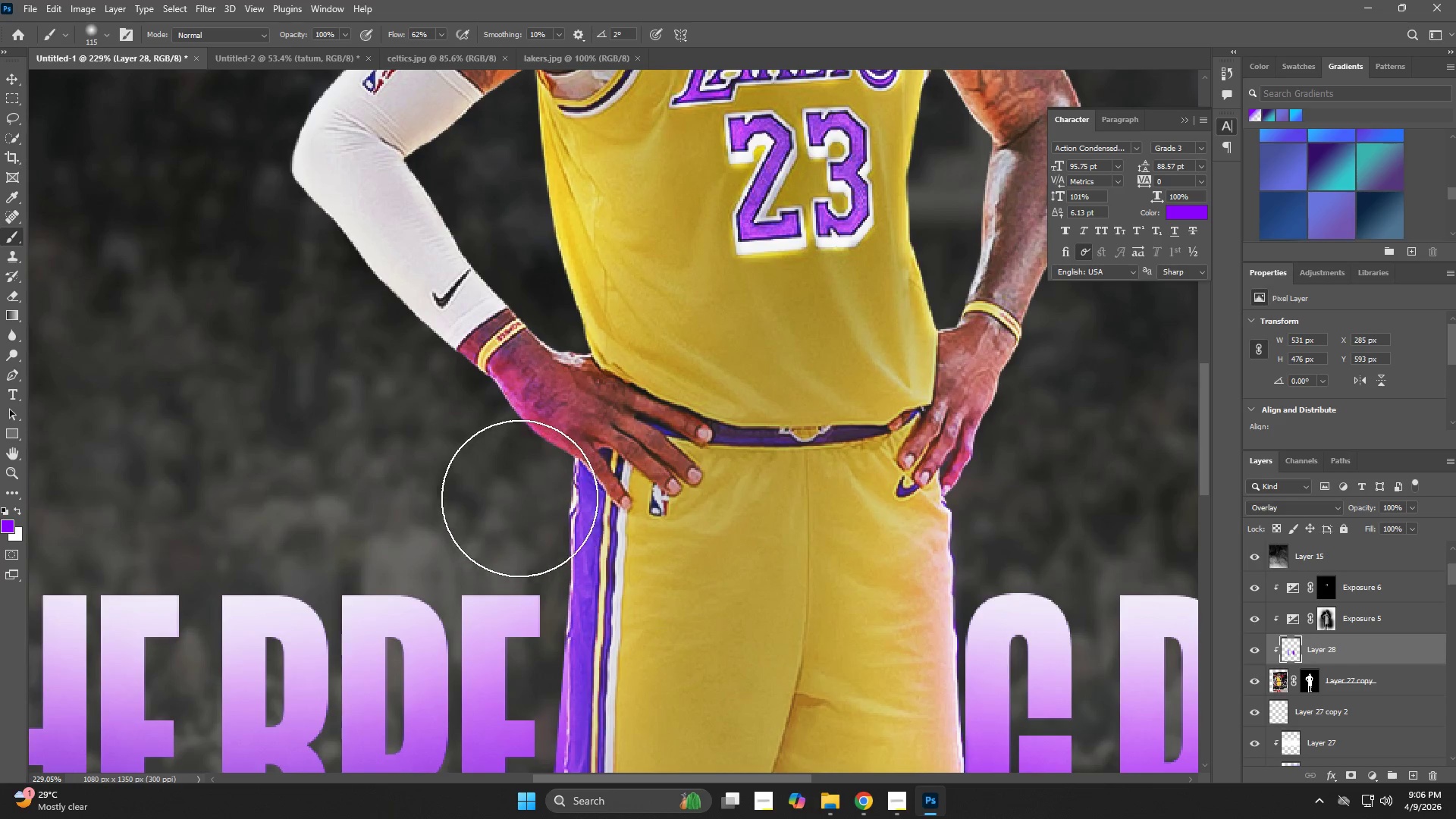 
key(Control+ControlLeft)
 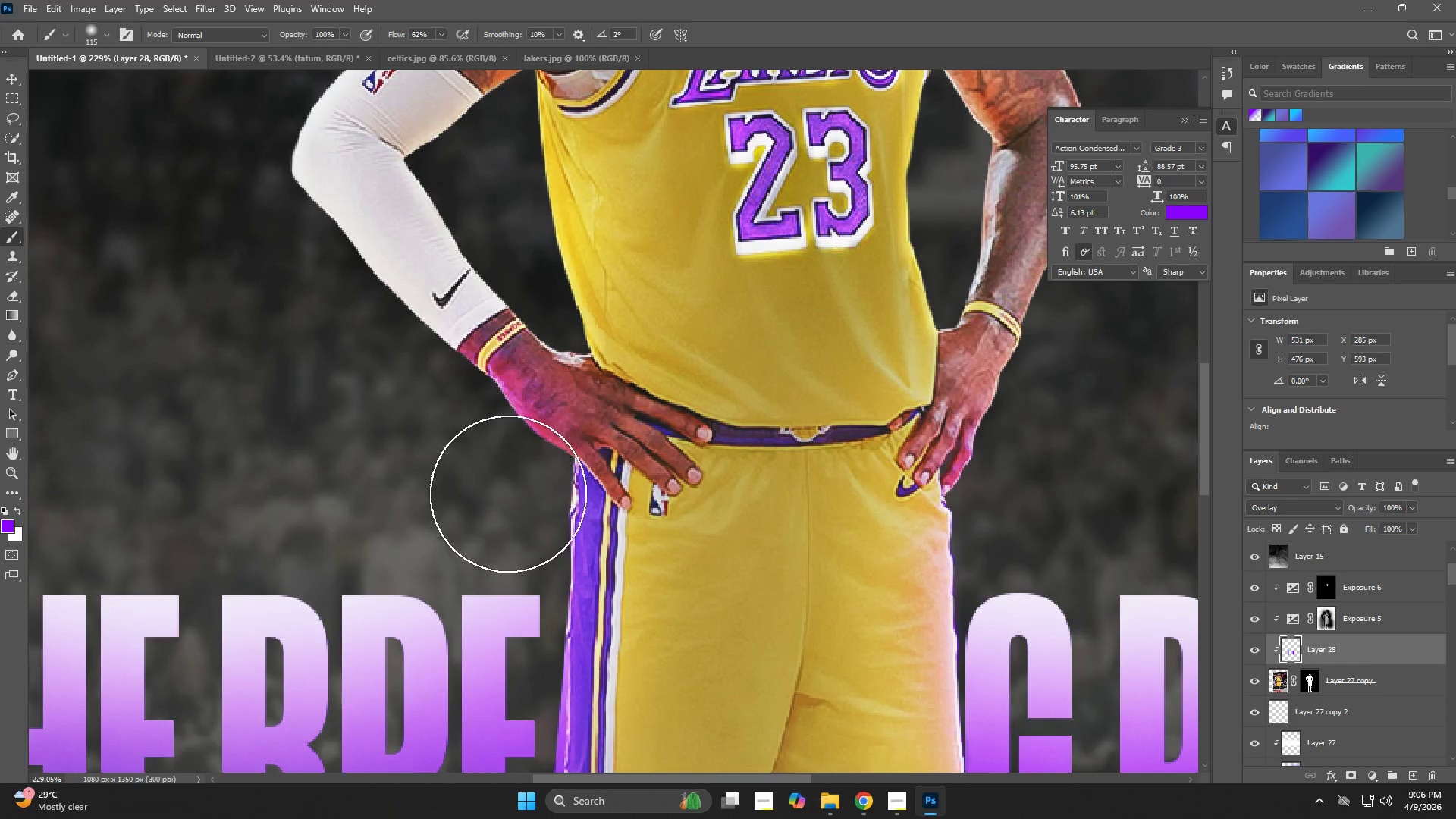 
key(Control+Z)
 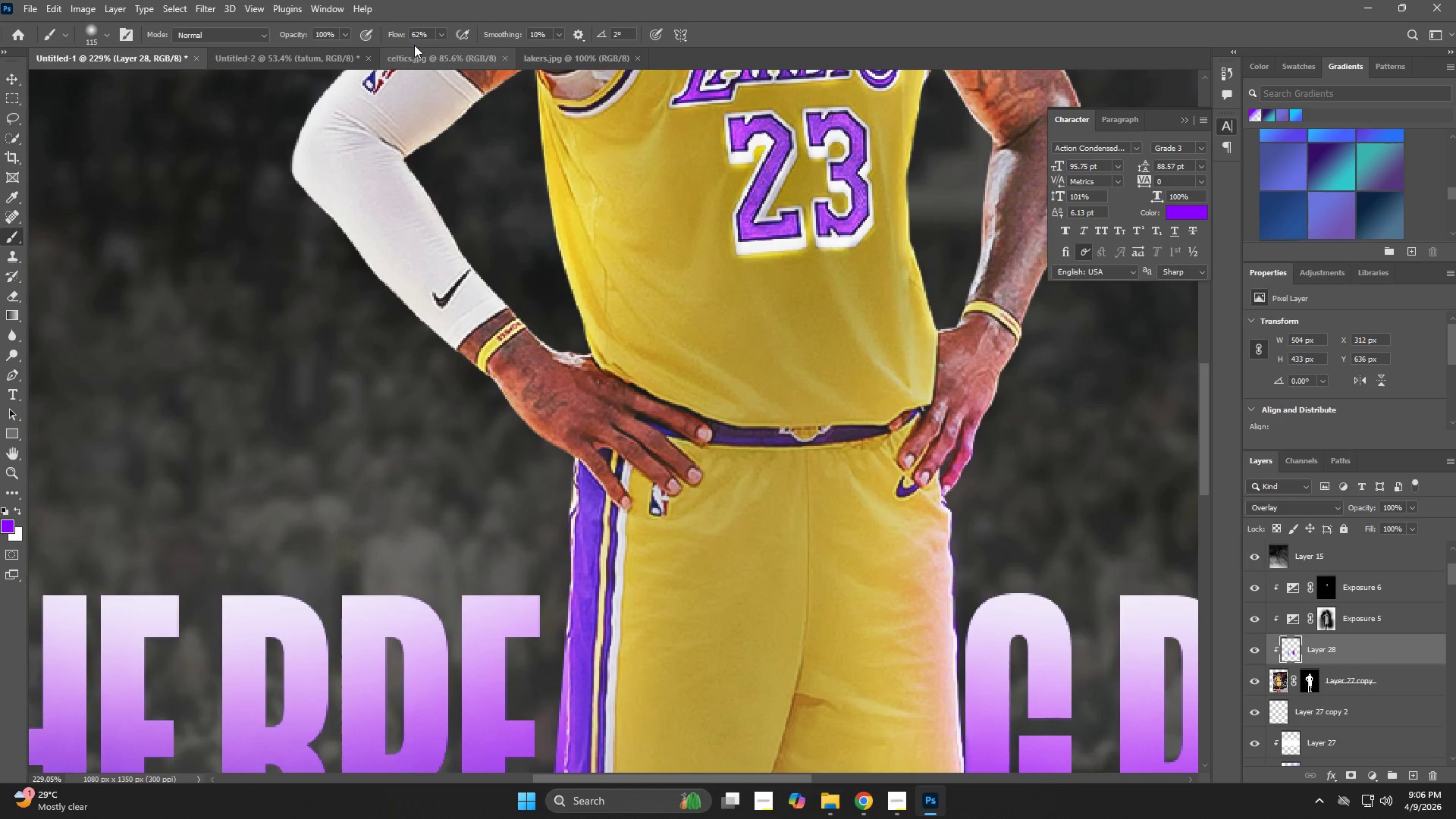 
left_click_drag(start_coordinate=[397, 34], to_coordinate=[383, 36])
 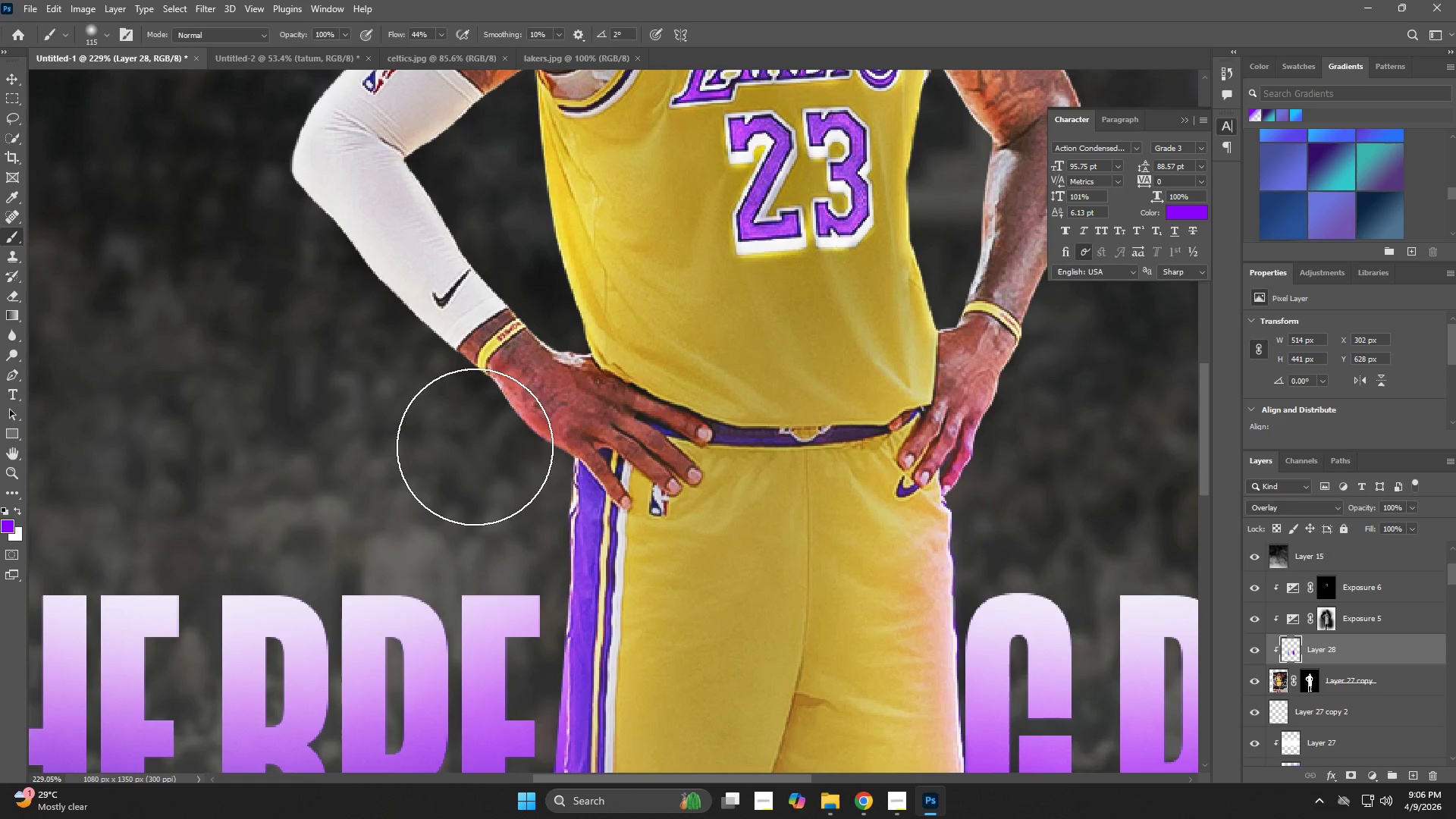 
double_click([440, 402])
 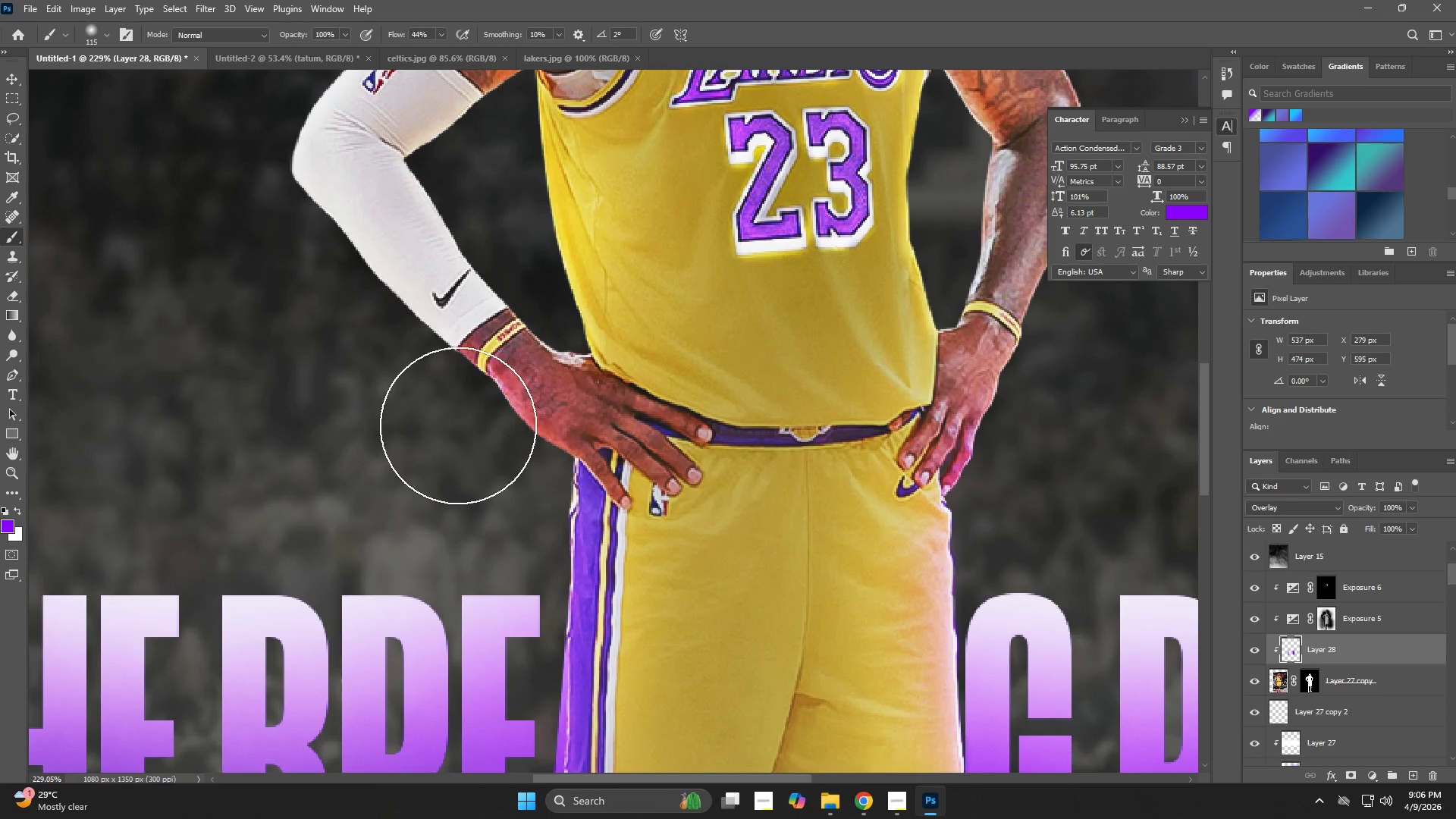 
left_click_drag(start_coordinate=[483, 462], to_coordinate=[508, 508])
 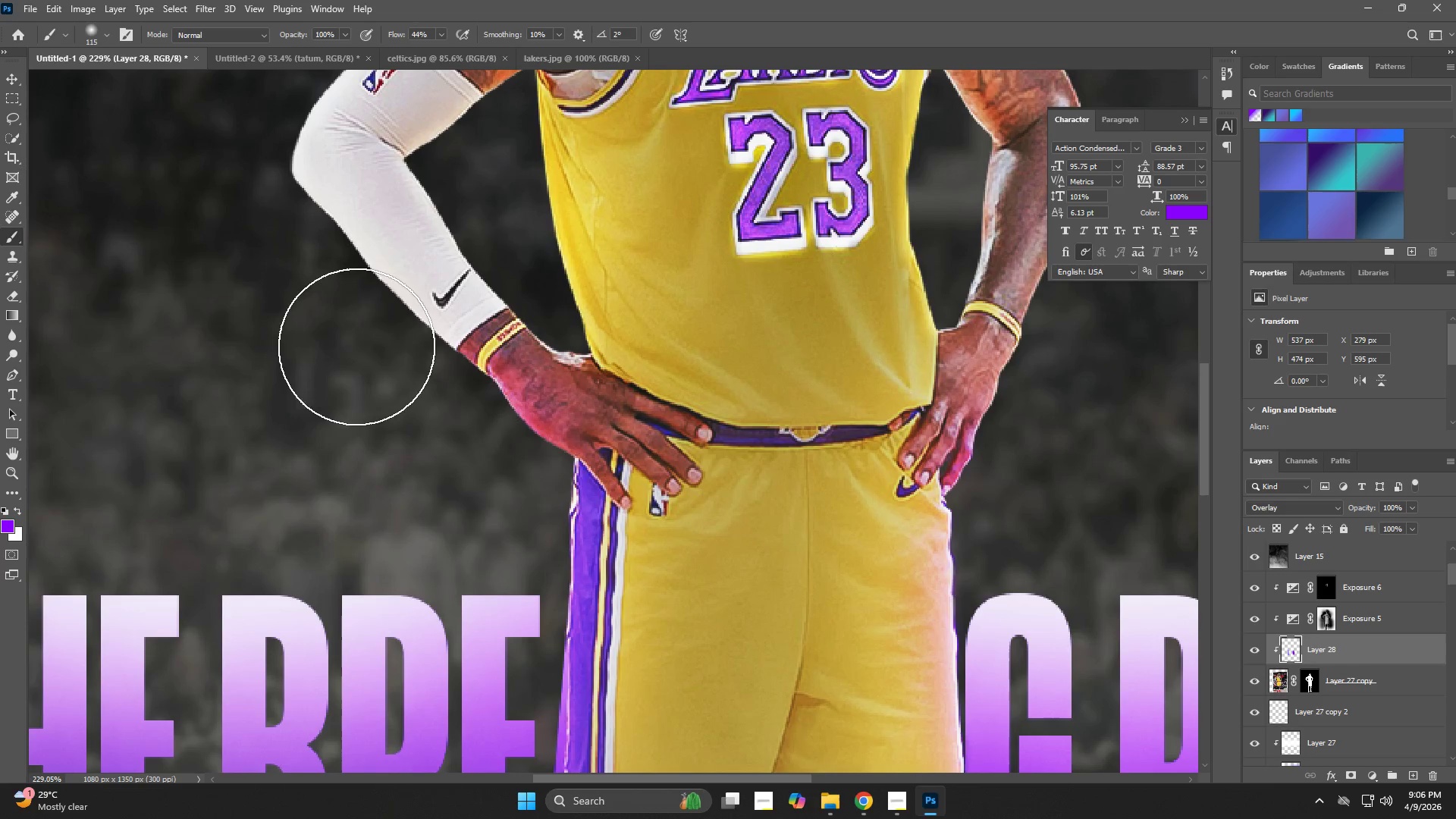 
triple_click([350, 322])
 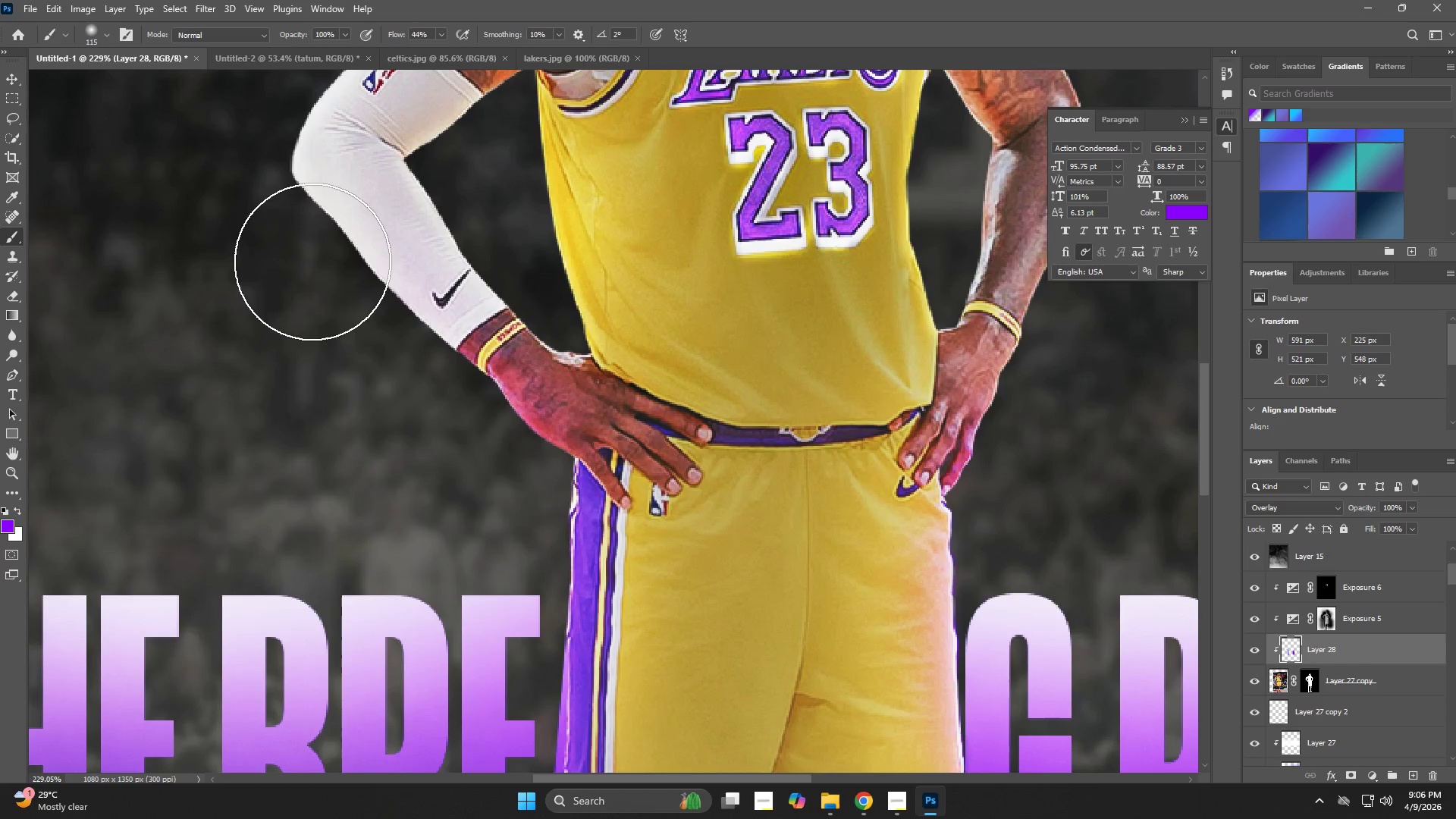 
left_click_drag(start_coordinate=[262, 179], to_coordinate=[373, 382])
 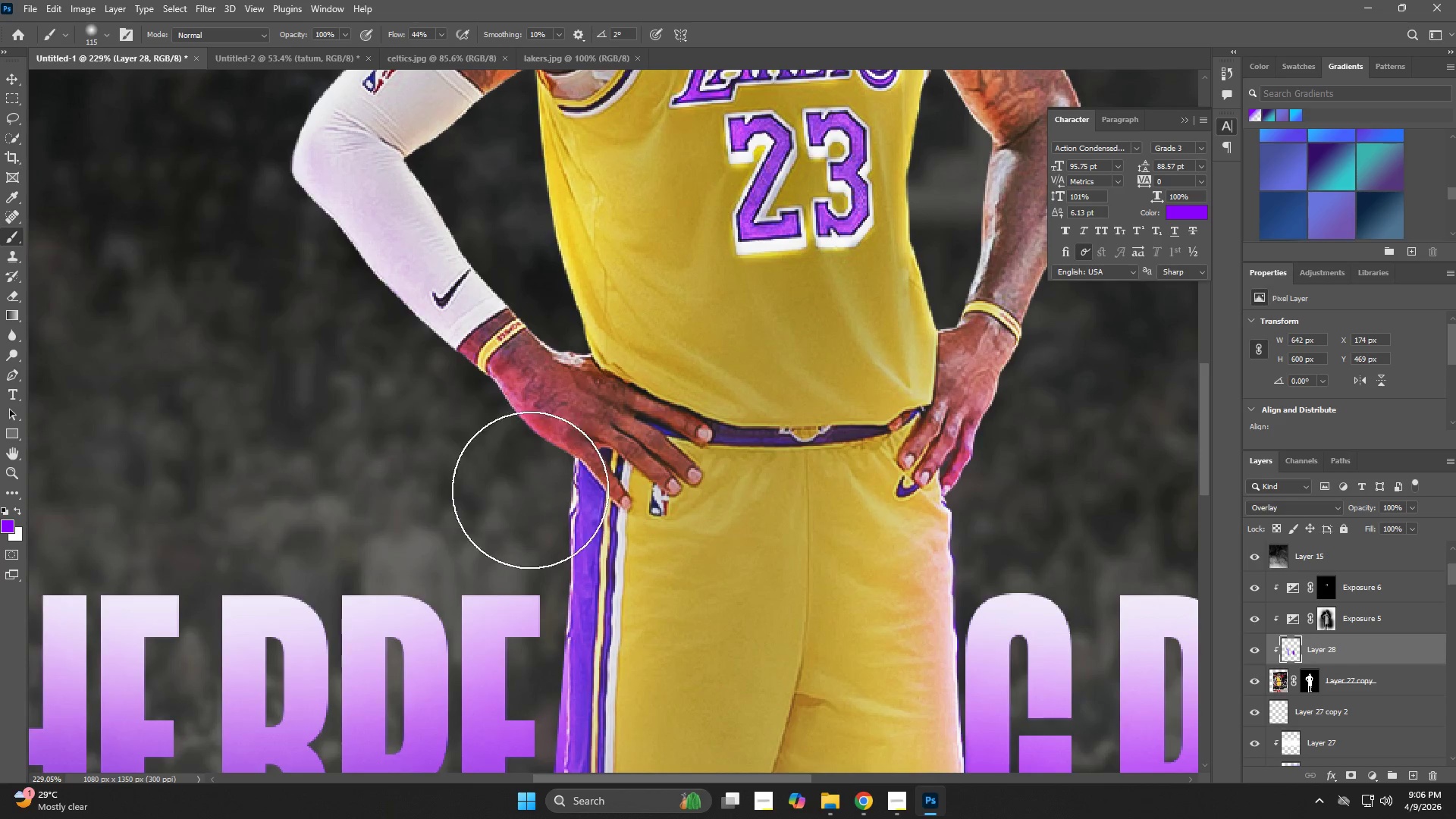 
hold_key(key=Space, duration=0.53)
 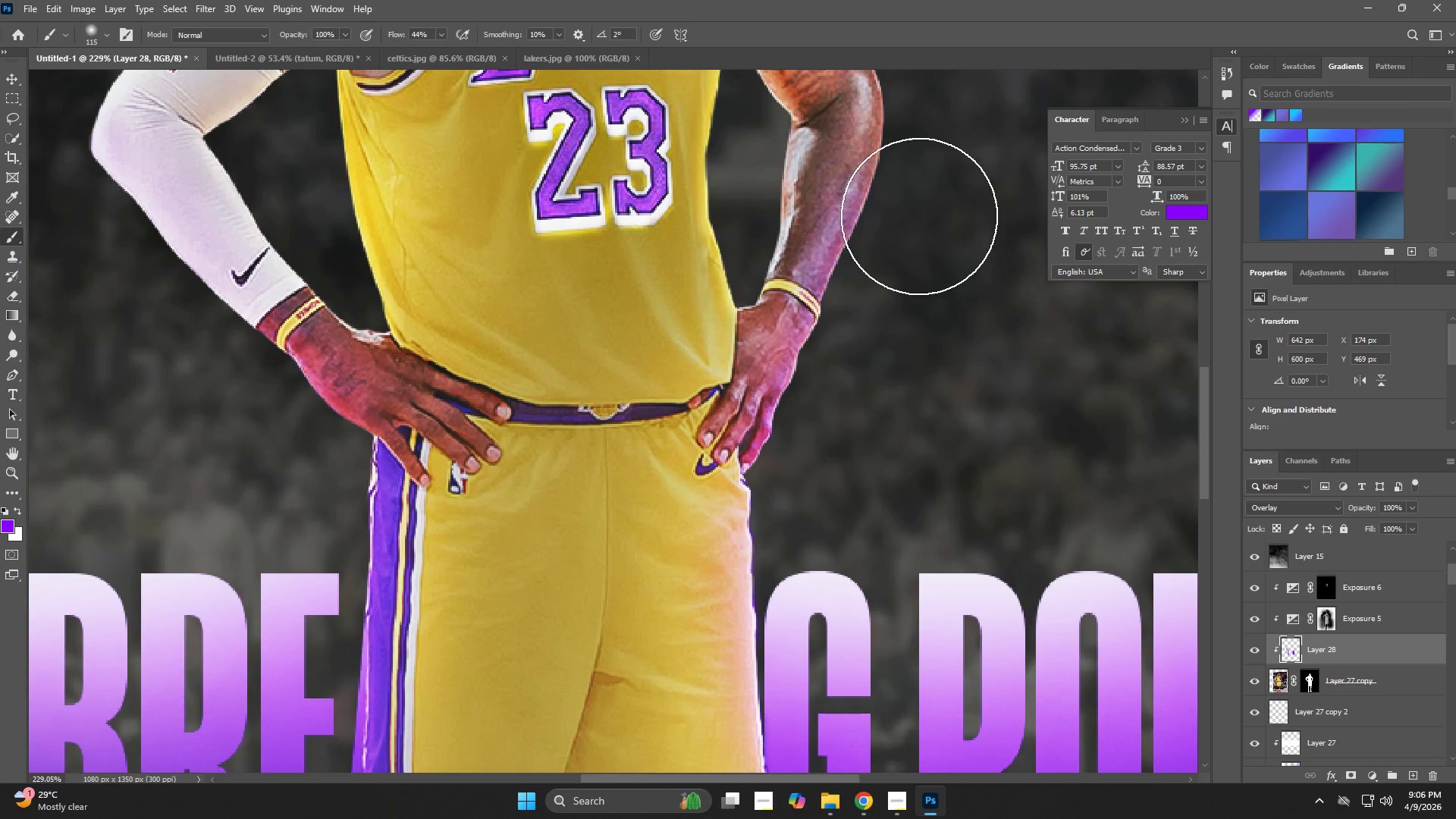 
left_click_drag(start_coordinate=[637, 499], to_coordinate=[436, 477])
 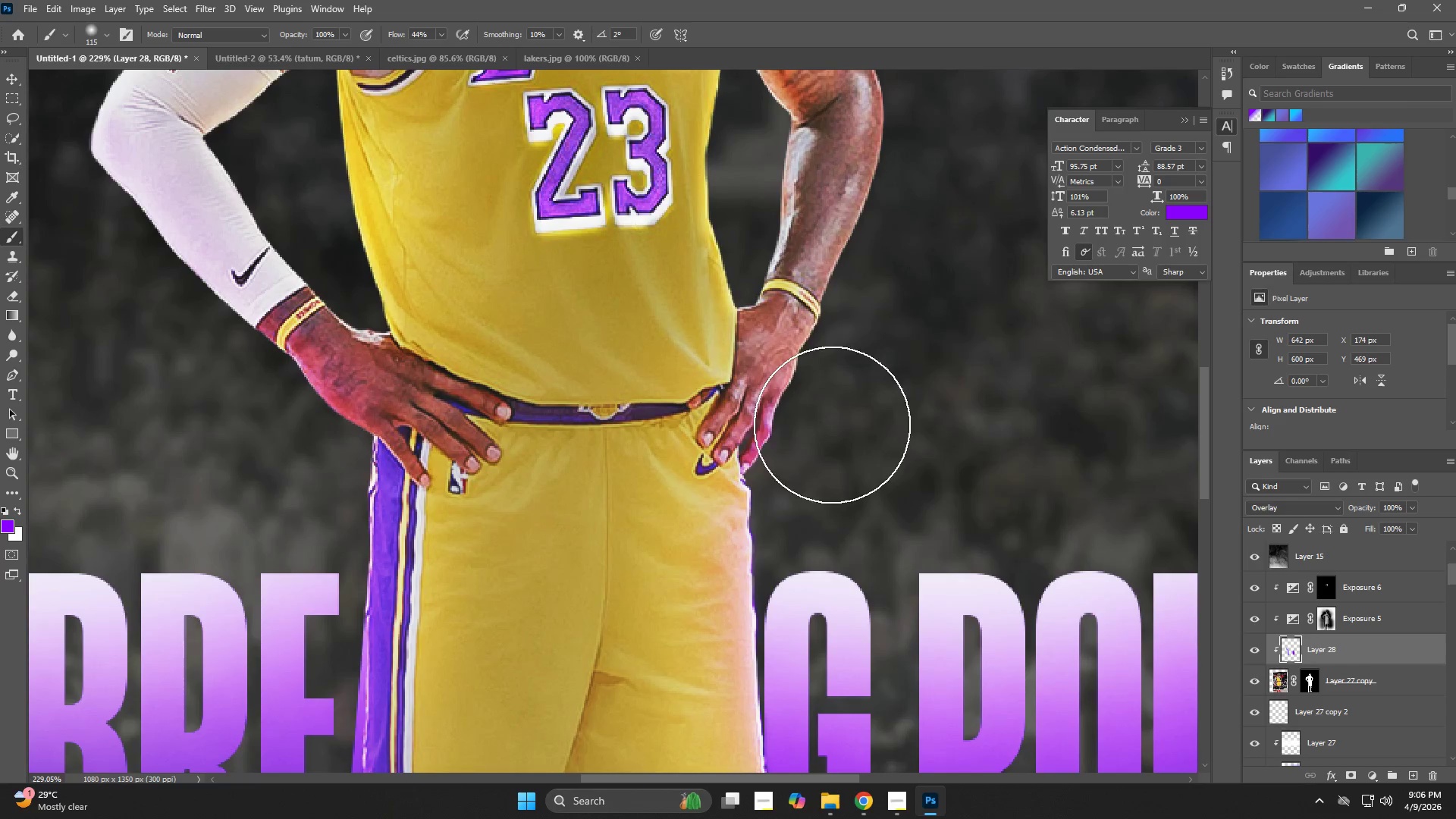 
left_click_drag(start_coordinate=[832, 425], to_coordinate=[919, 216])
 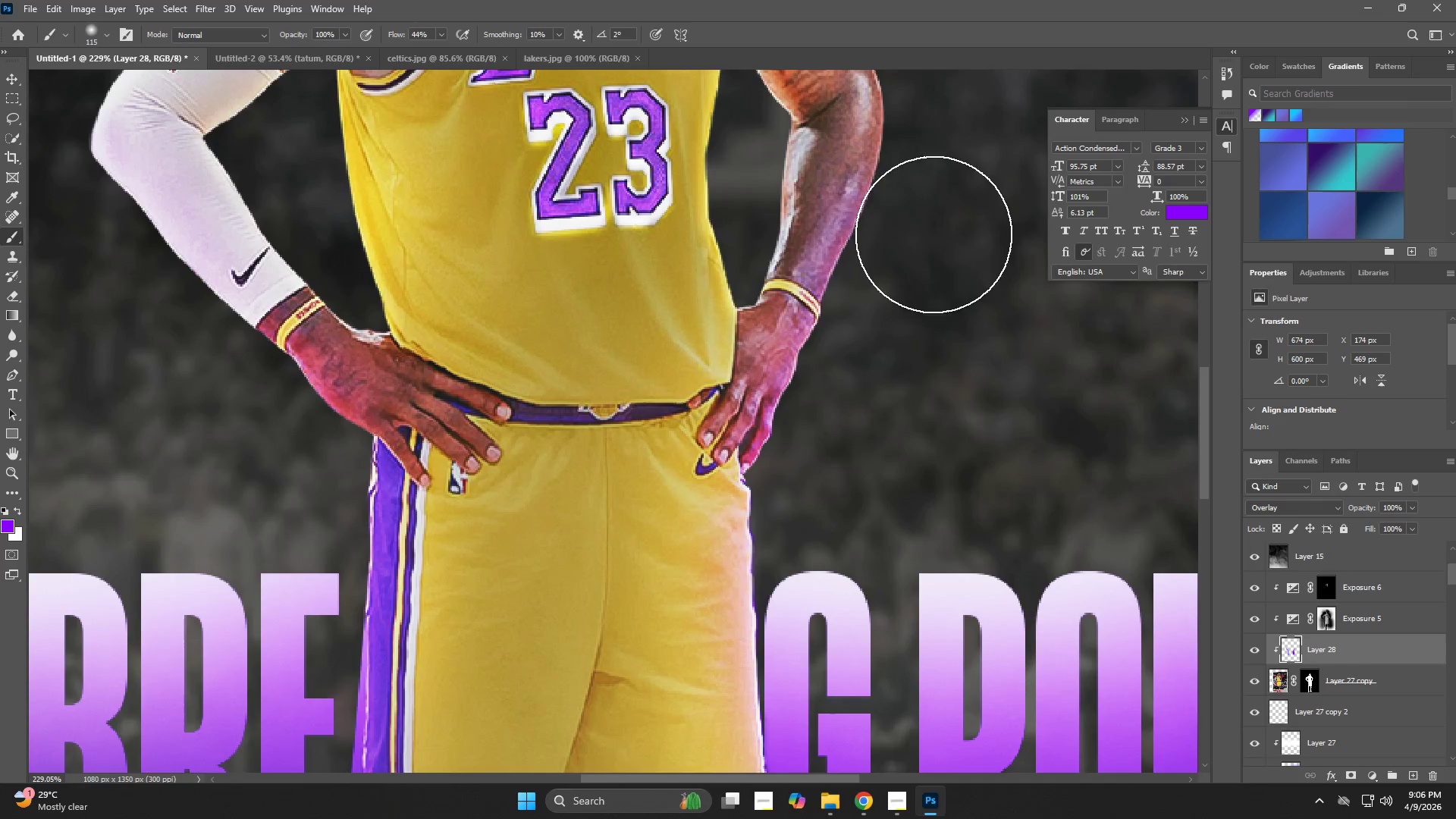 
hold_key(key=Space, duration=0.53)
 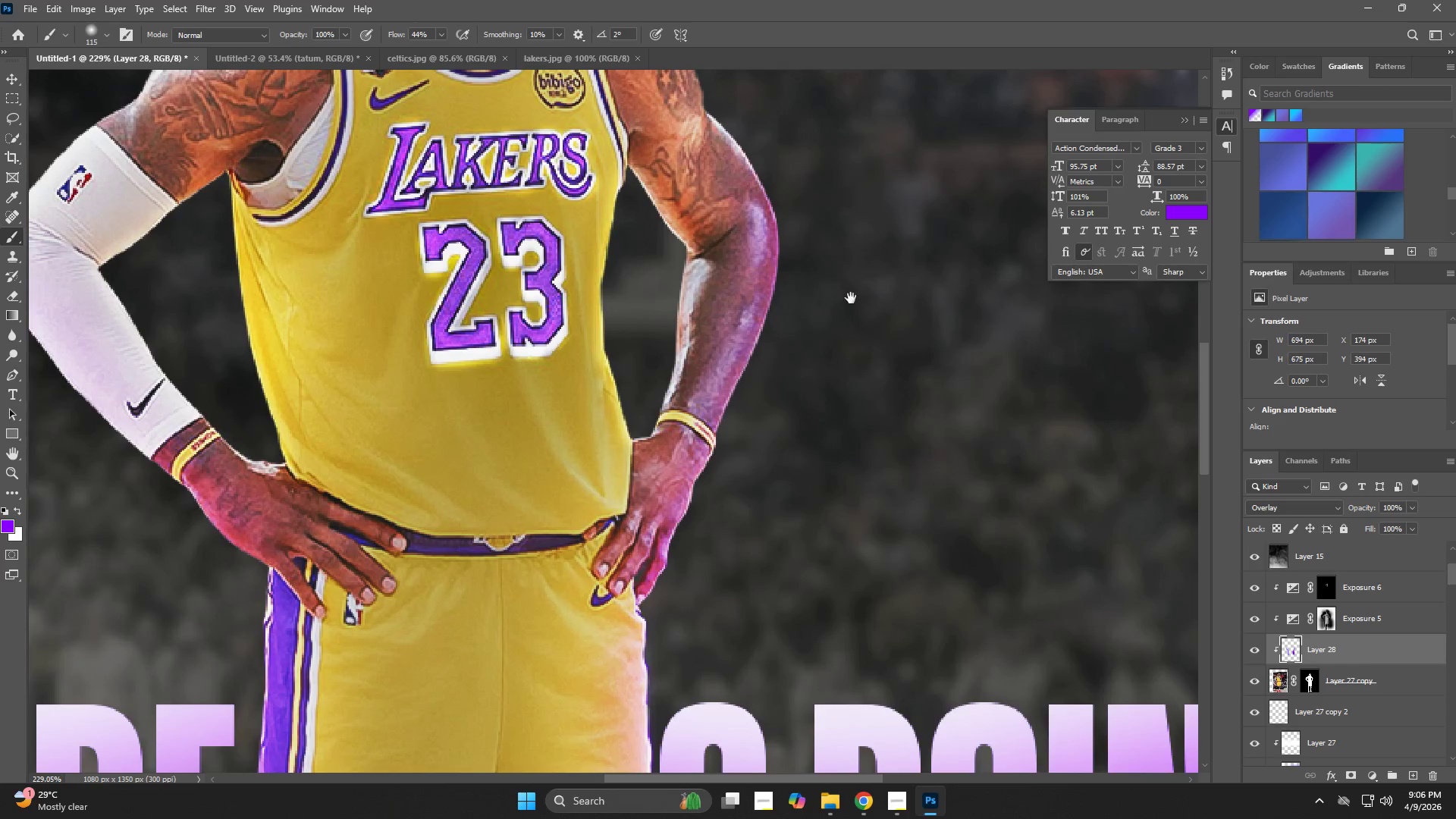 
left_click_drag(start_coordinate=[911, 256], to_coordinate=[806, 387])
 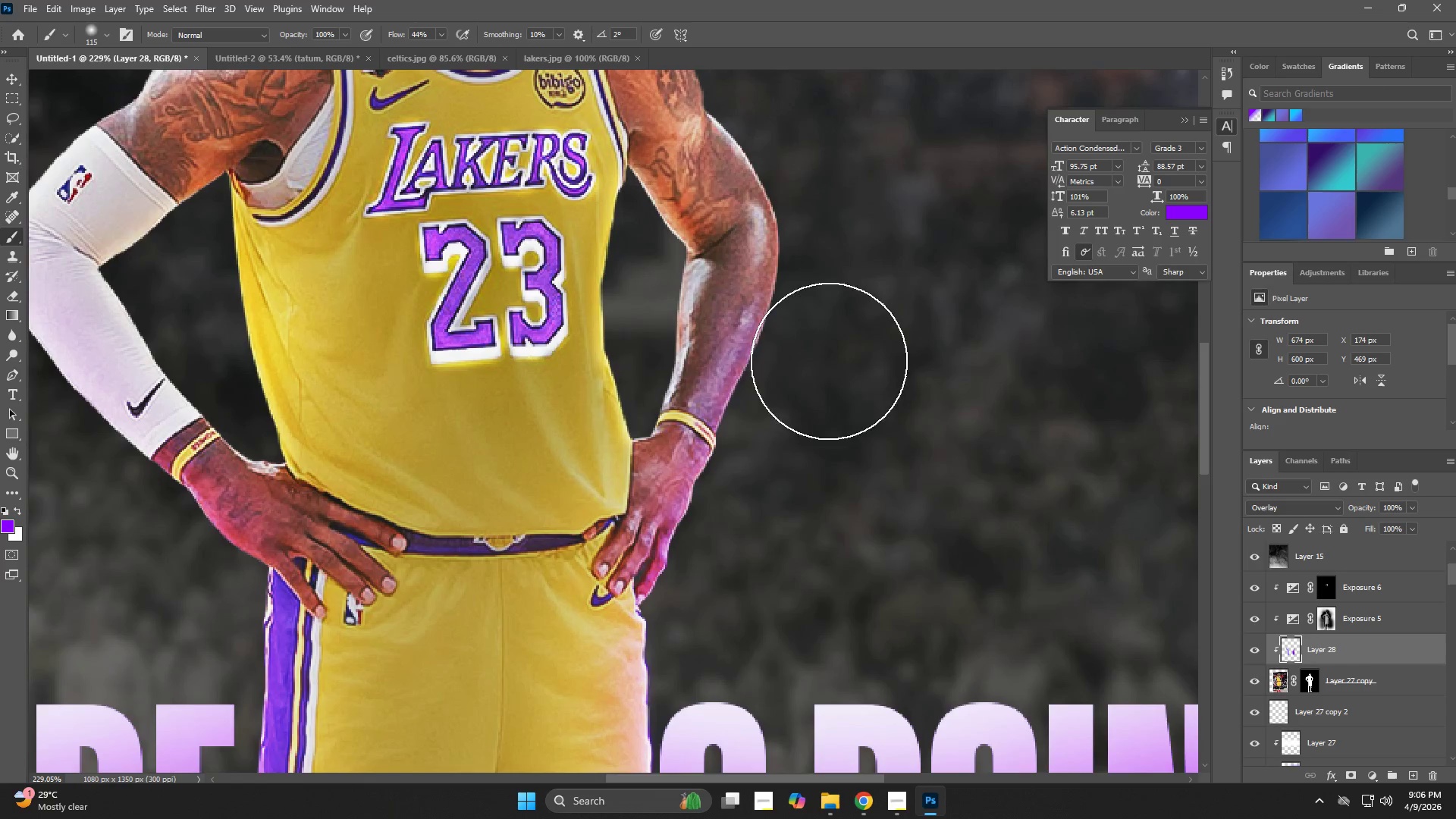 
left_click_drag(start_coordinate=[842, 312], to_coordinate=[837, 130])
 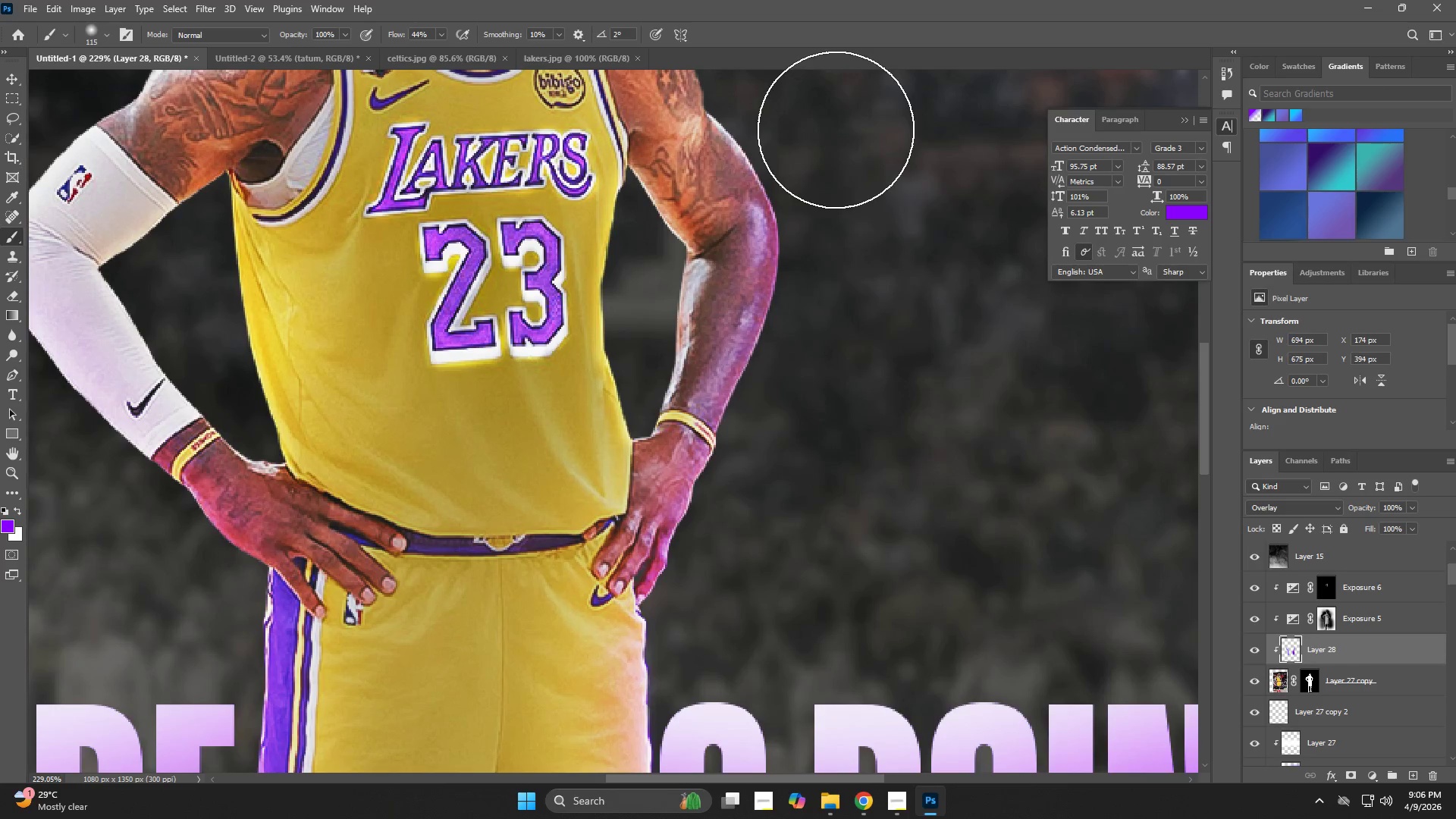 
hold_key(key=Space, duration=0.48)
 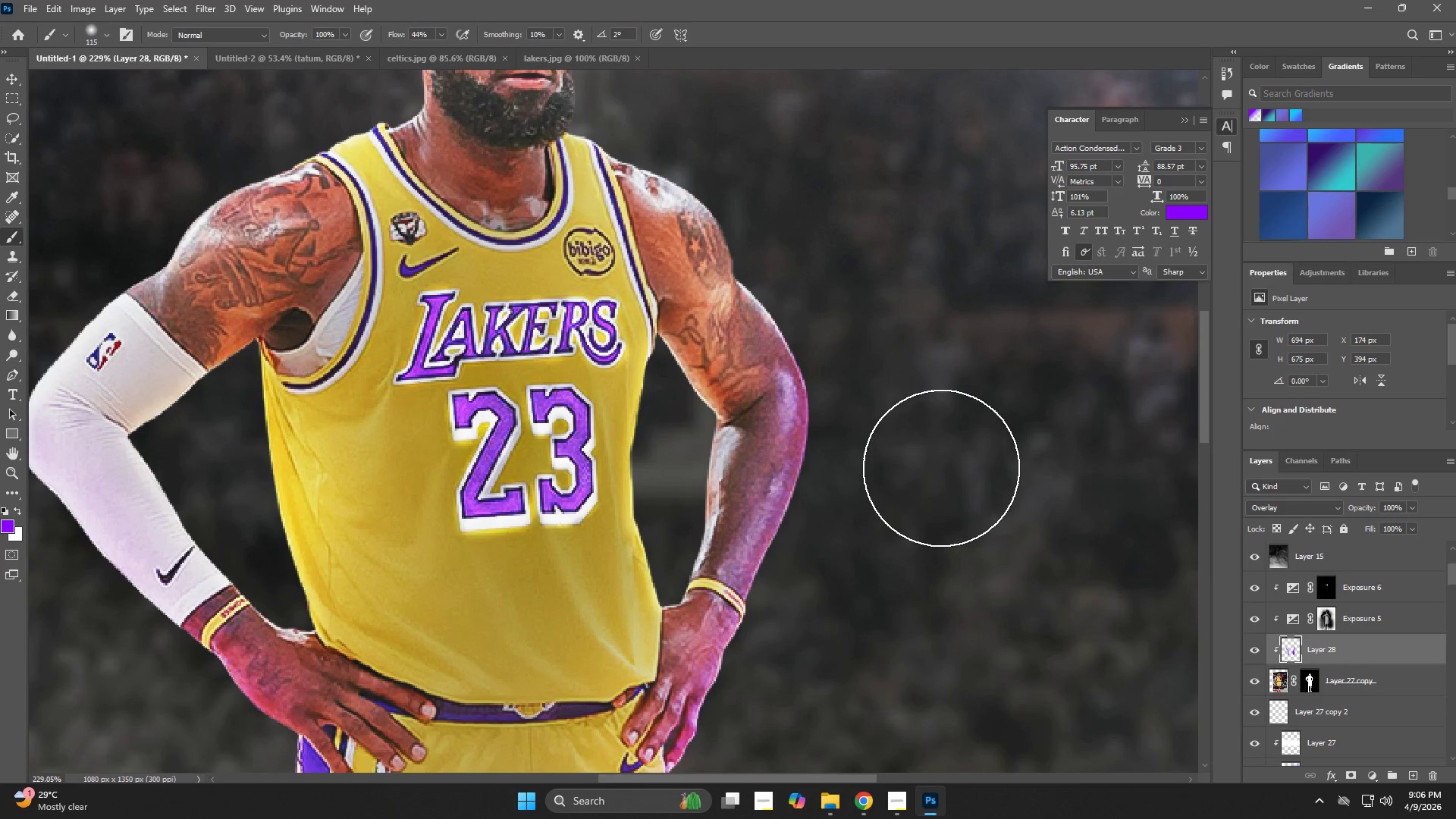 
left_click_drag(start_coordinate=[844, 255], to_coordinate=[874, 422])
 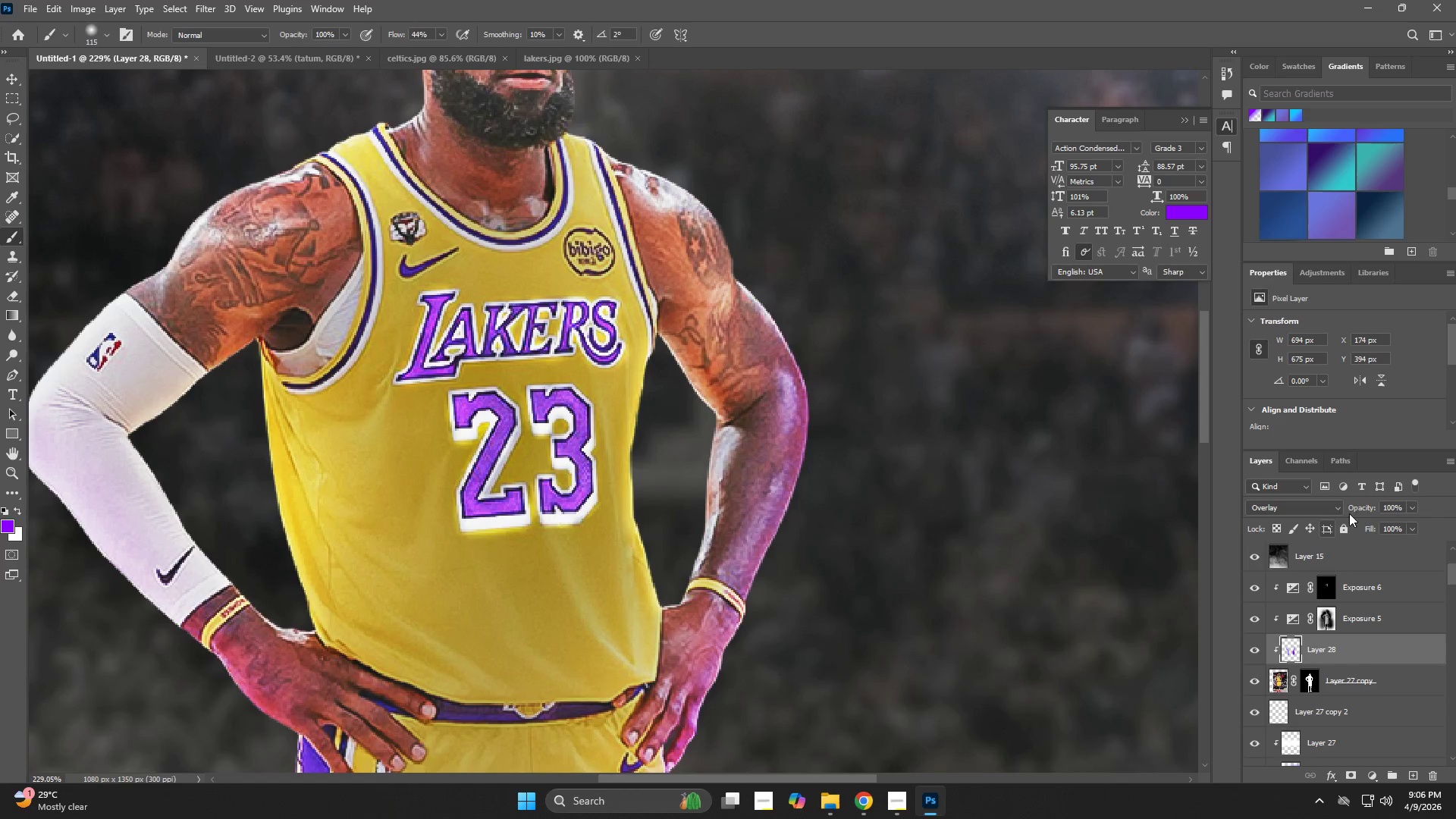 
left_click_drag(start_coordinate=[1363, 507], to_coordinate=[1348, 518])
 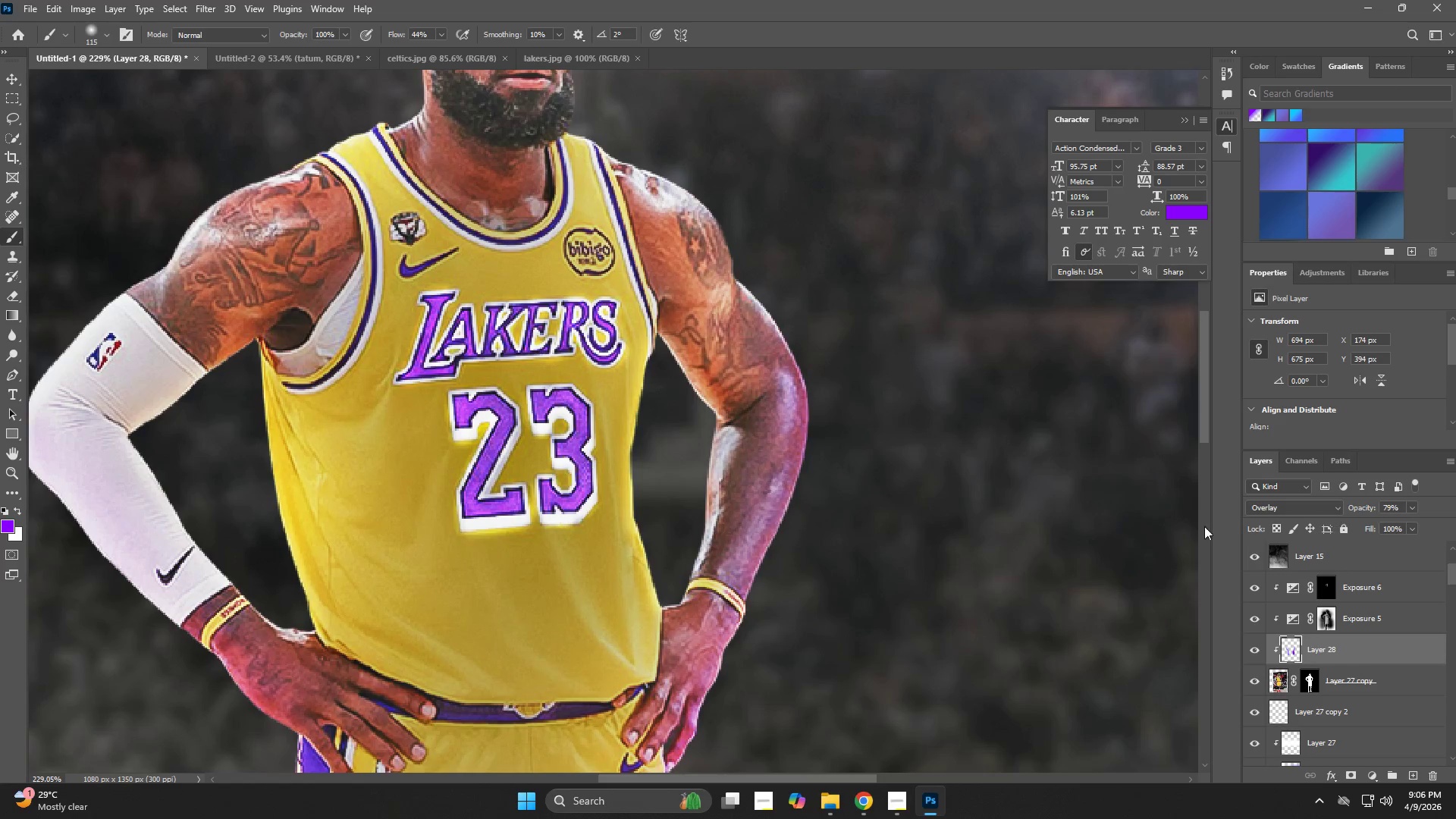 
key(Z)
 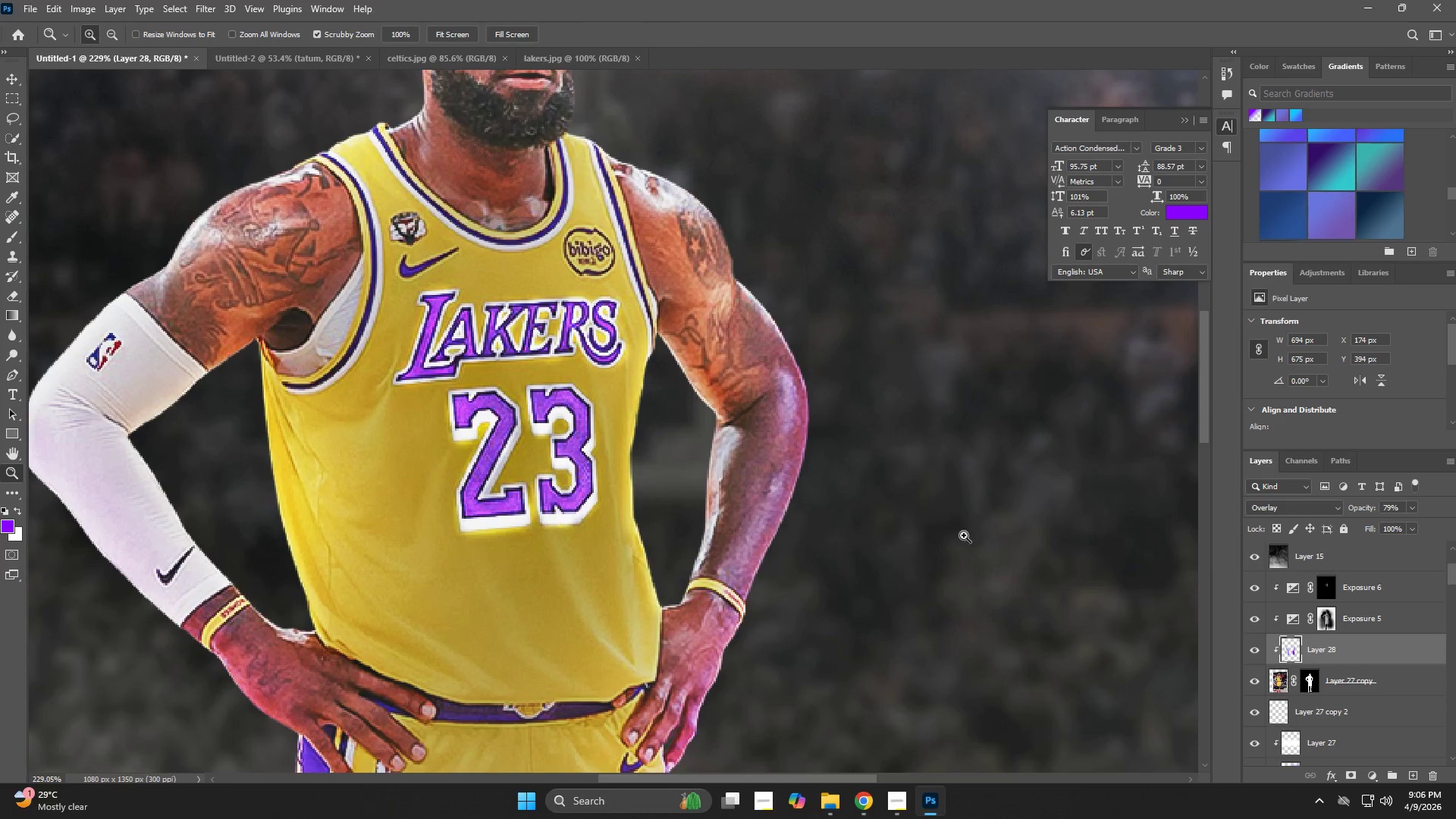 
left_click_drag(start_coordinate=[959, 535], to_coordinate=[894, 547])
 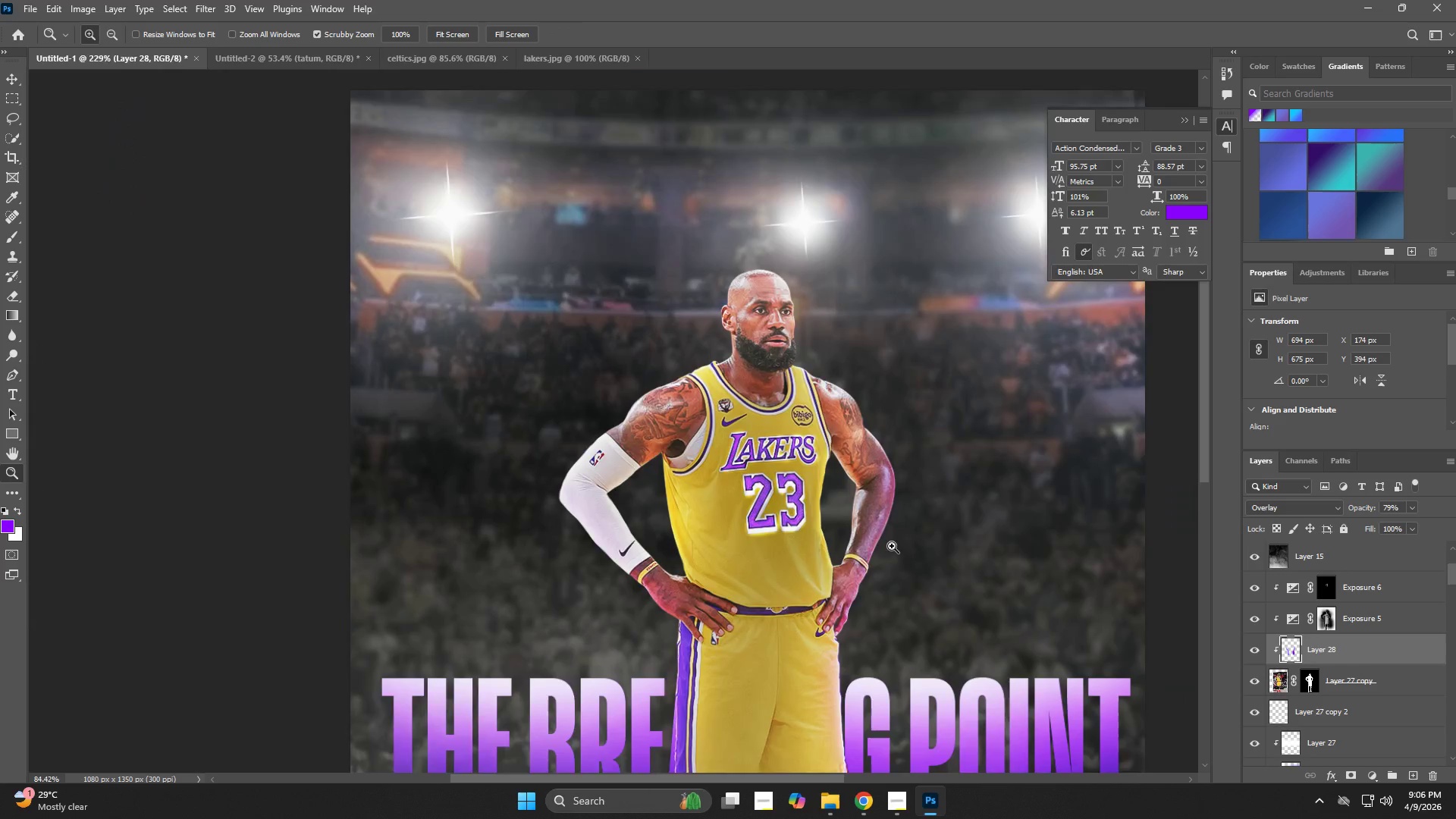 
hold_key(key=Space, duration=0.66)
 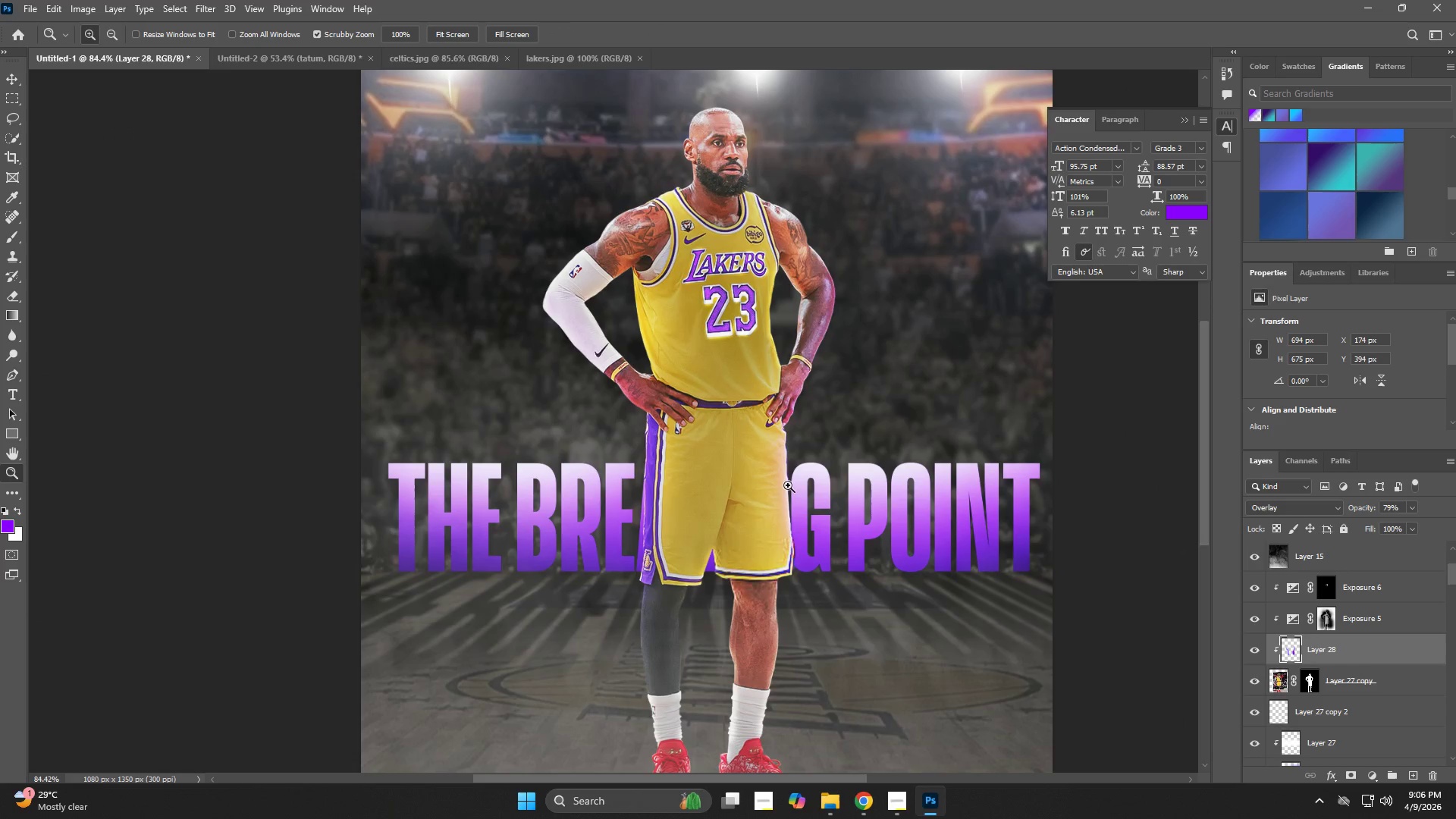 
left_click_drag(start_coordinate=[858, 556], to_coordinate=[790, 359])
 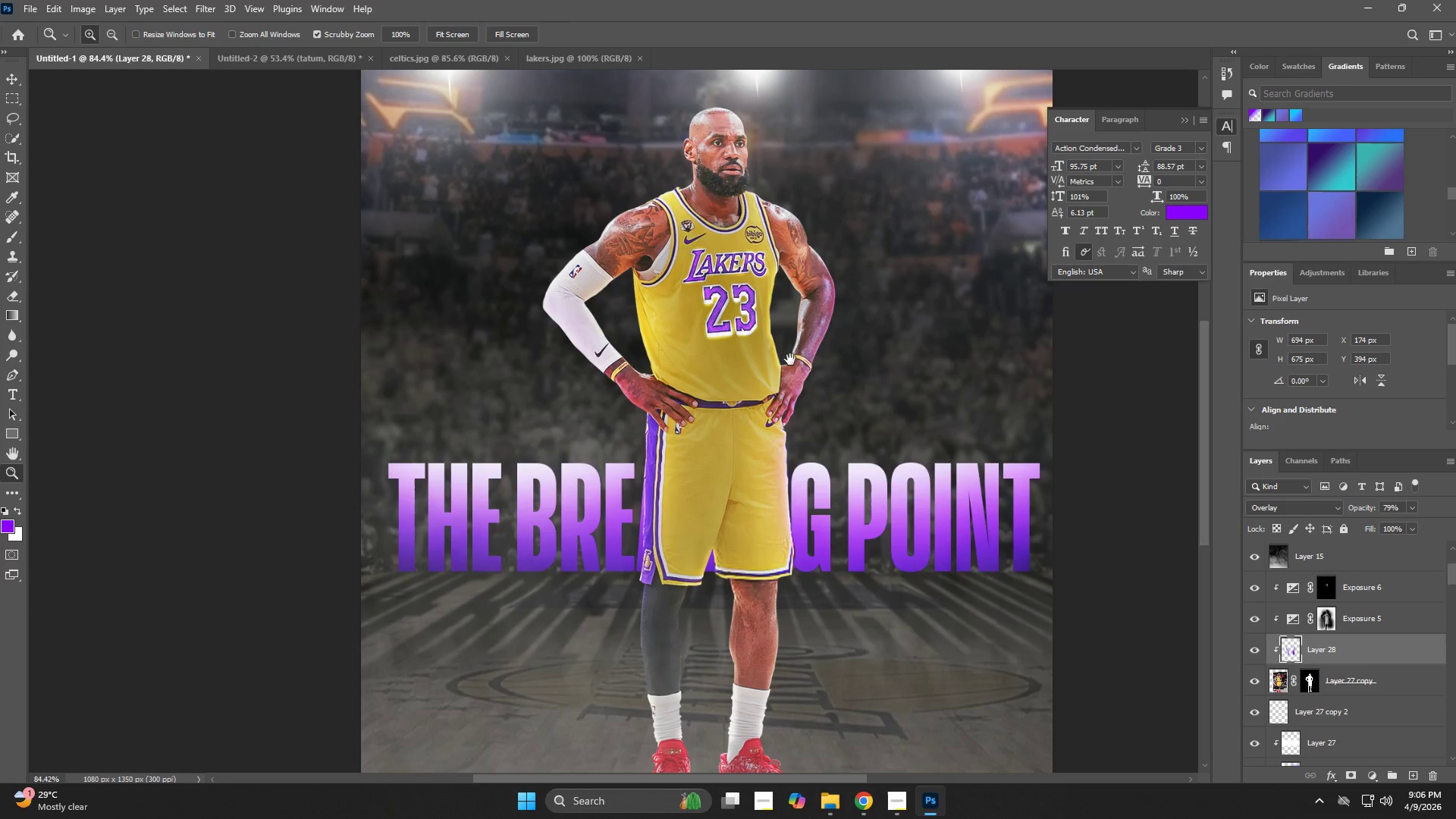 
key(B)
 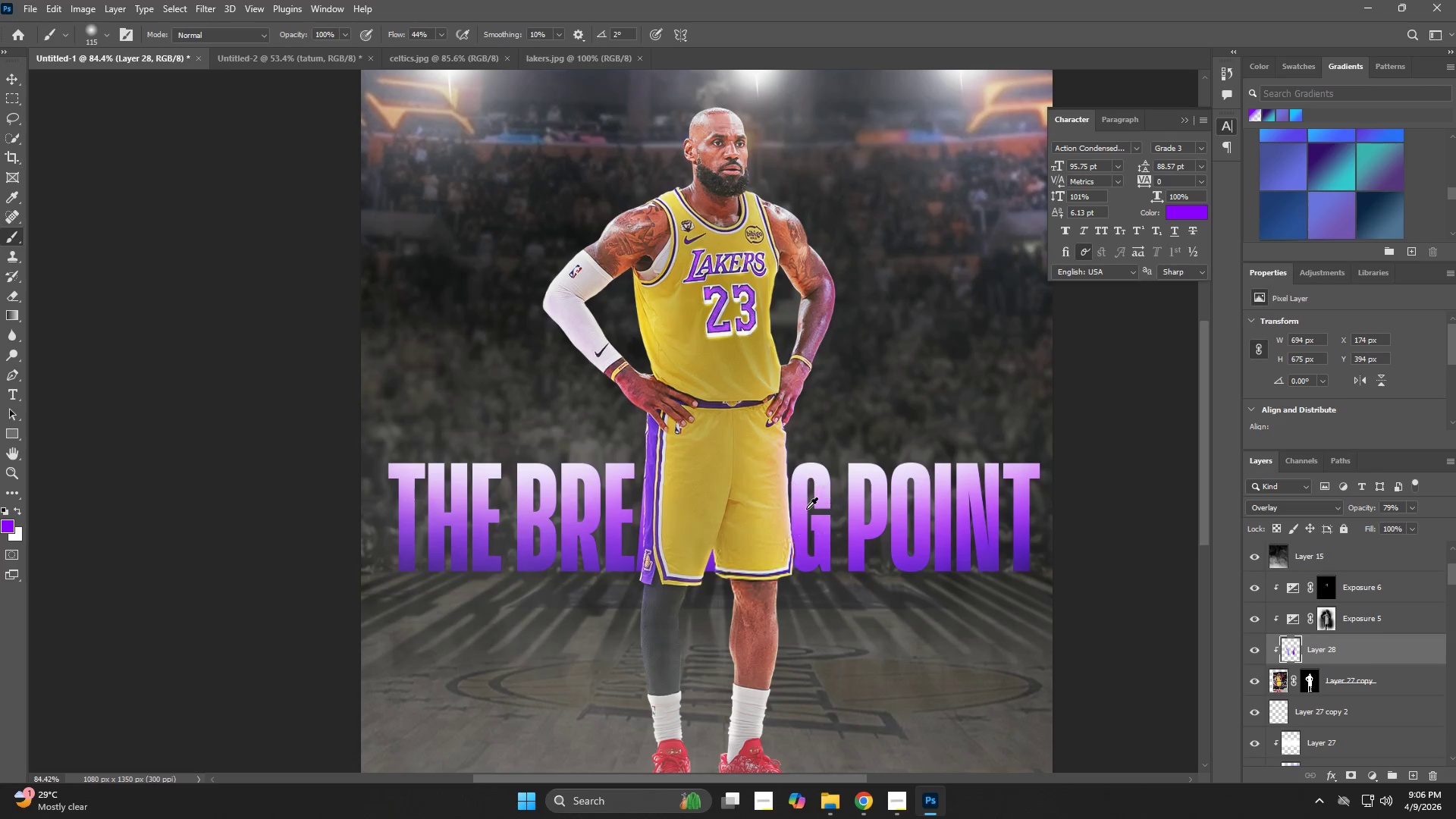 
hold_key(key=AltLeft, duration=0.41)
 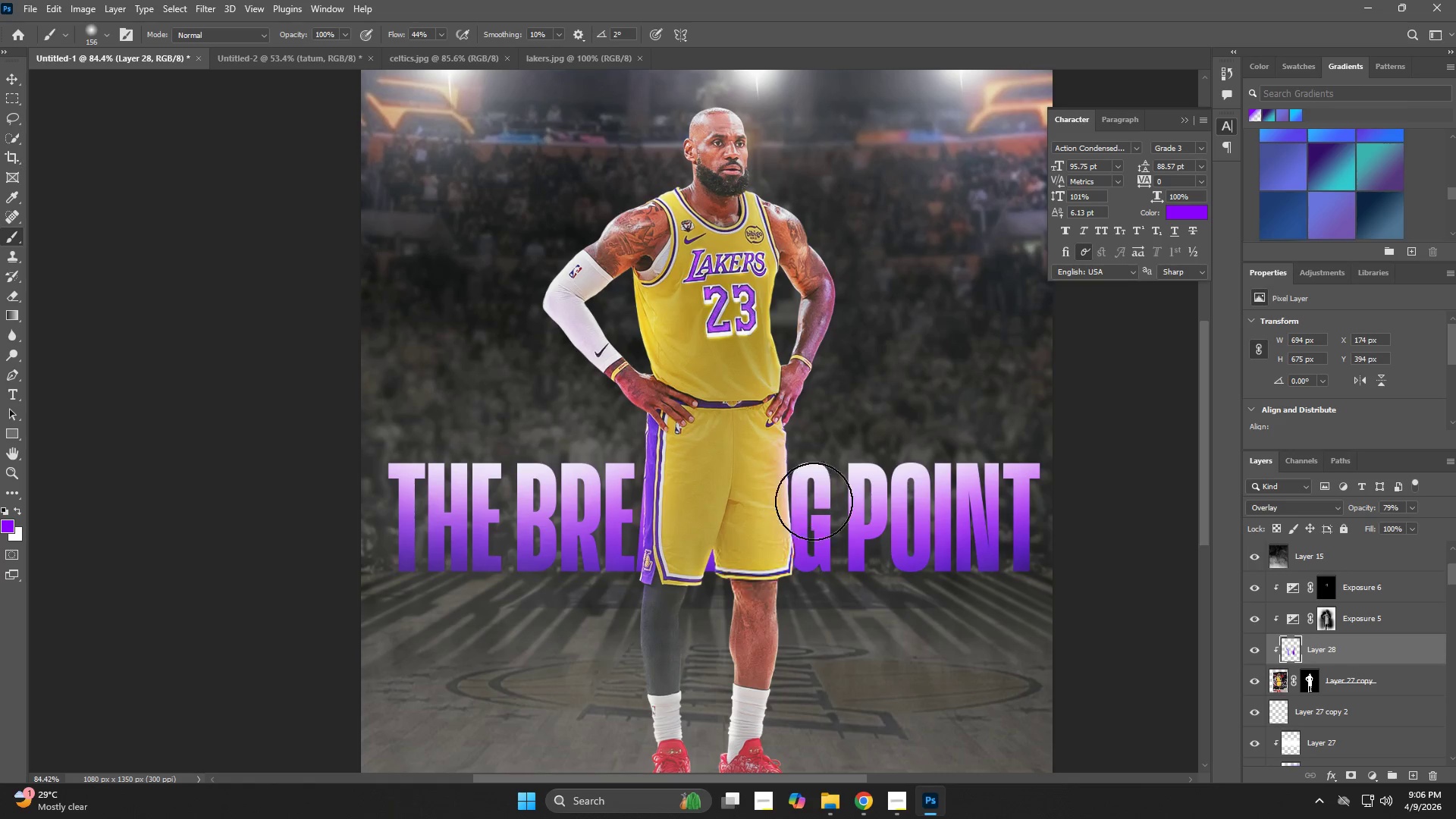 
left_click_drag(start_coordinate=[814, 535], to_coordinate=[814, 551])
 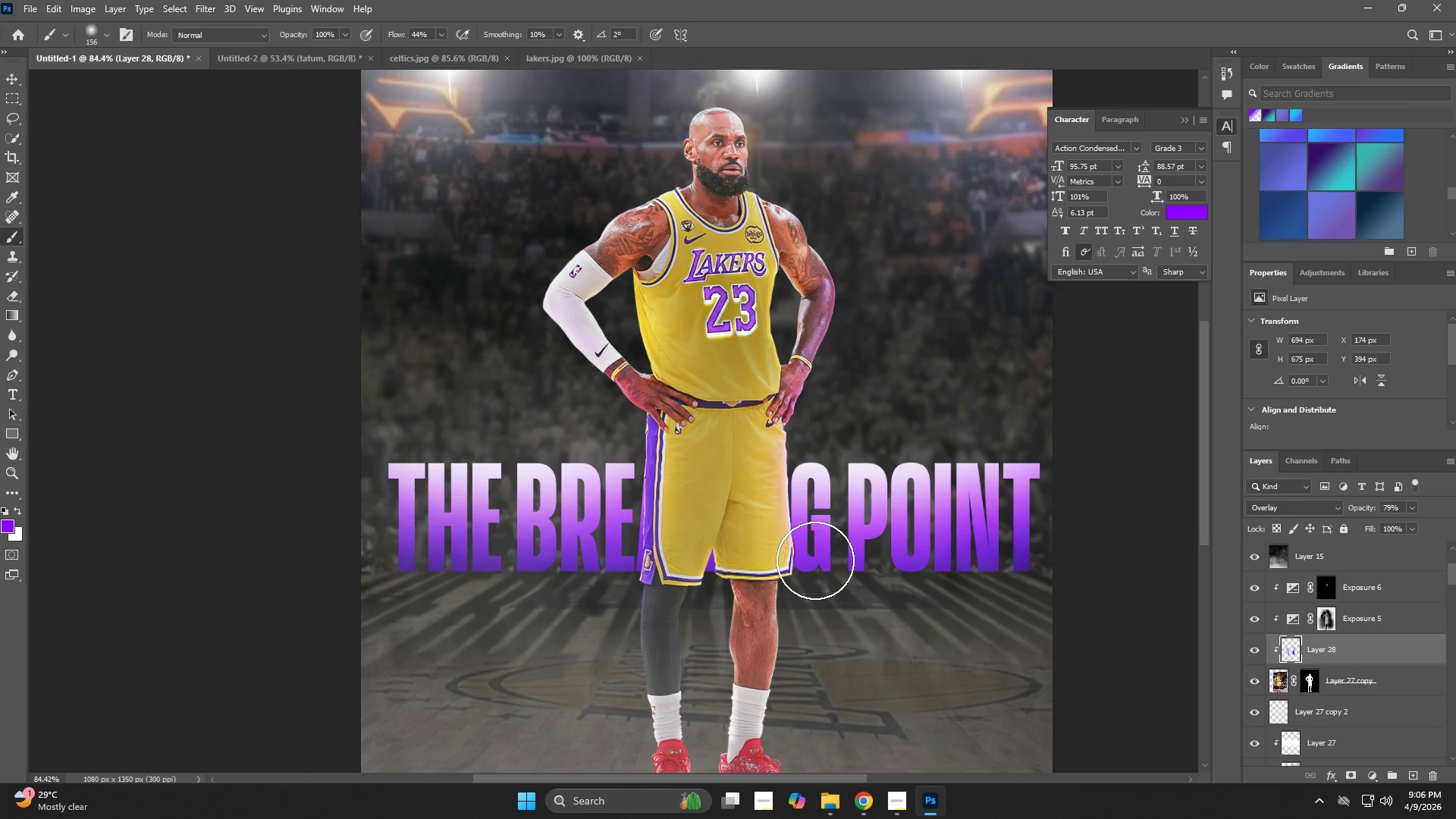 
left_click_drag(start_coordinate=[815, 565], to_coordinate=[808, 596])
 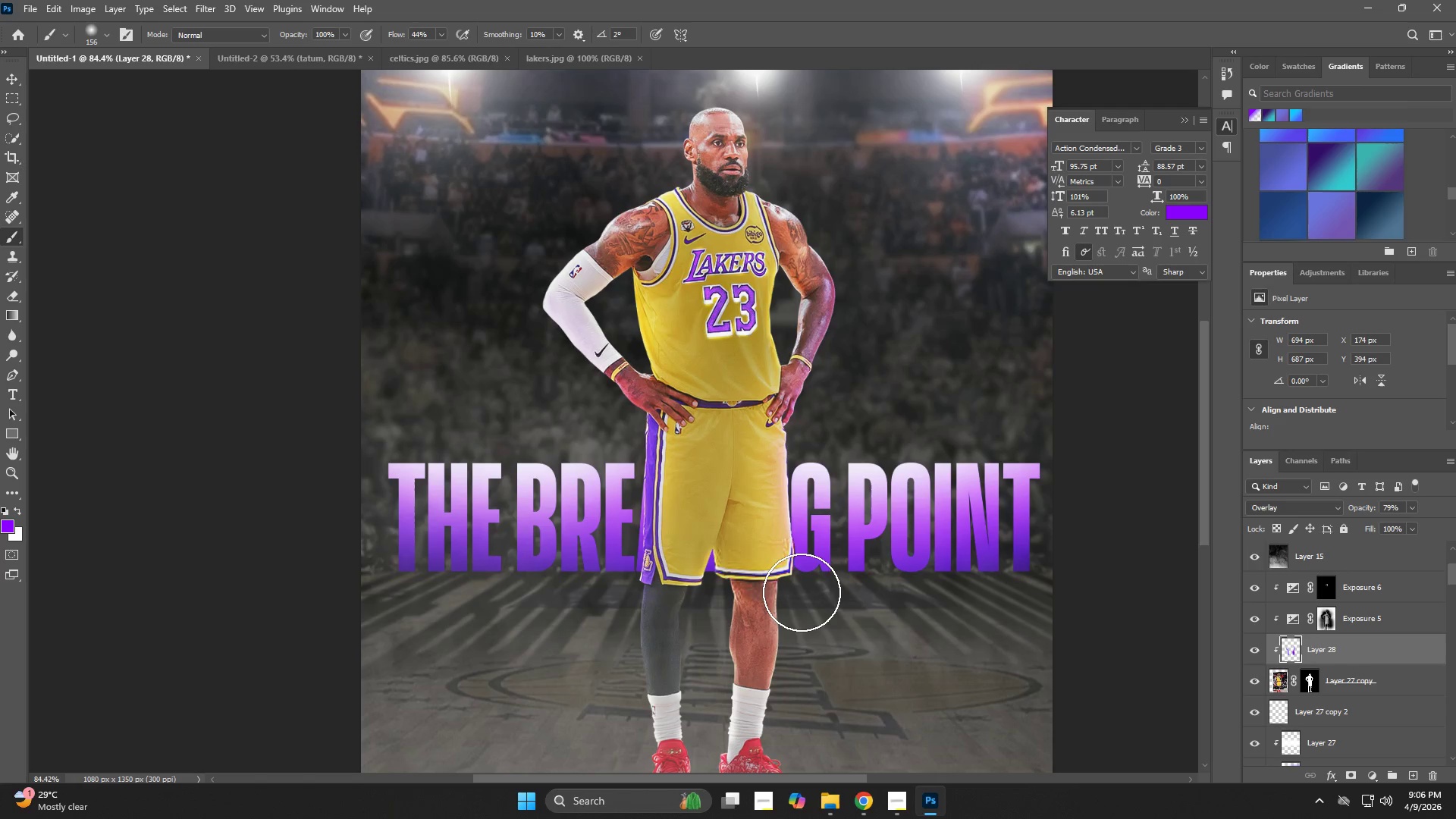 
double_click([802, 592])
 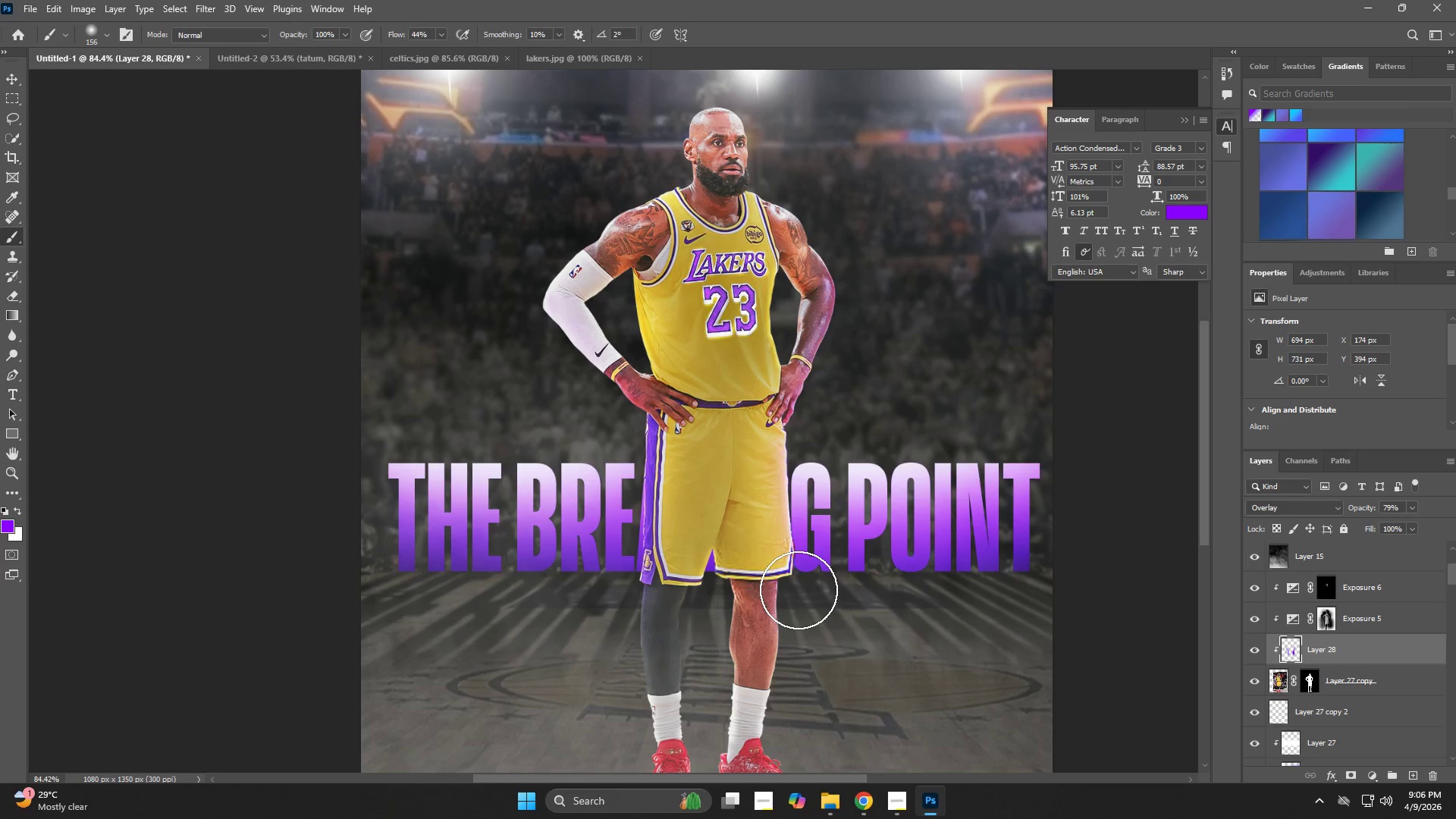 
left_click_drag(start_coordinate=[798, 589], to_coordinate=[803, 639])
 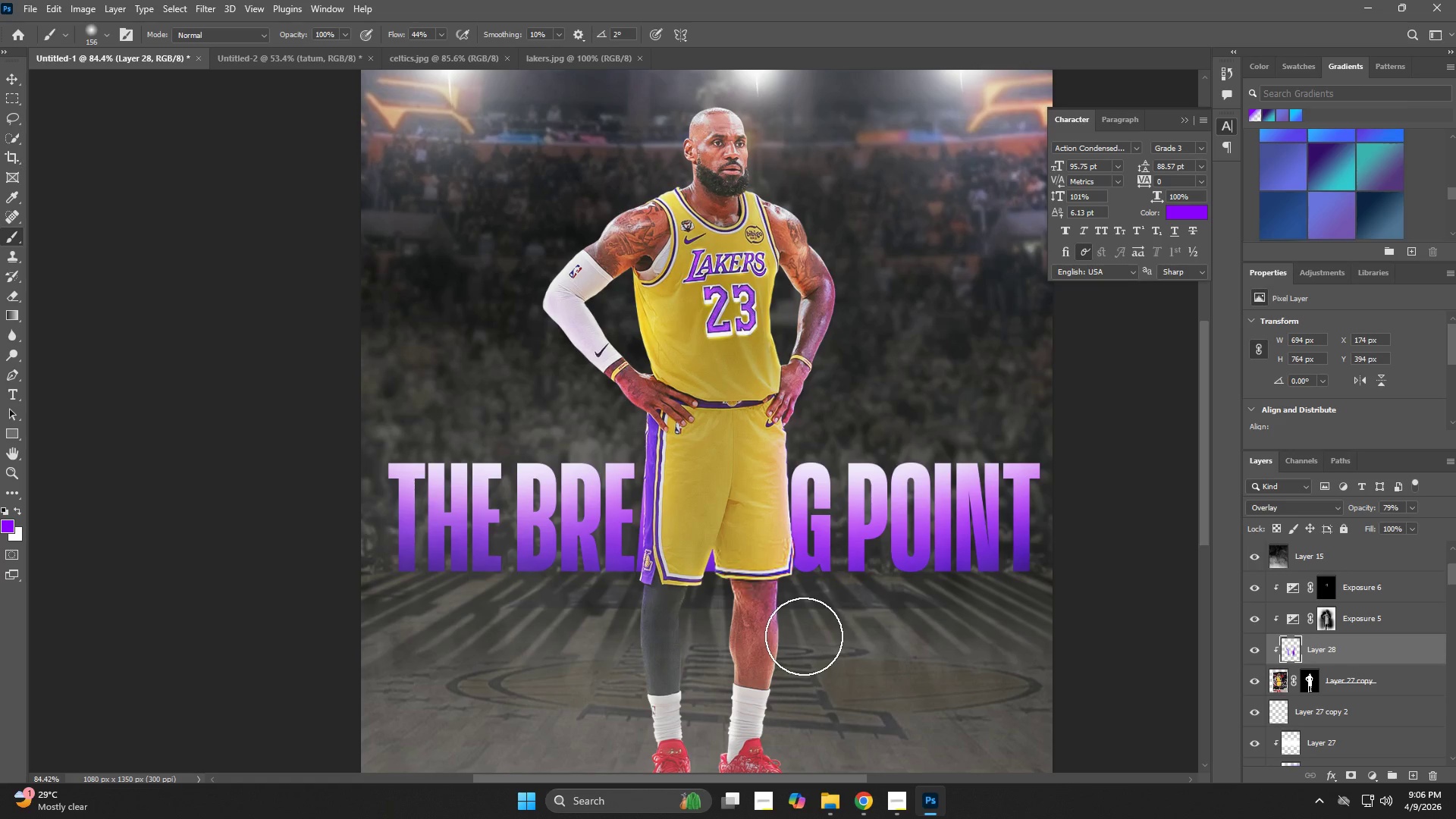 
left_click_drag(start_coordinate=[805, 647], to_coordinate=[803, 695])
 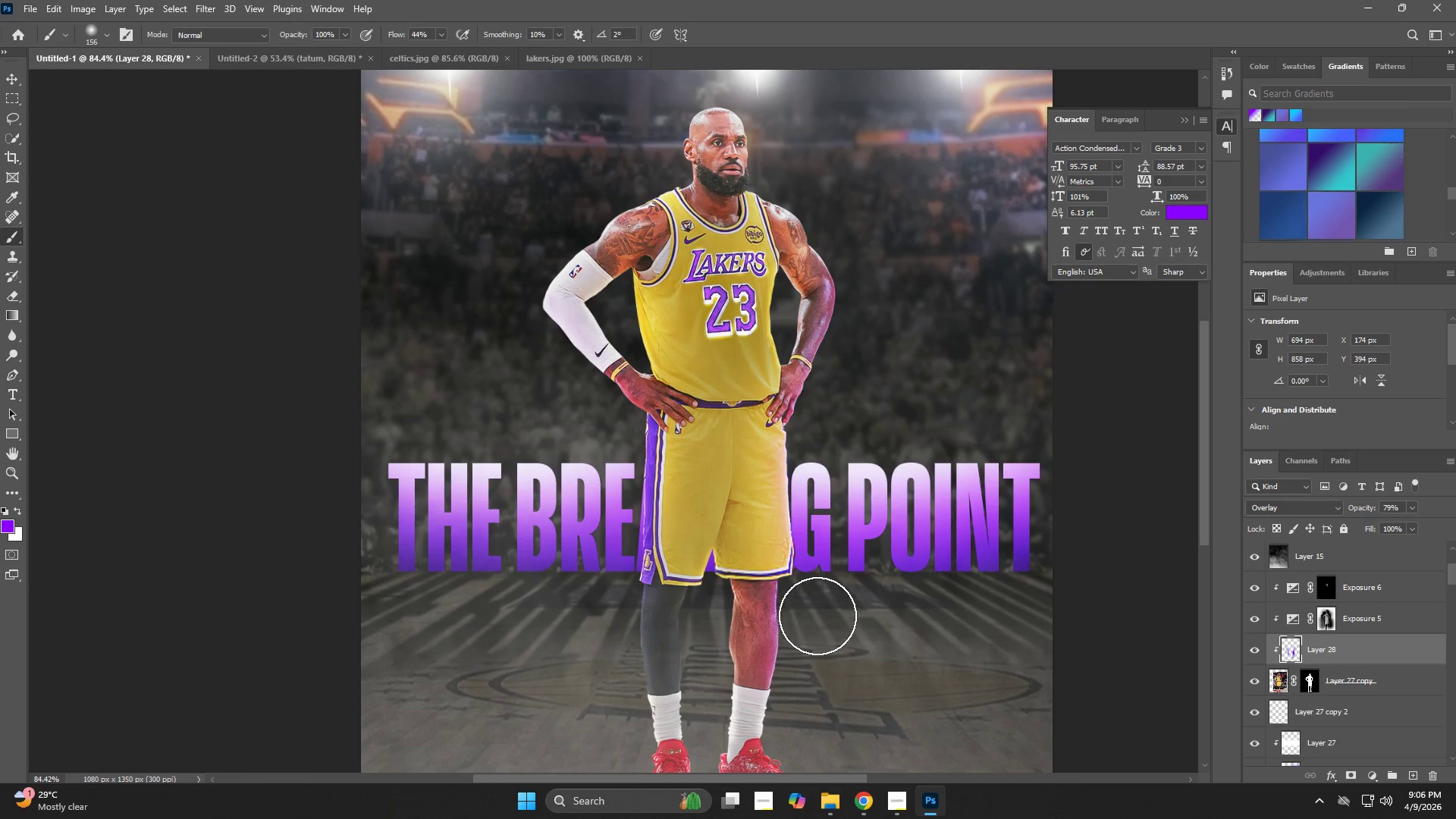 
left_click_drag(start_coordinate=[826, 522], to_coordinate=[826, 490])
 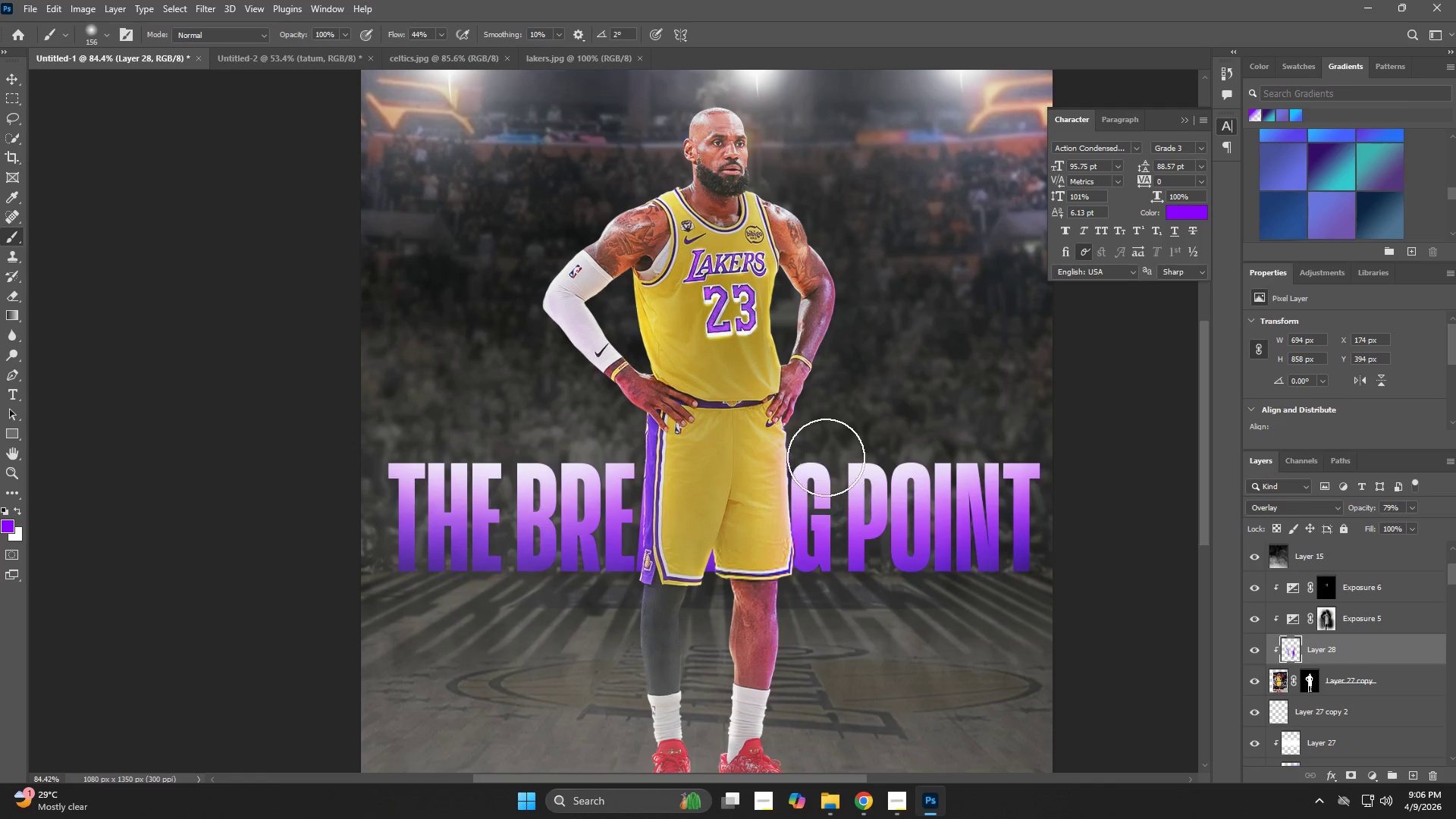 
left_click_drag(start_coordinate=[826, 467], to_coordinate=[823, 441])
 